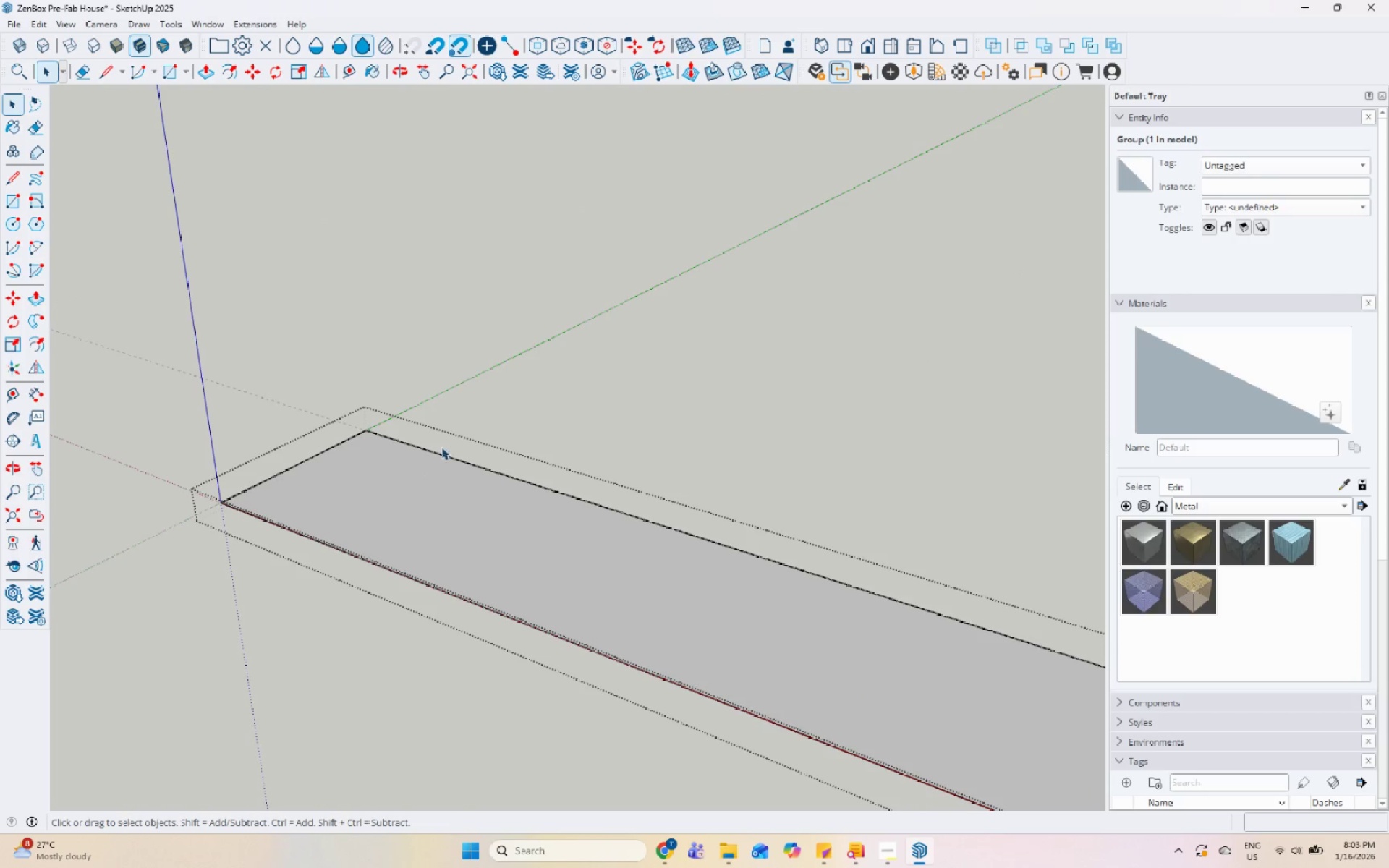 
triple_click([581, 357])
 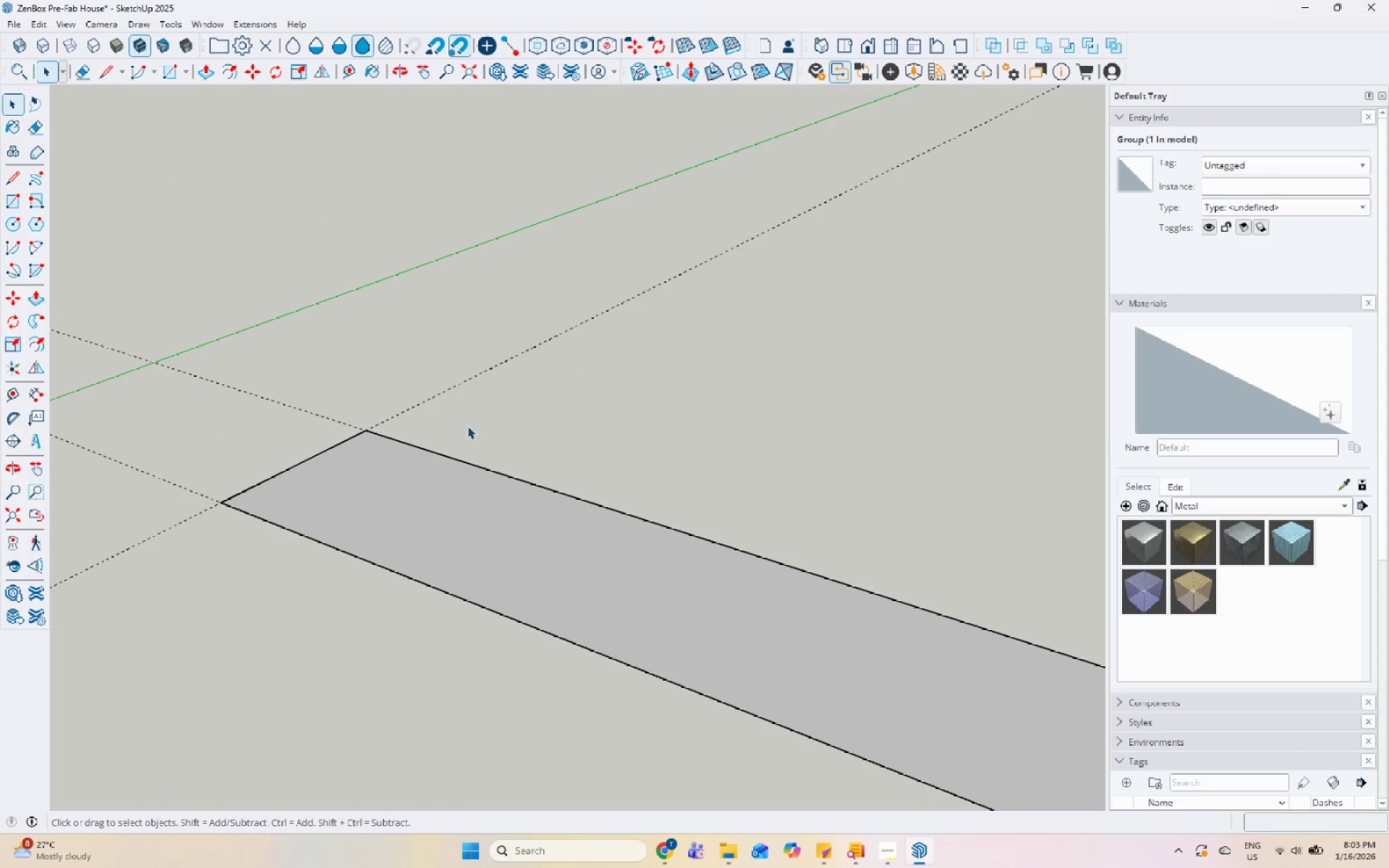 
triple_click([383, 470])
 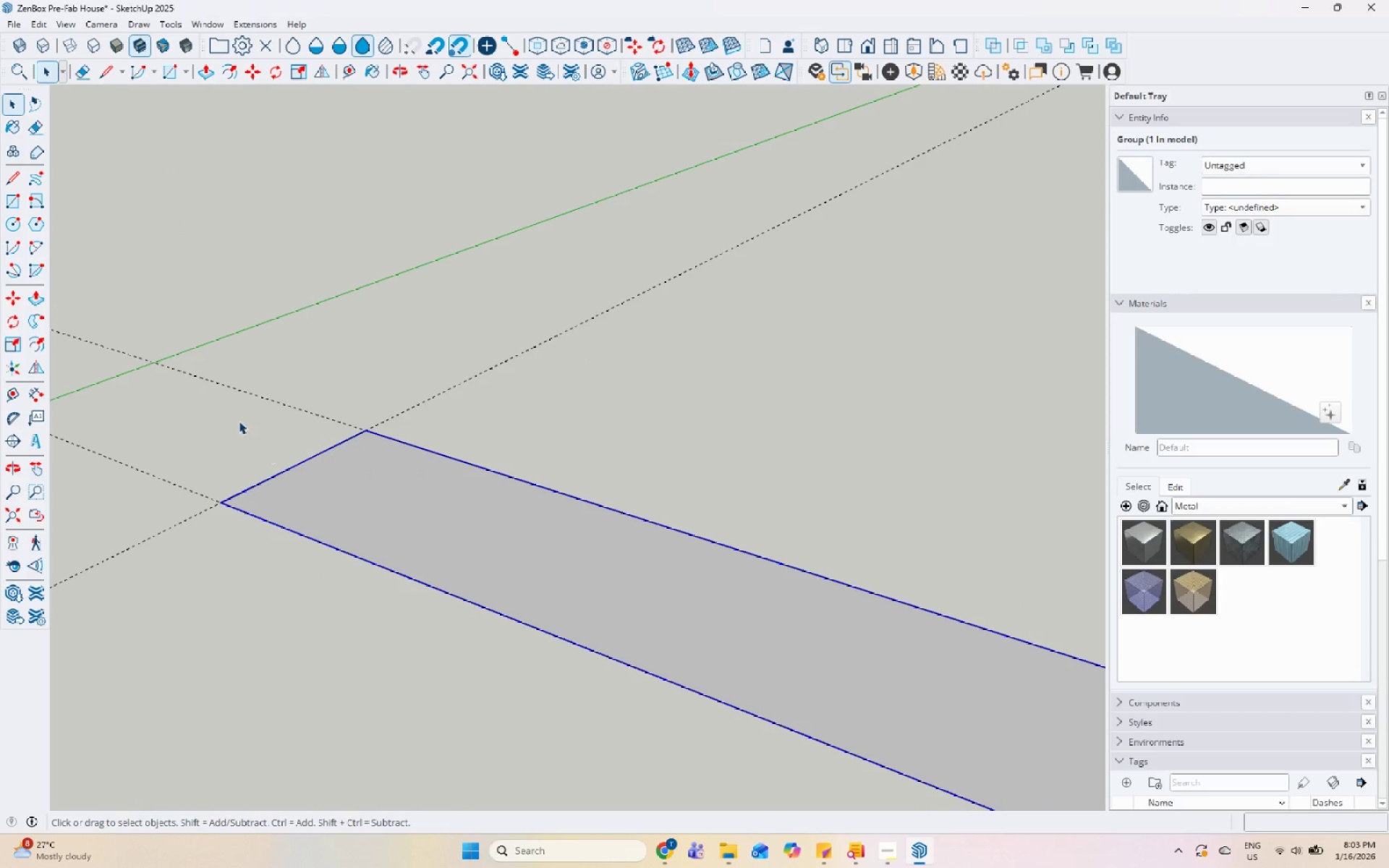 
left_click([367, 217])
 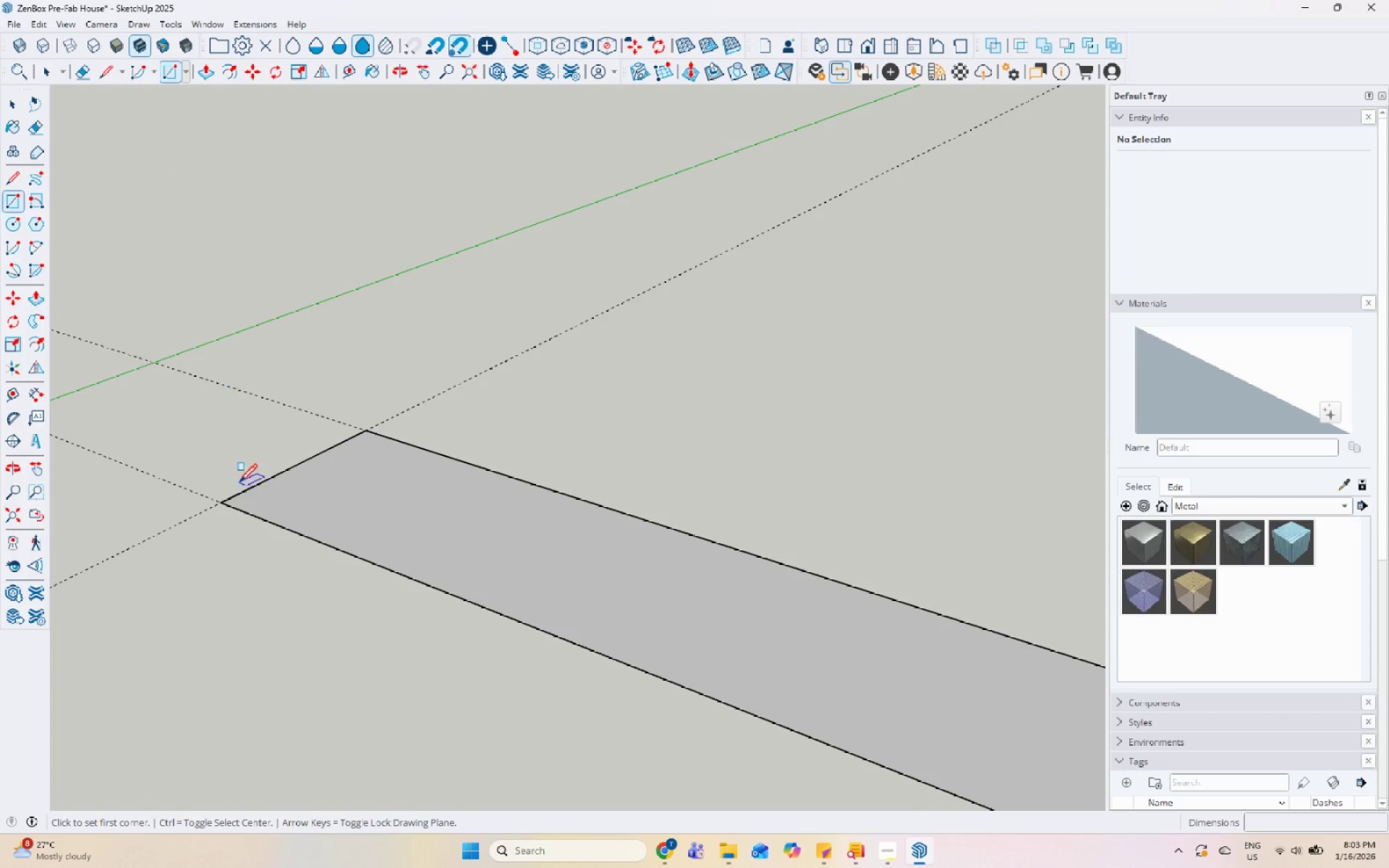 
left_click([228, 501])
 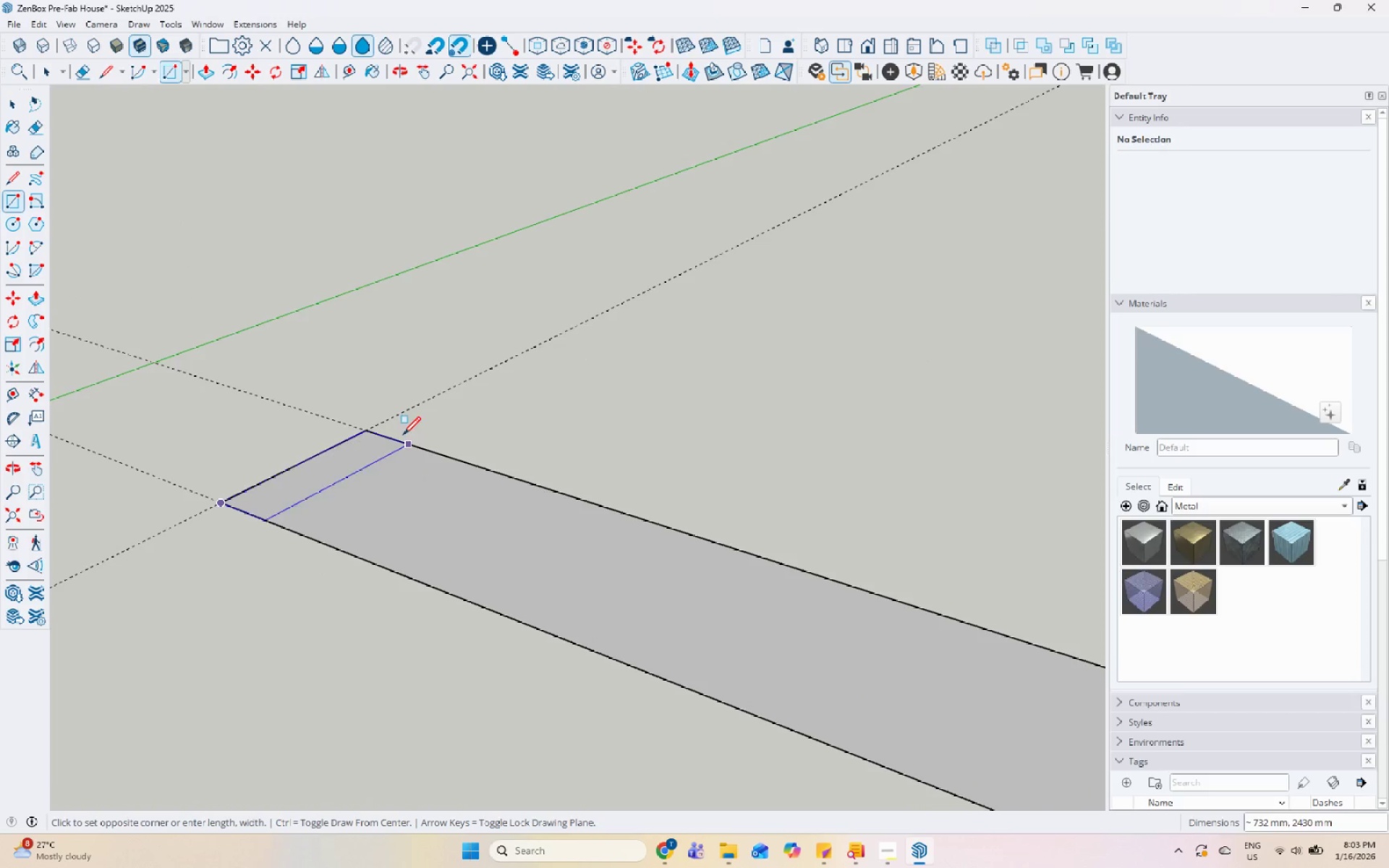 
scroll: coordinate [102, 493], scroll_direction: down, amount: 5.0
 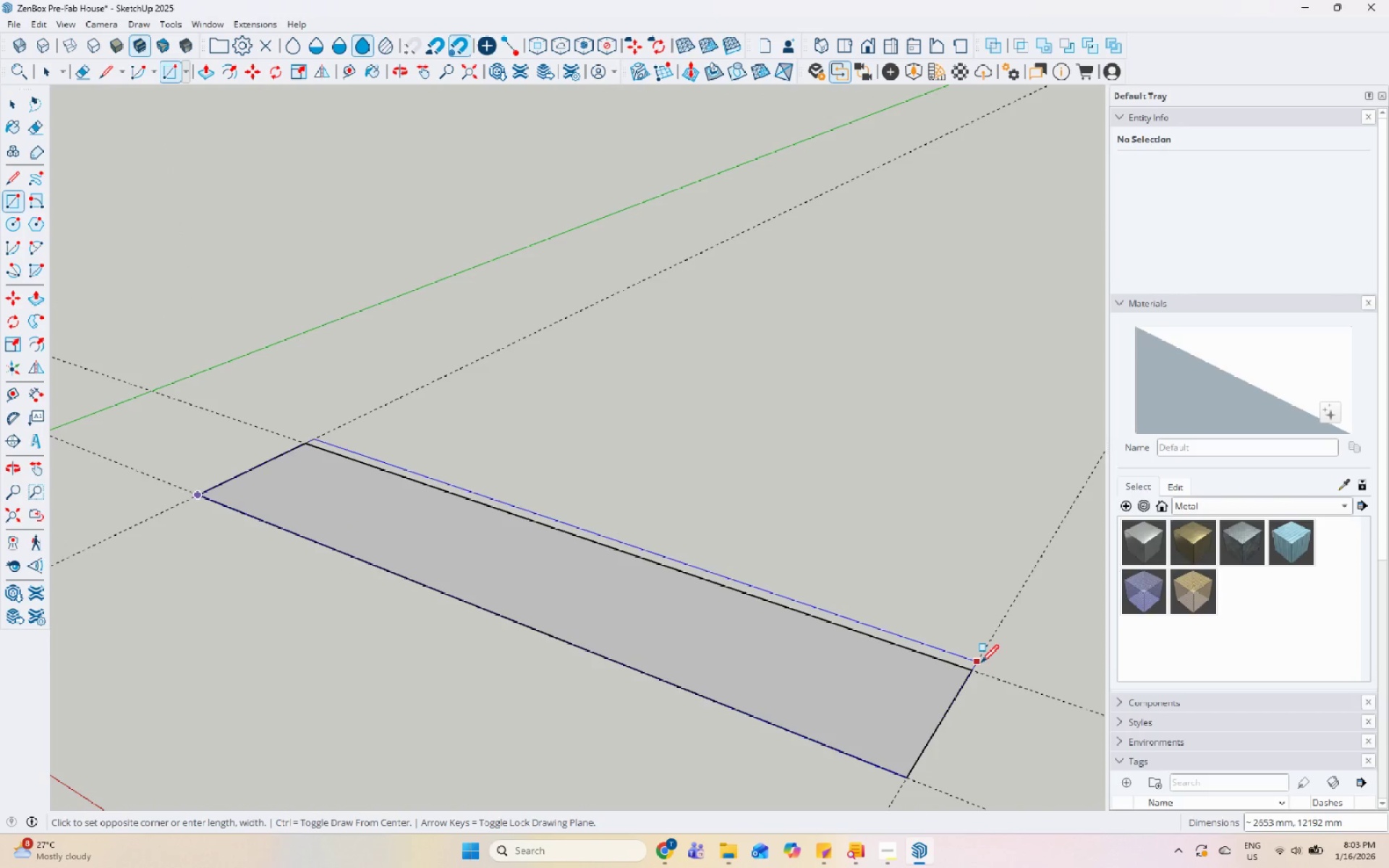 
left_click([972, 667])
 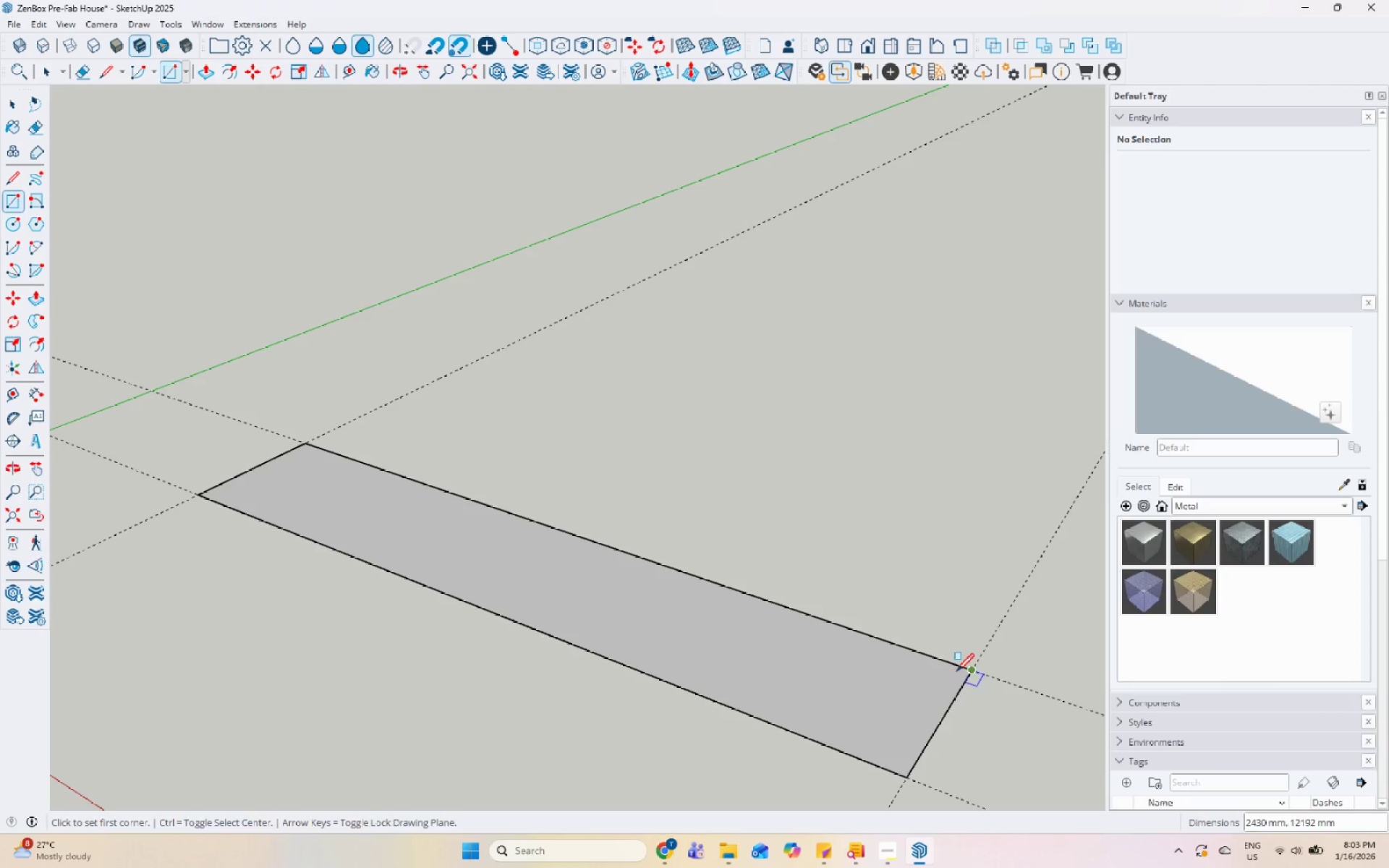 
key(Space)
 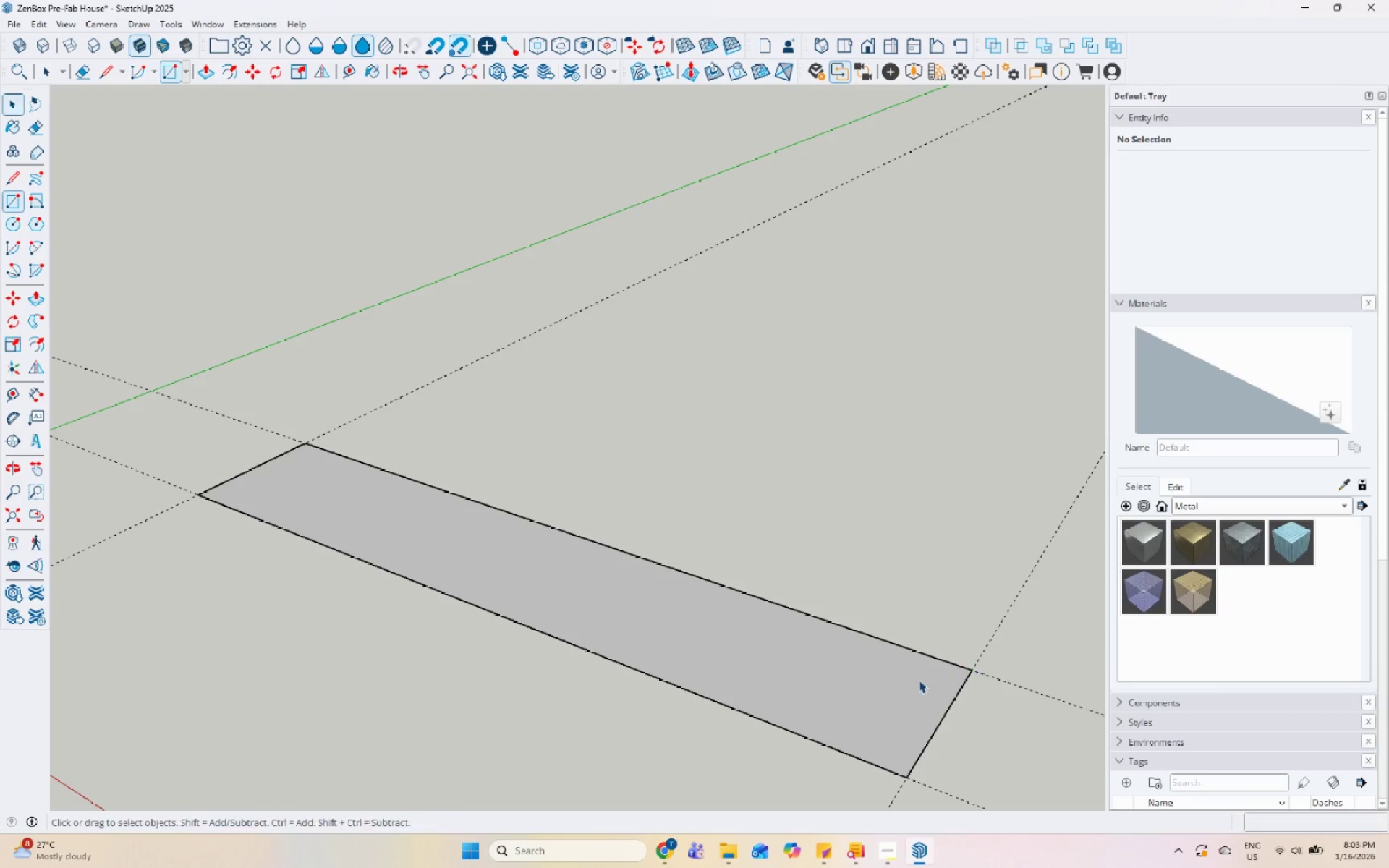 
double_click([919, 680])
 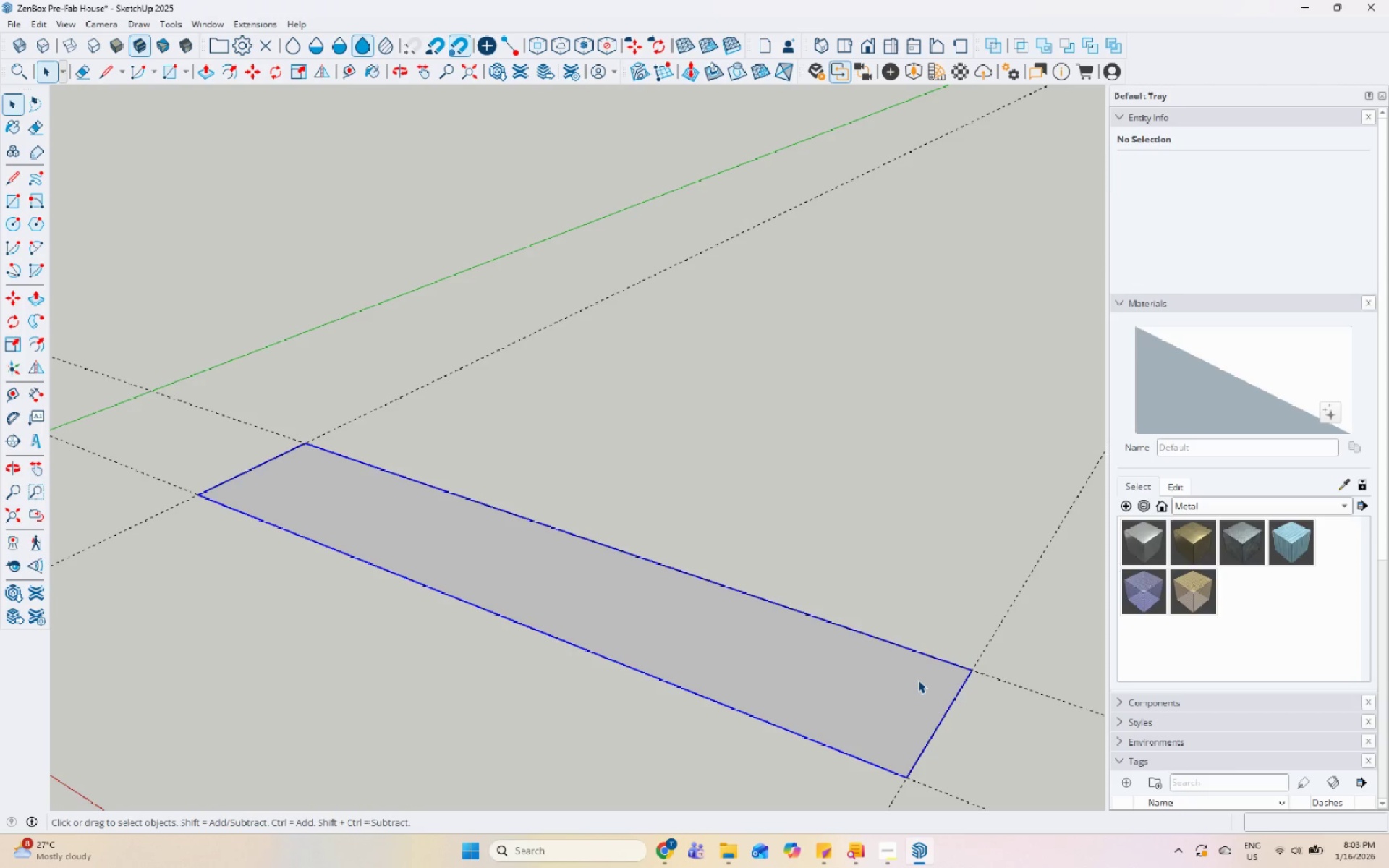 
key(P)
 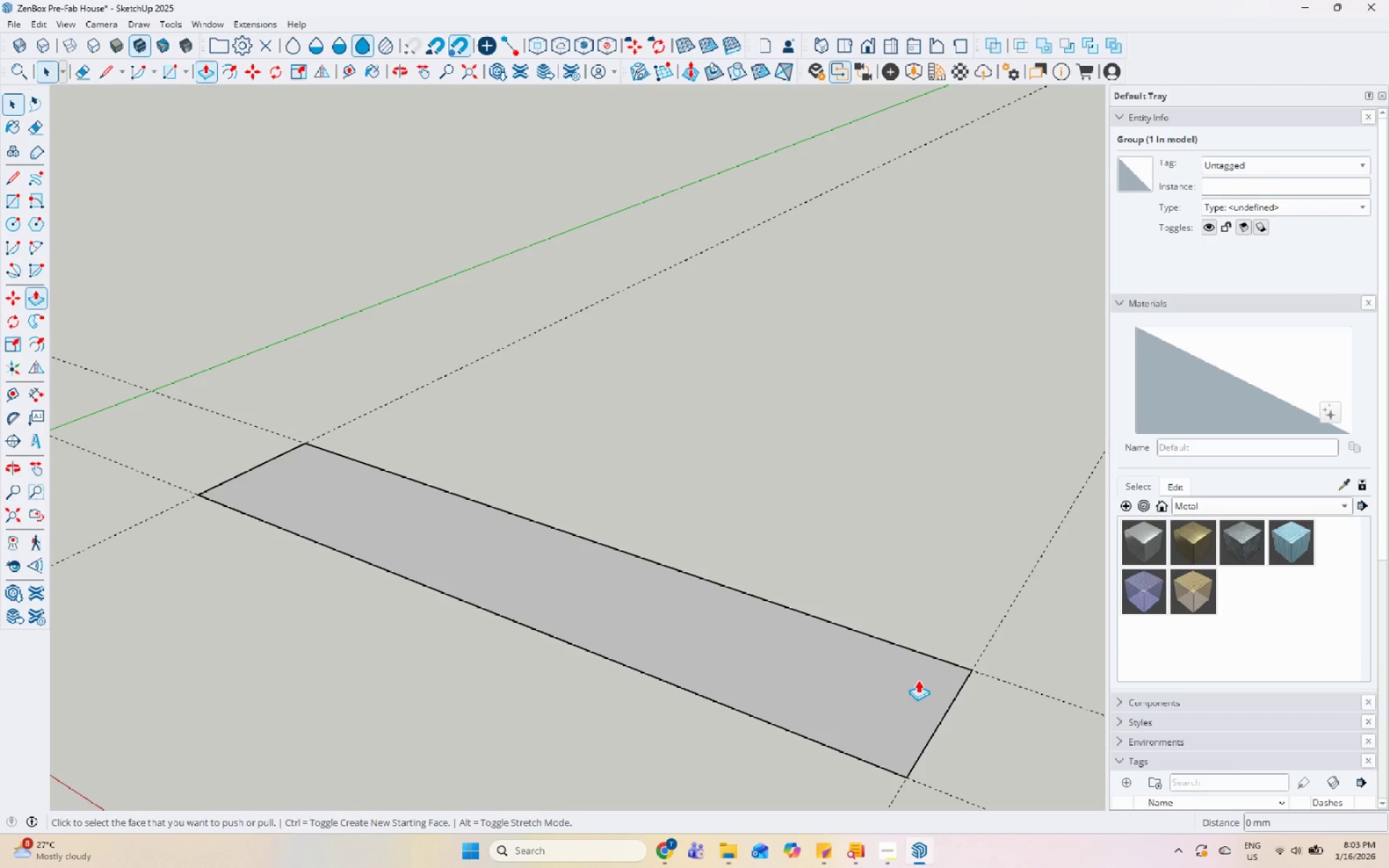 
left_click([918, 680])
 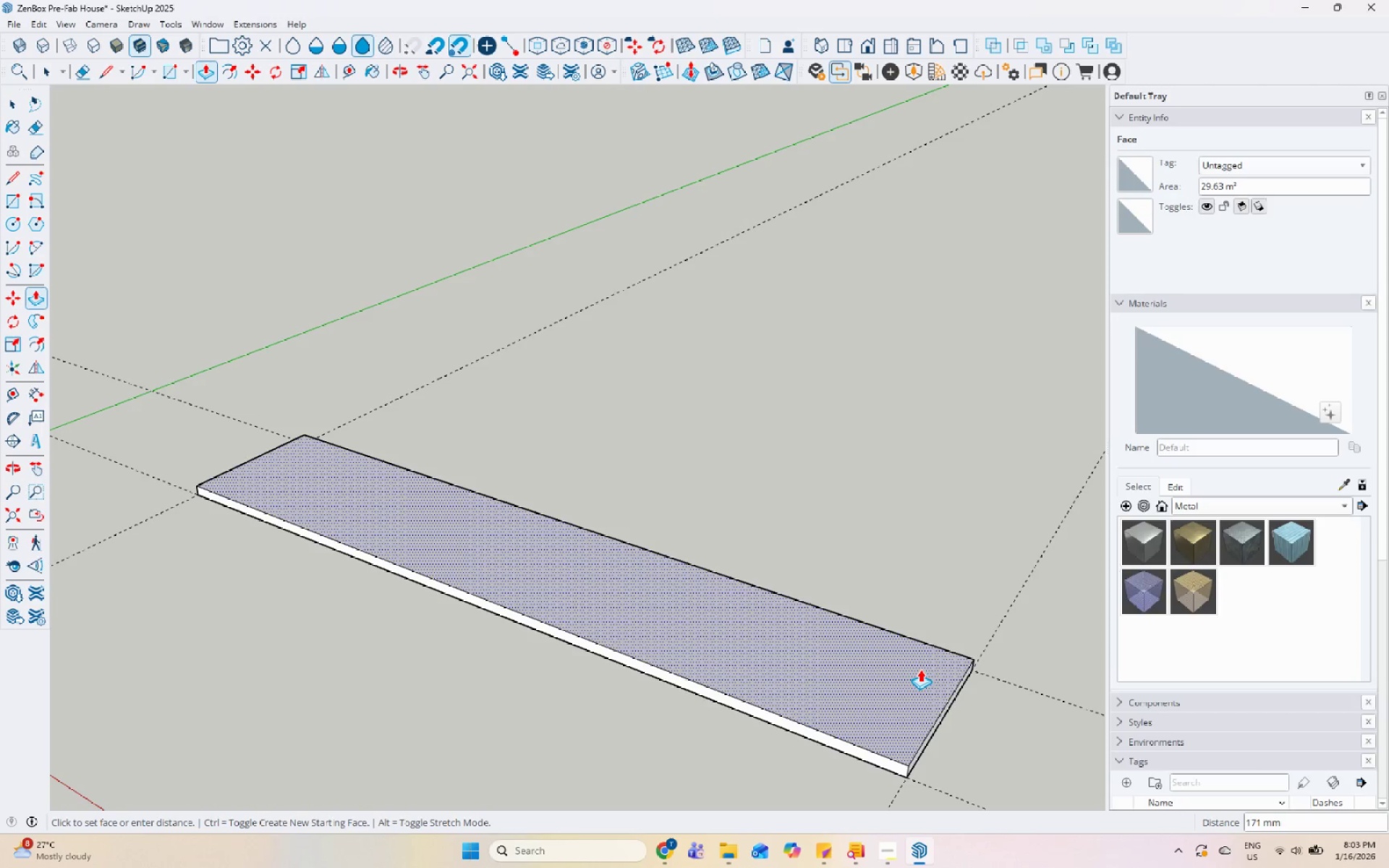 
key(Numpad5)
 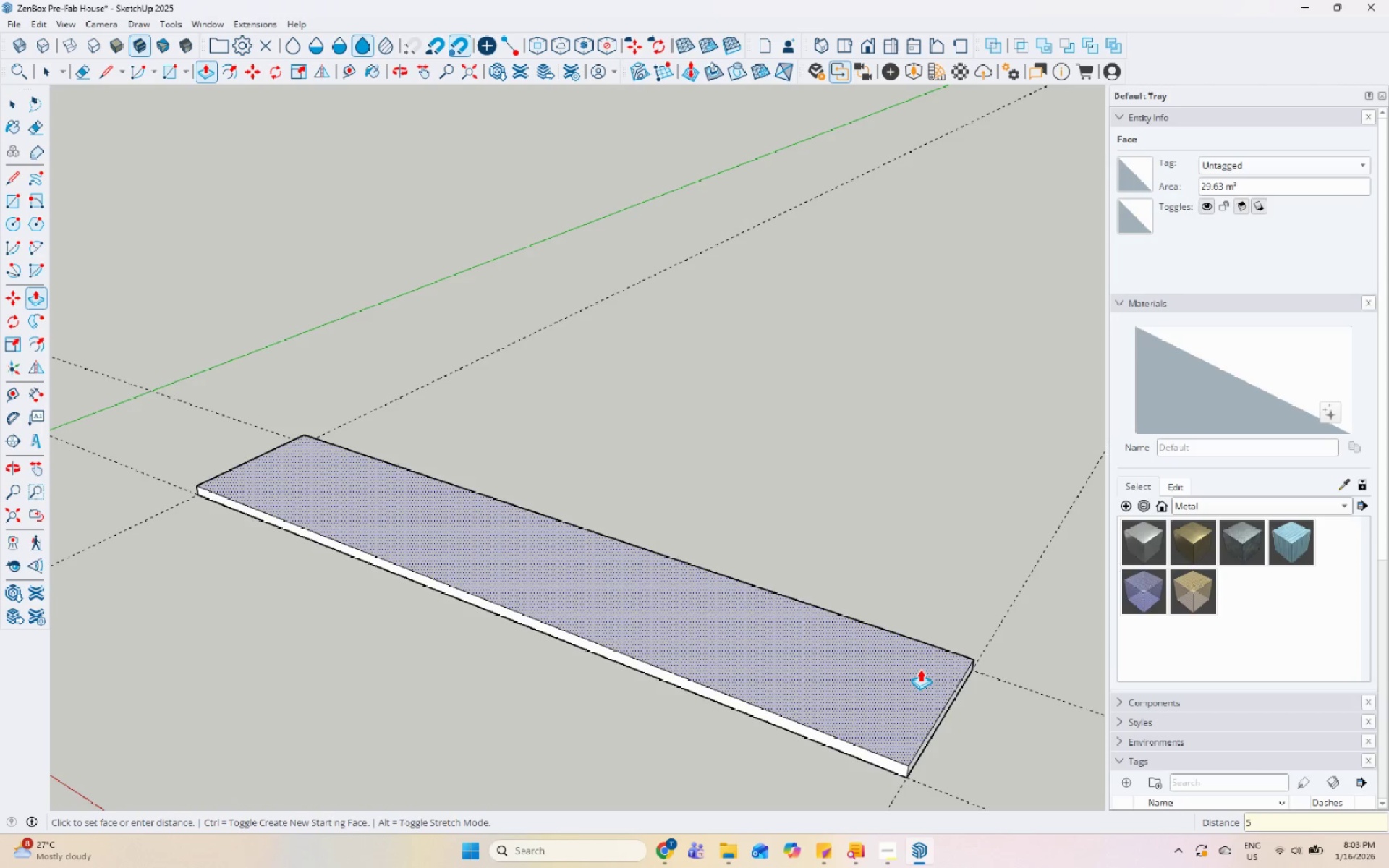 
key(Numpad0)
 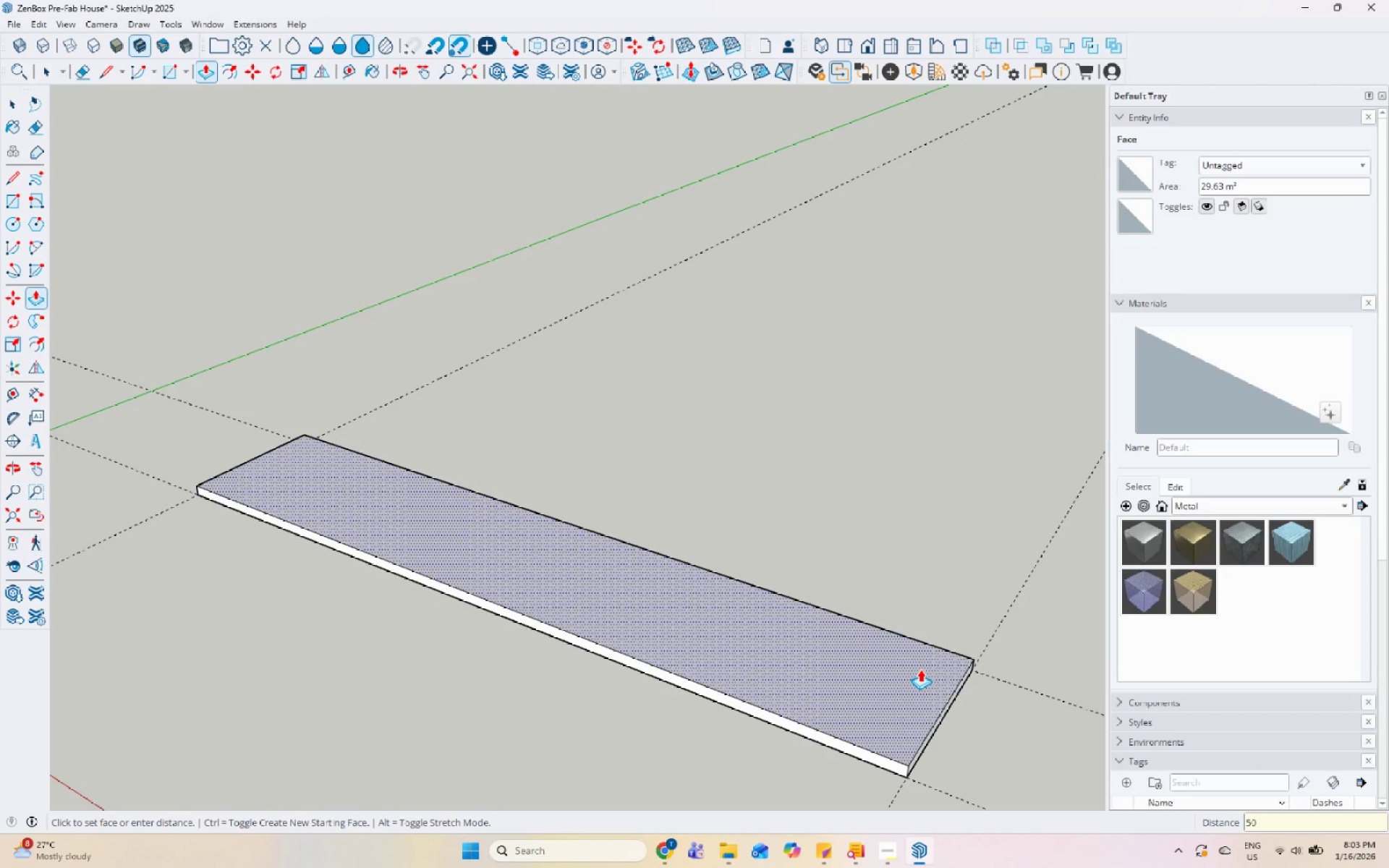 
key(Enter)
 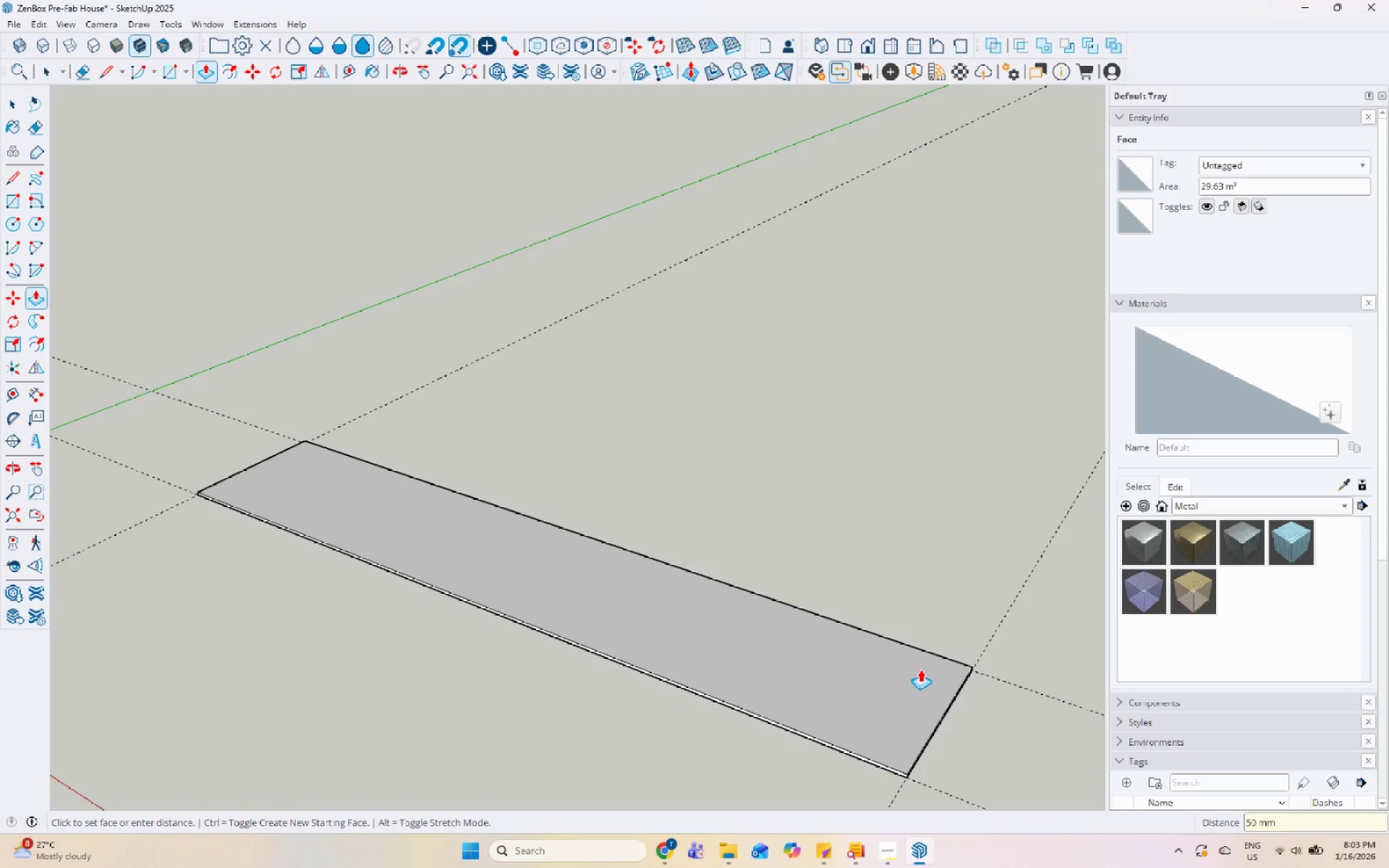 
key(Space)
 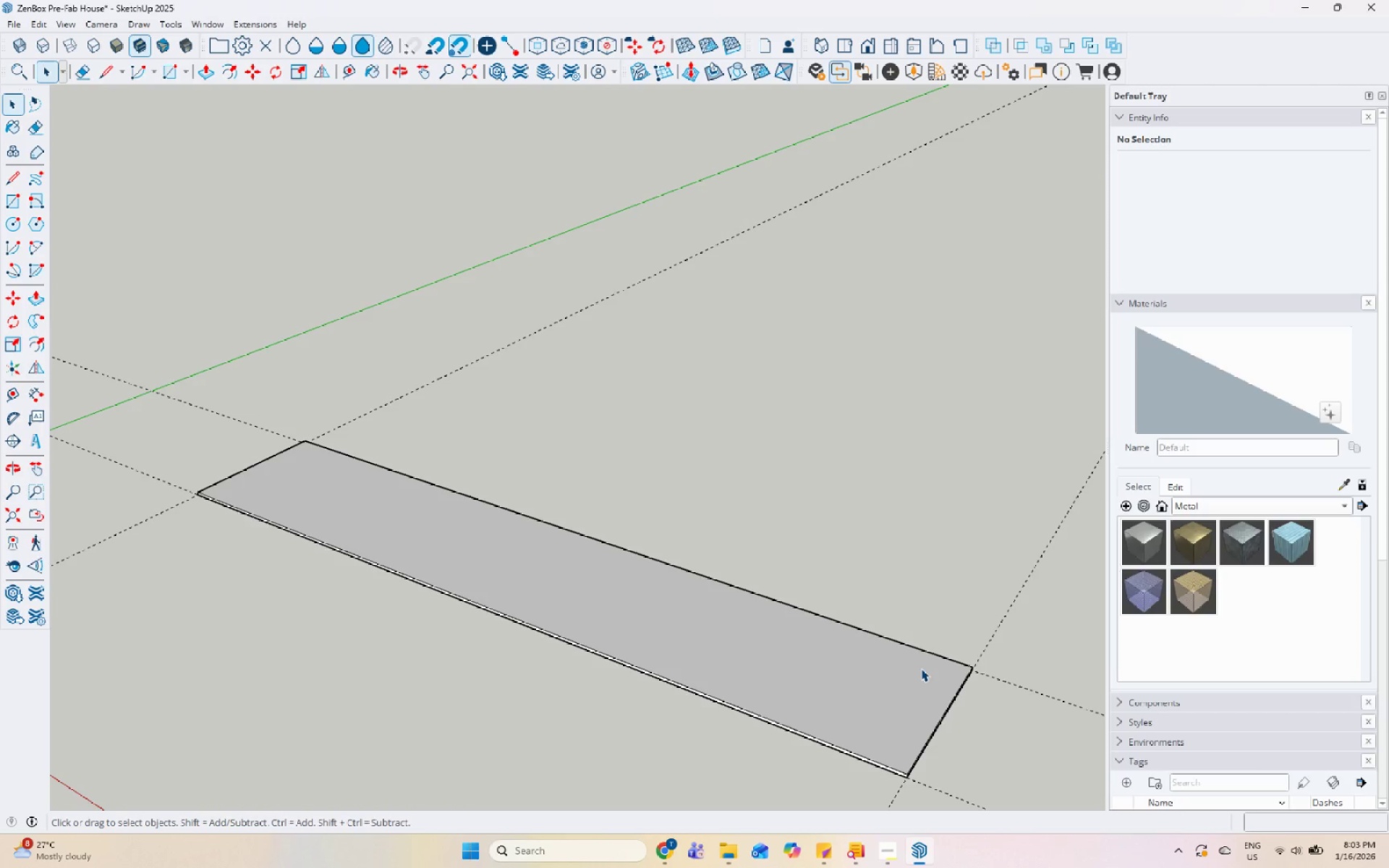 
double_click([921, 668])
 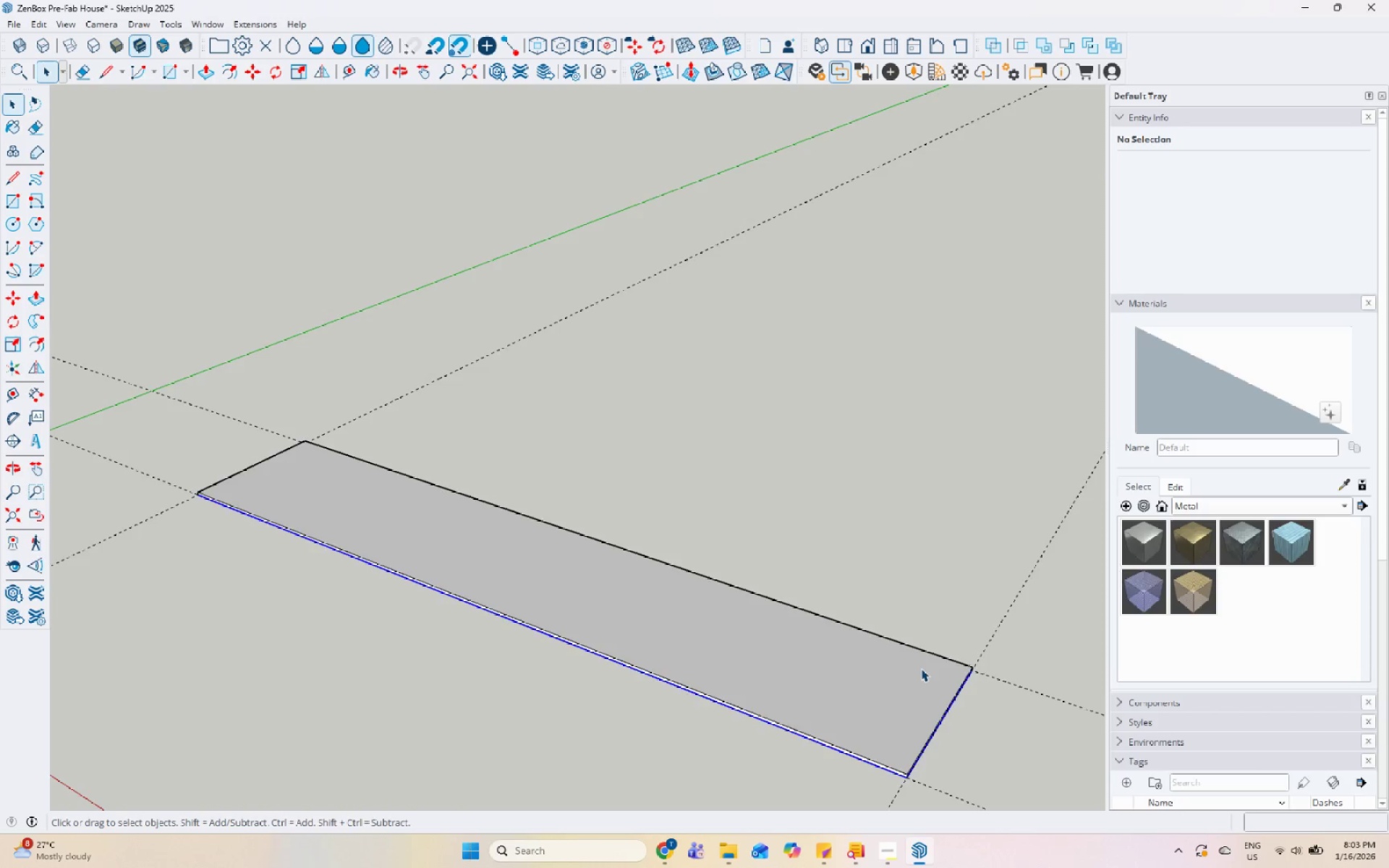 
triple_click([921, 668])
 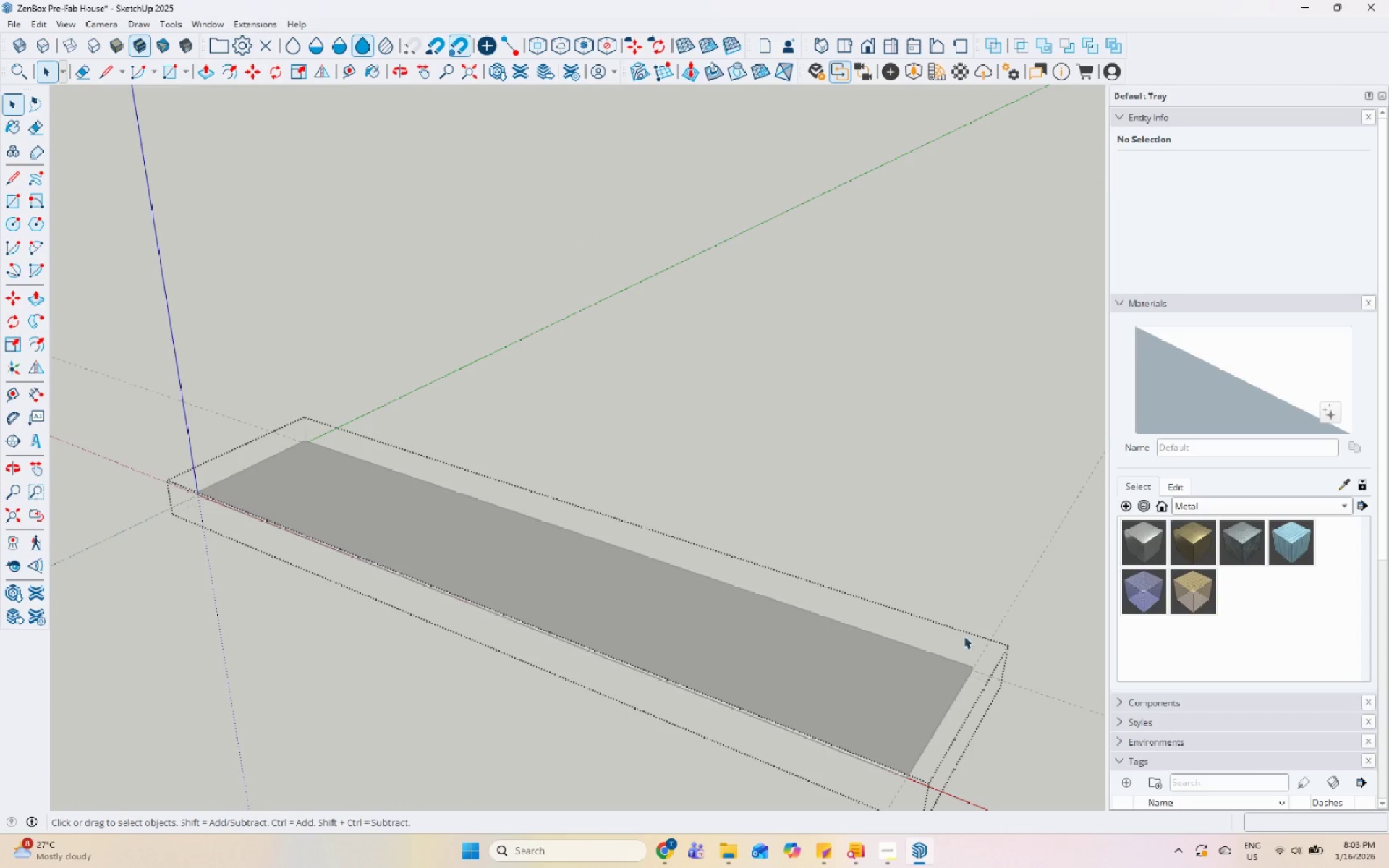 
left_click([999, 563])
 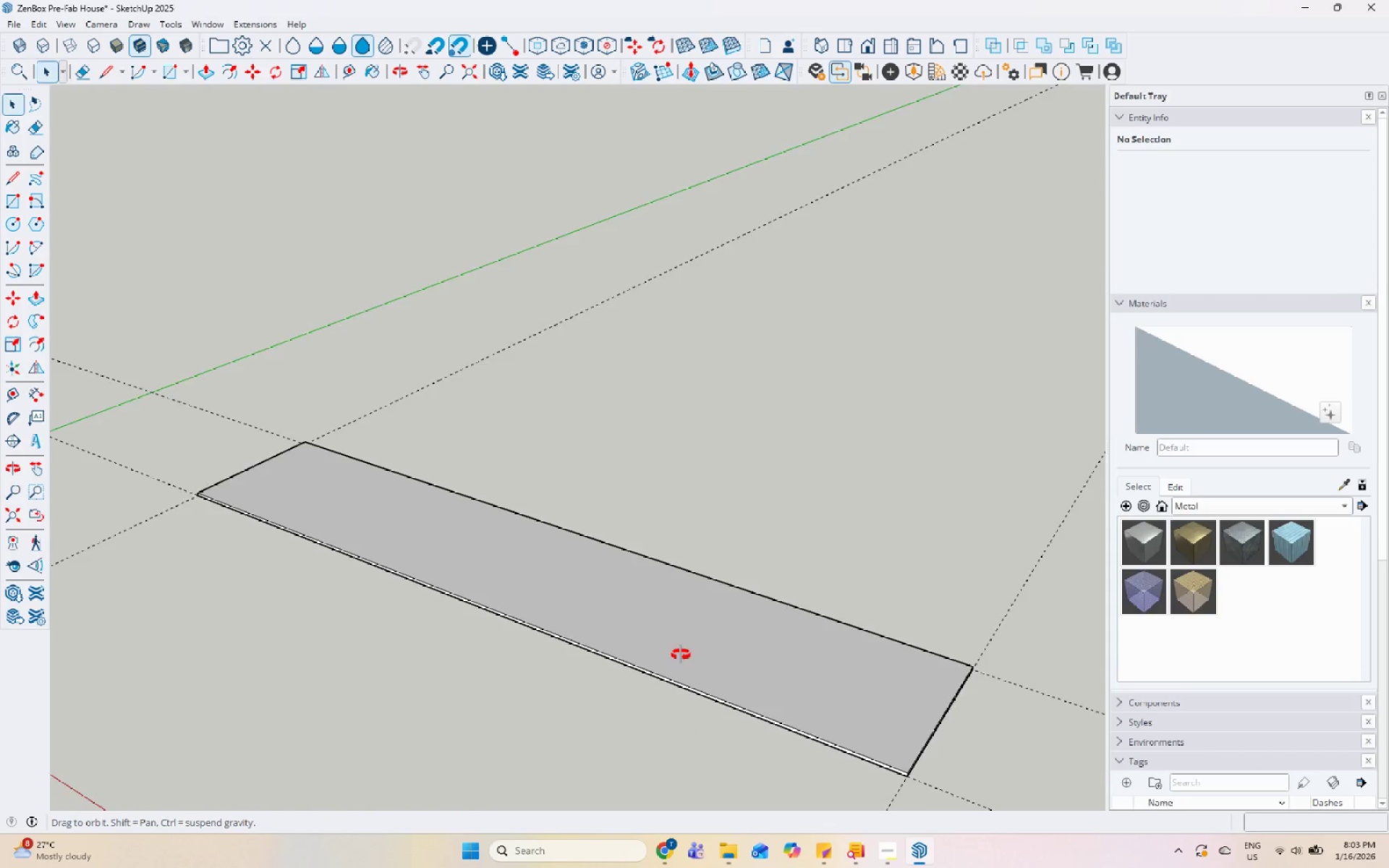 
left_click([773, 571])
 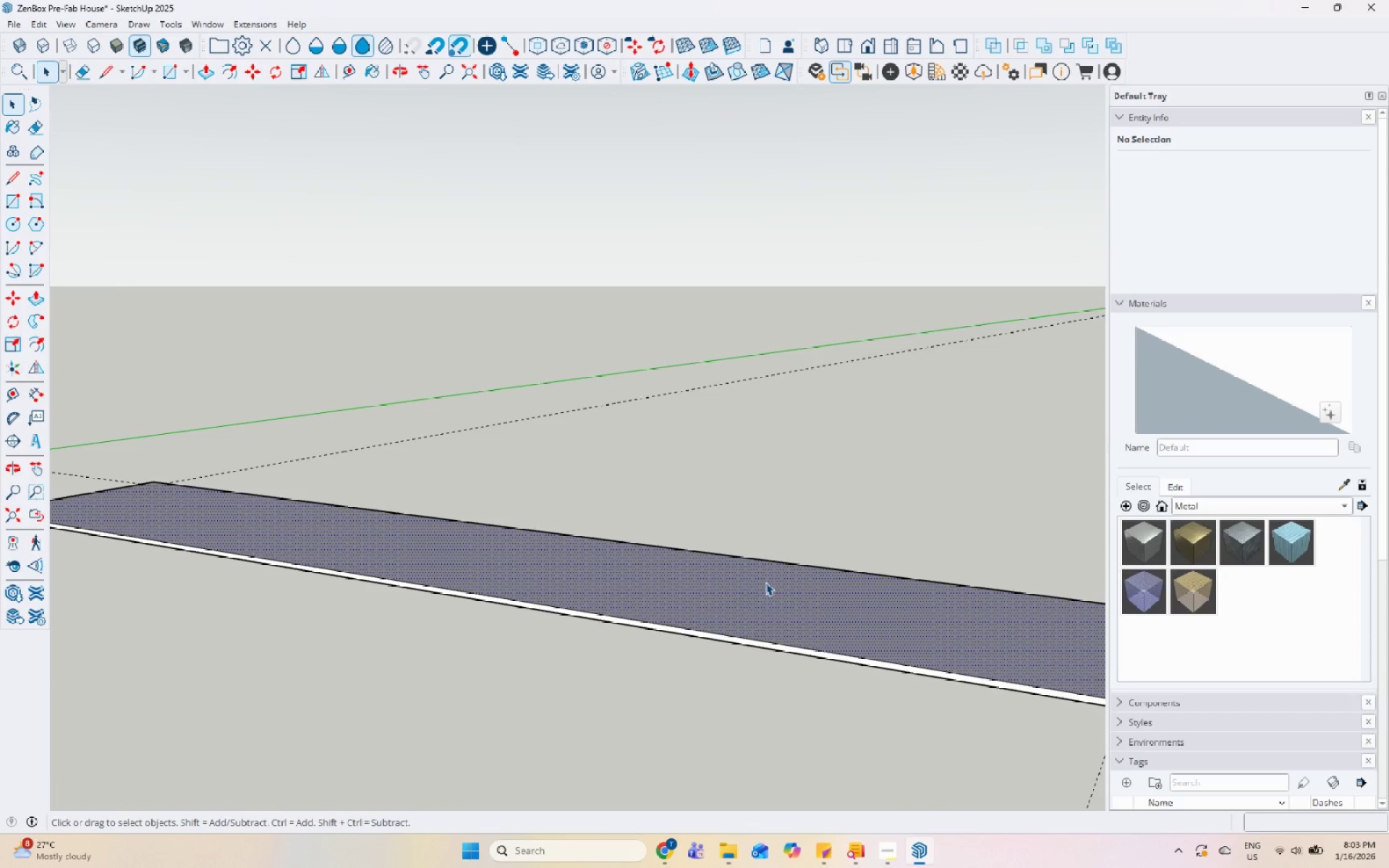 
scroll: coordinate [707, 601], scroll_direction: up, amount: 4.0
 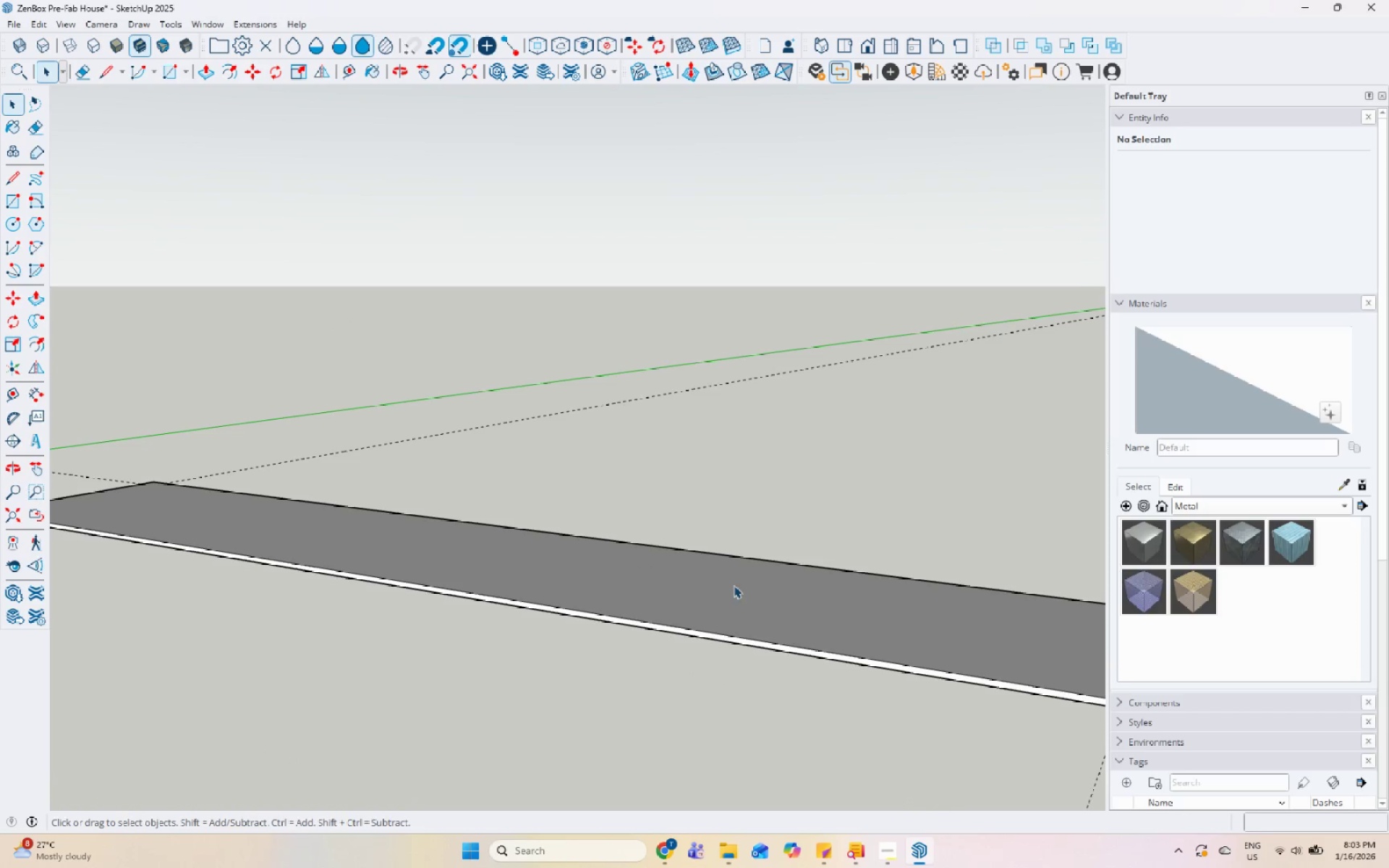 
double_click([765, 582])
 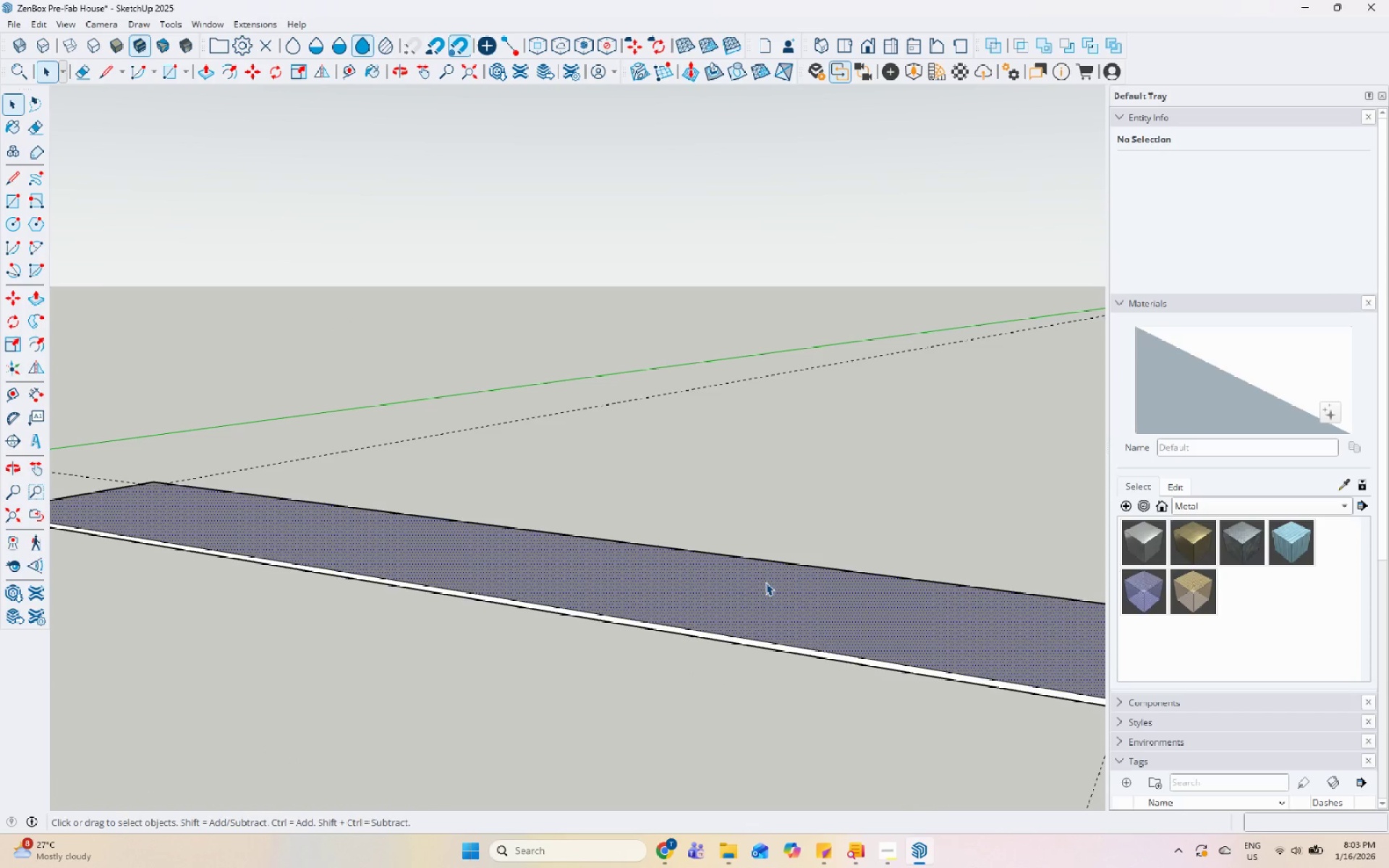 
triple_click([765, 582])
 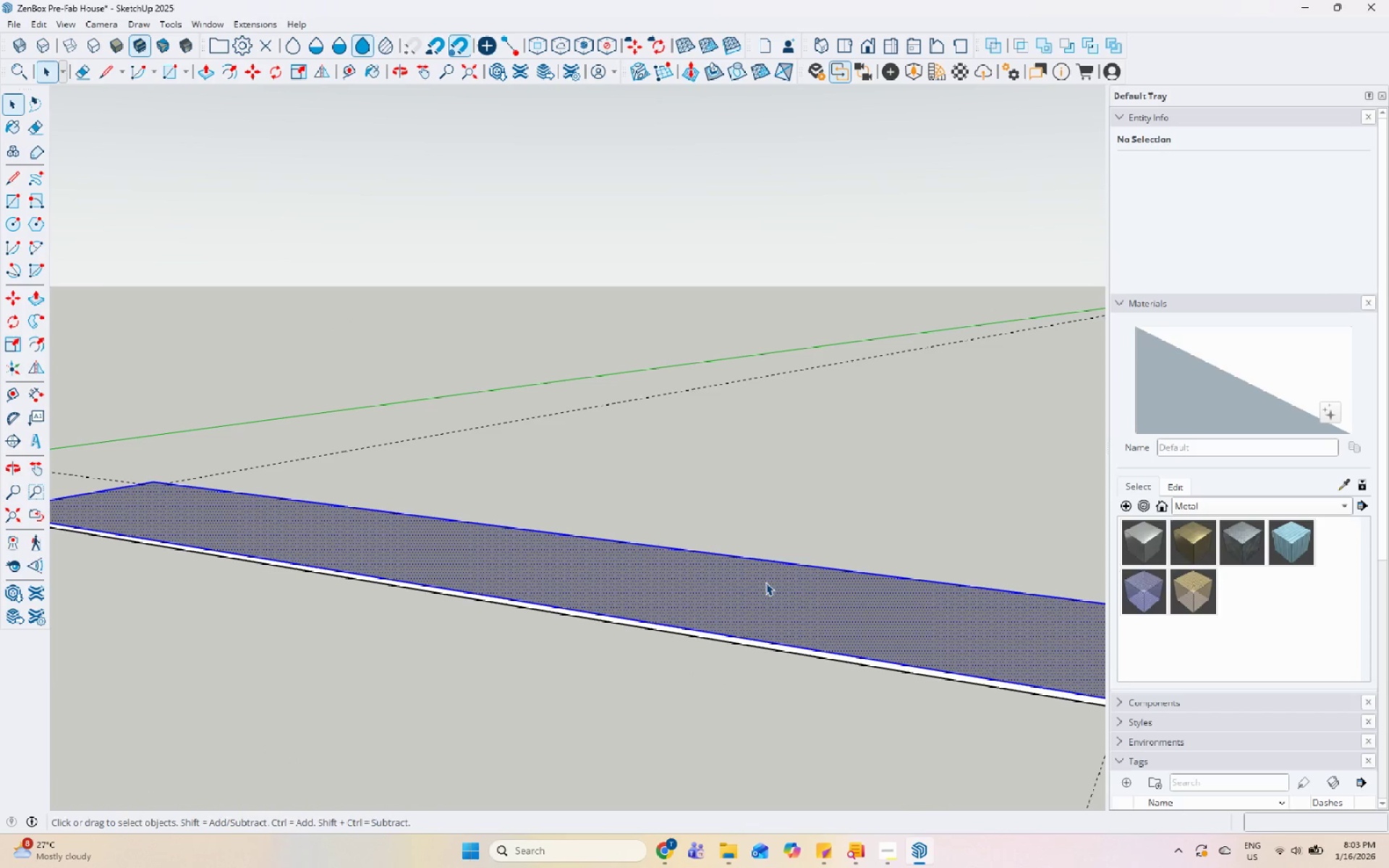 
triple_click([765, 582])
 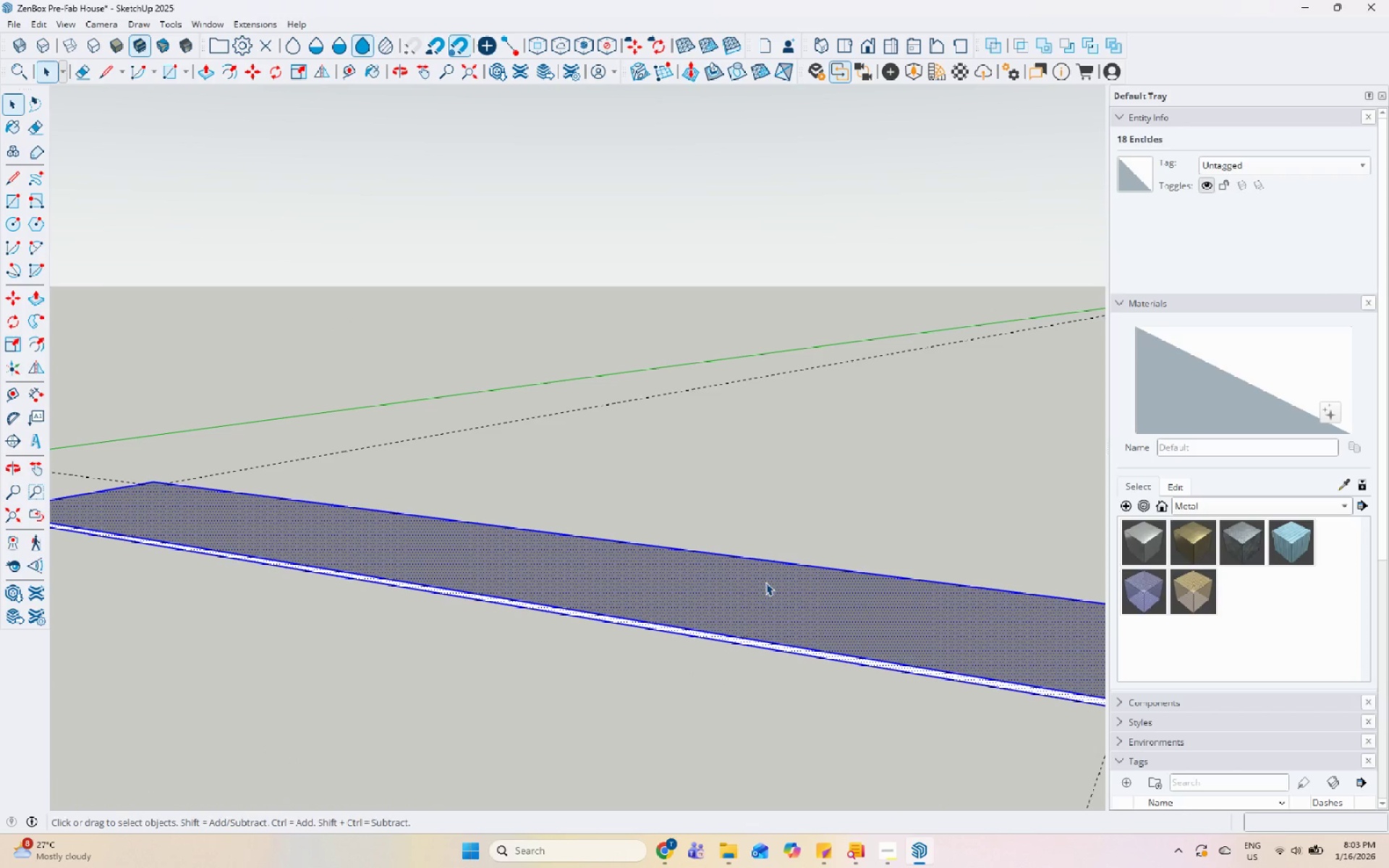 
key(Escape)
 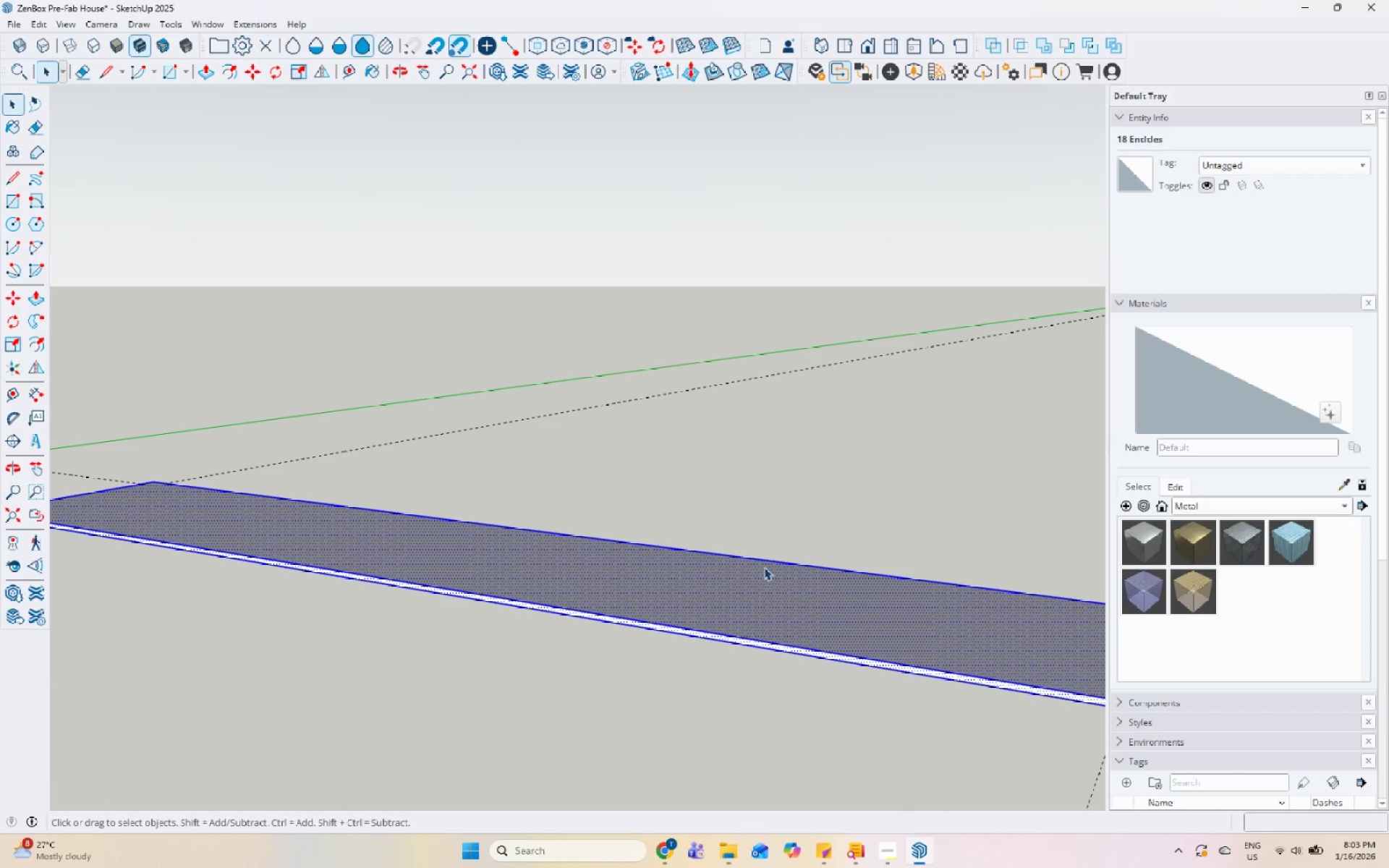 
key(Escape)
 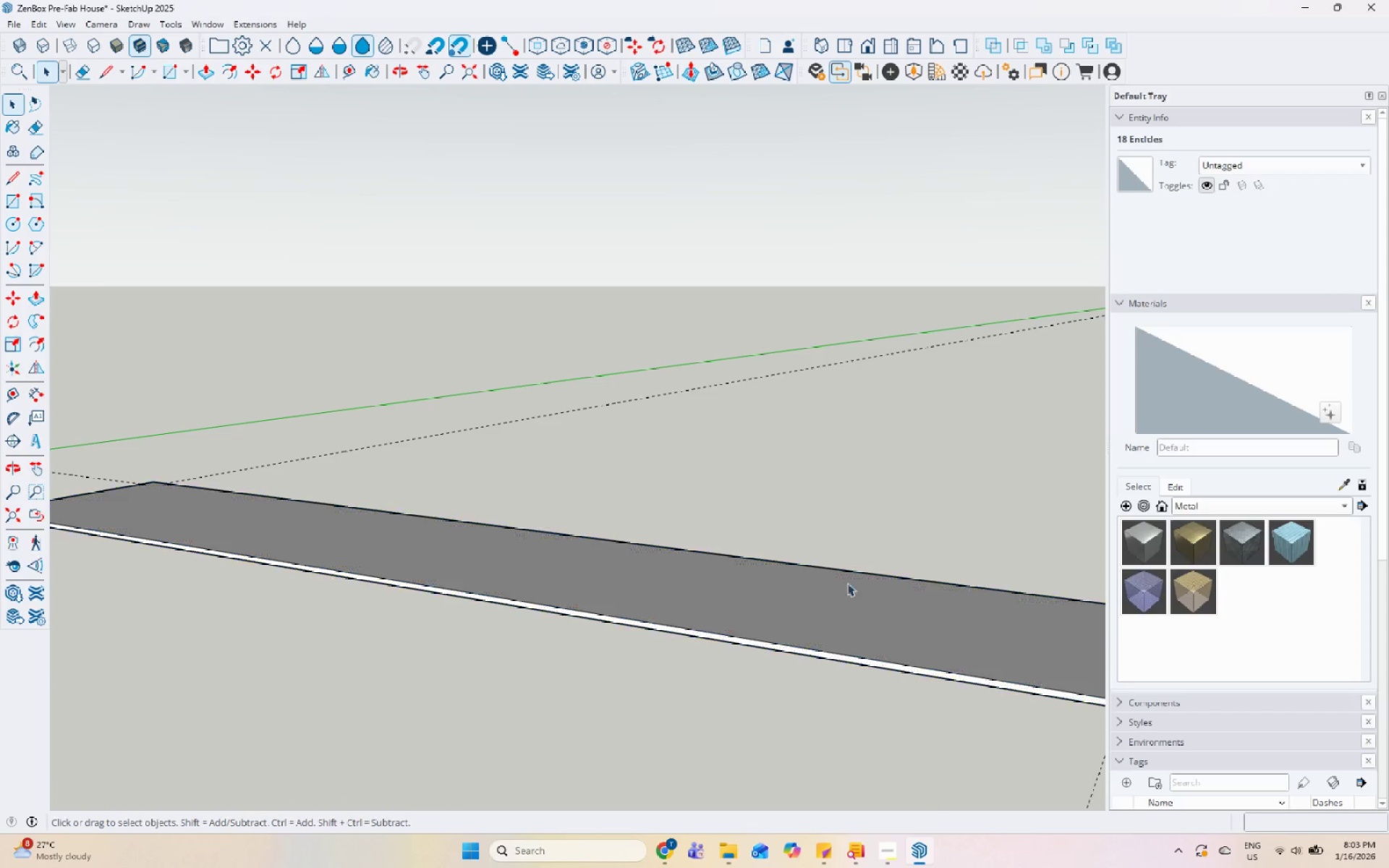 
double_click([829, 600])
 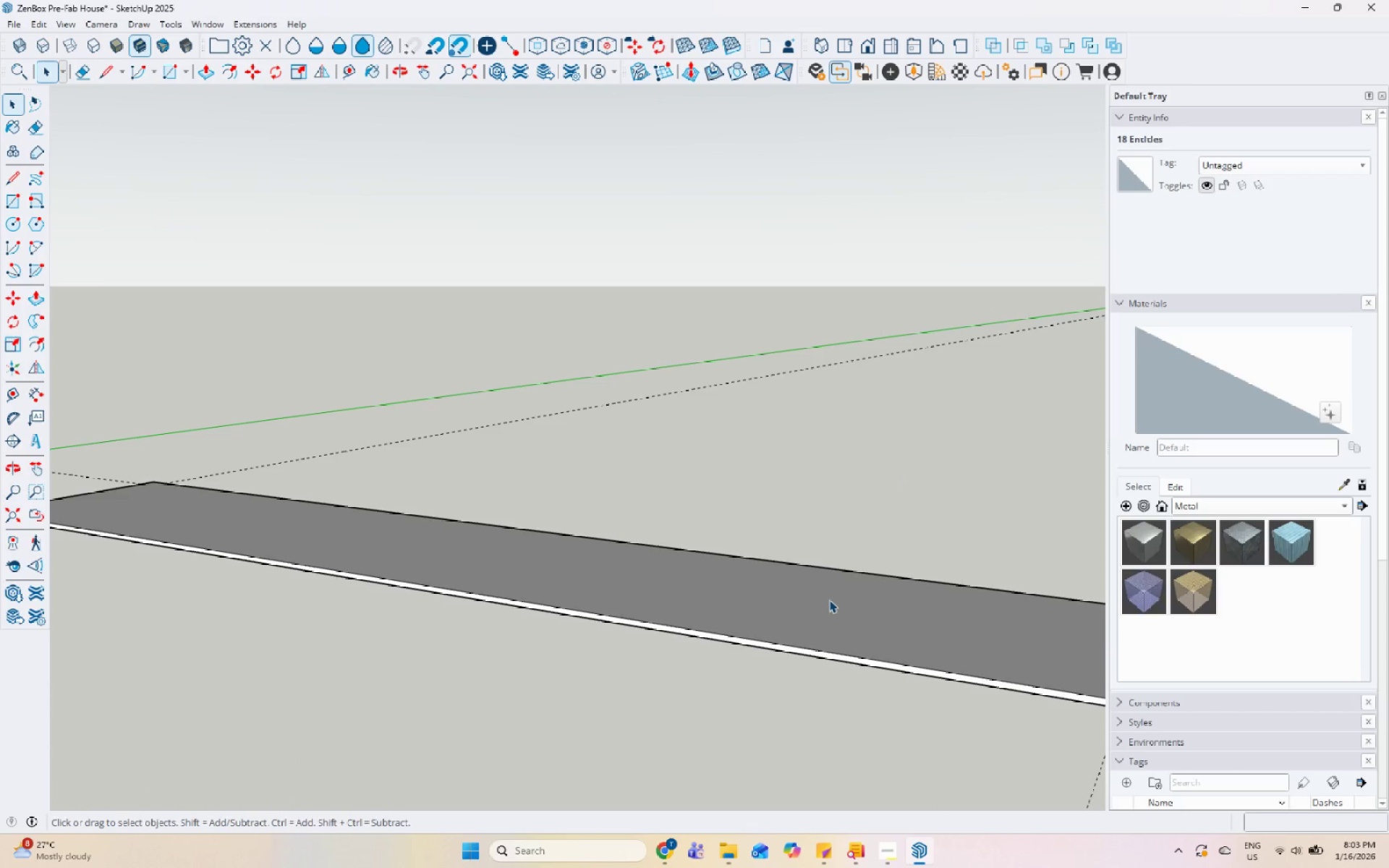 
triple_click([829, 600])
 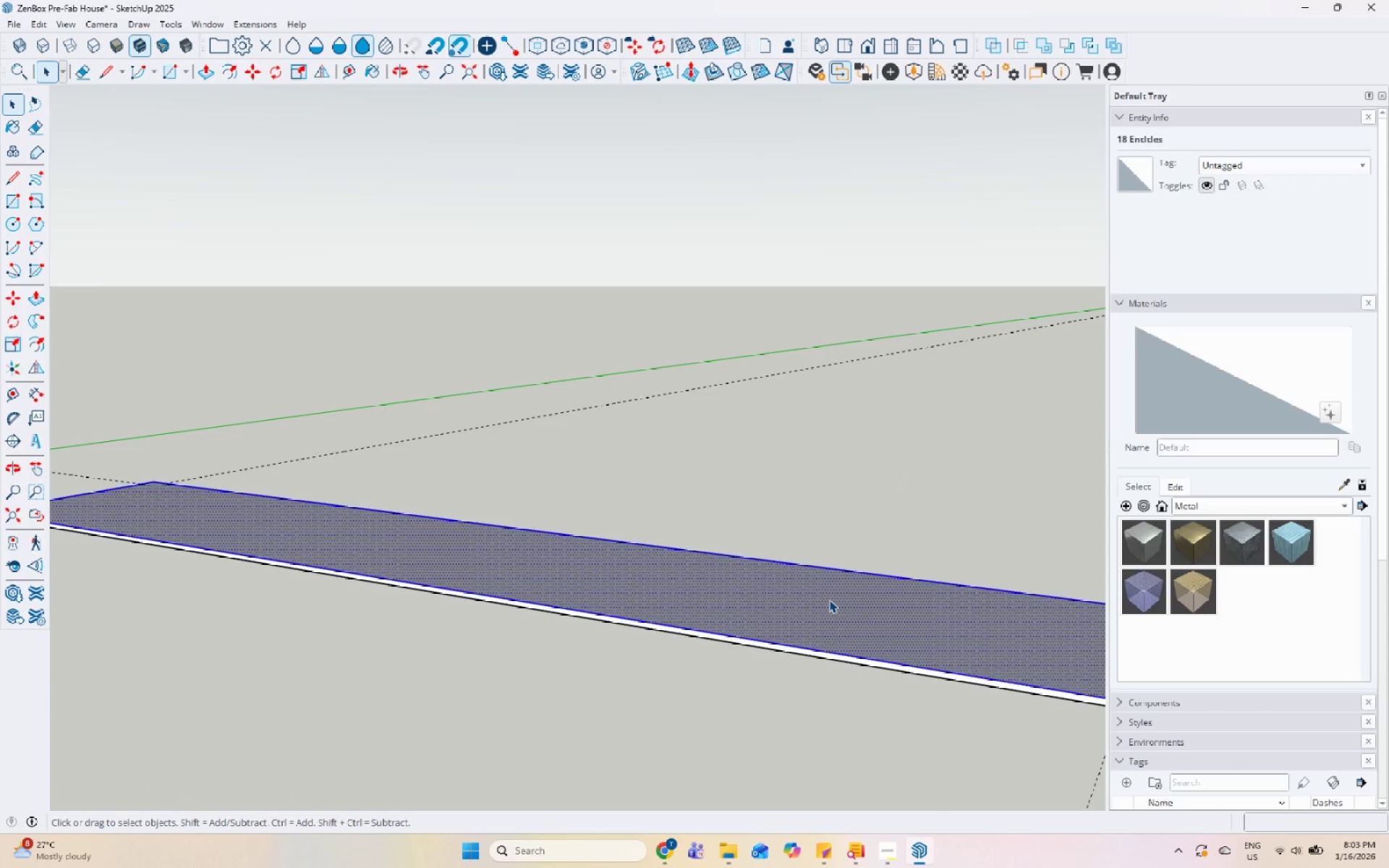 
triple_click([829, 600])
 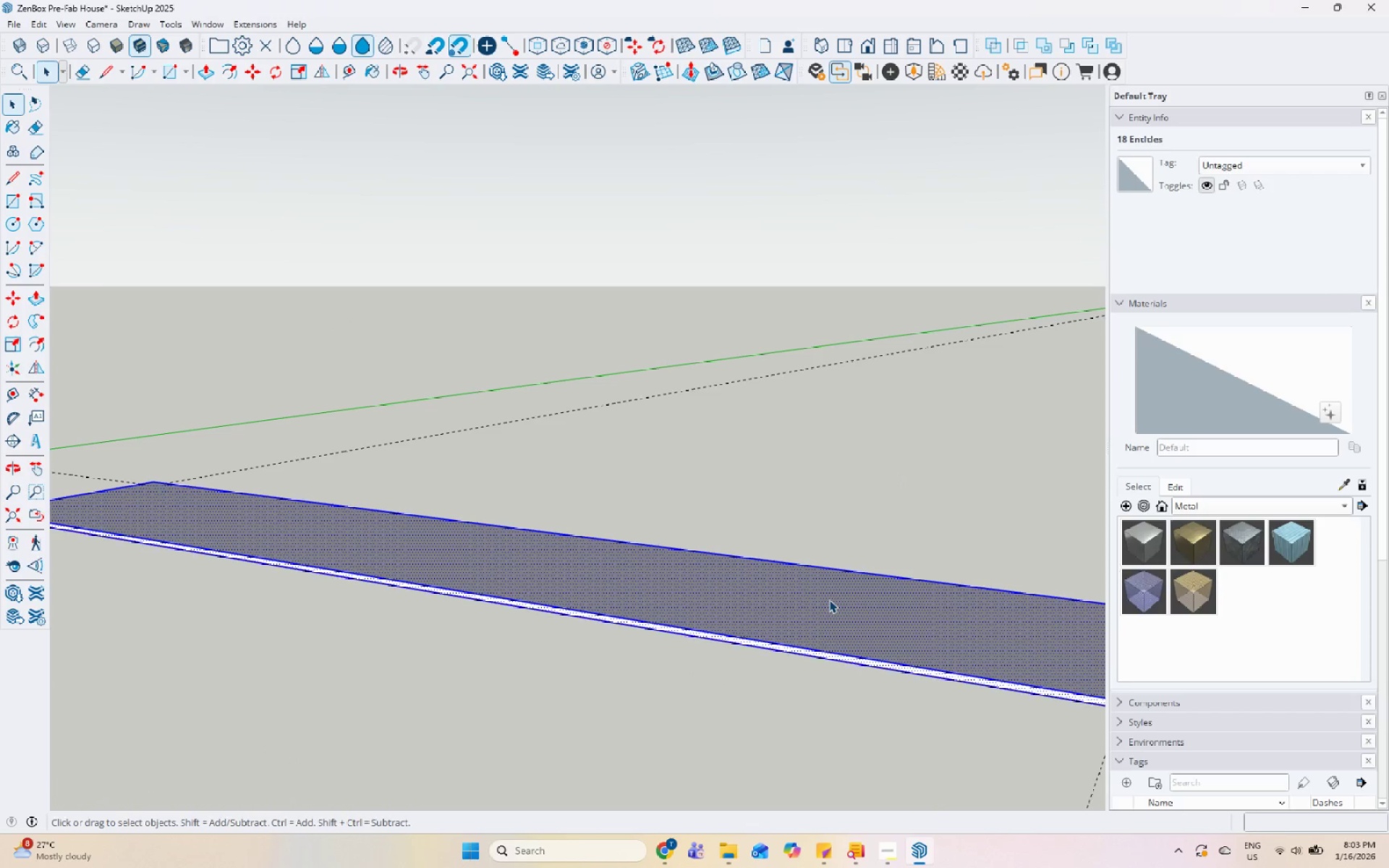 
right_click([829, 600])
 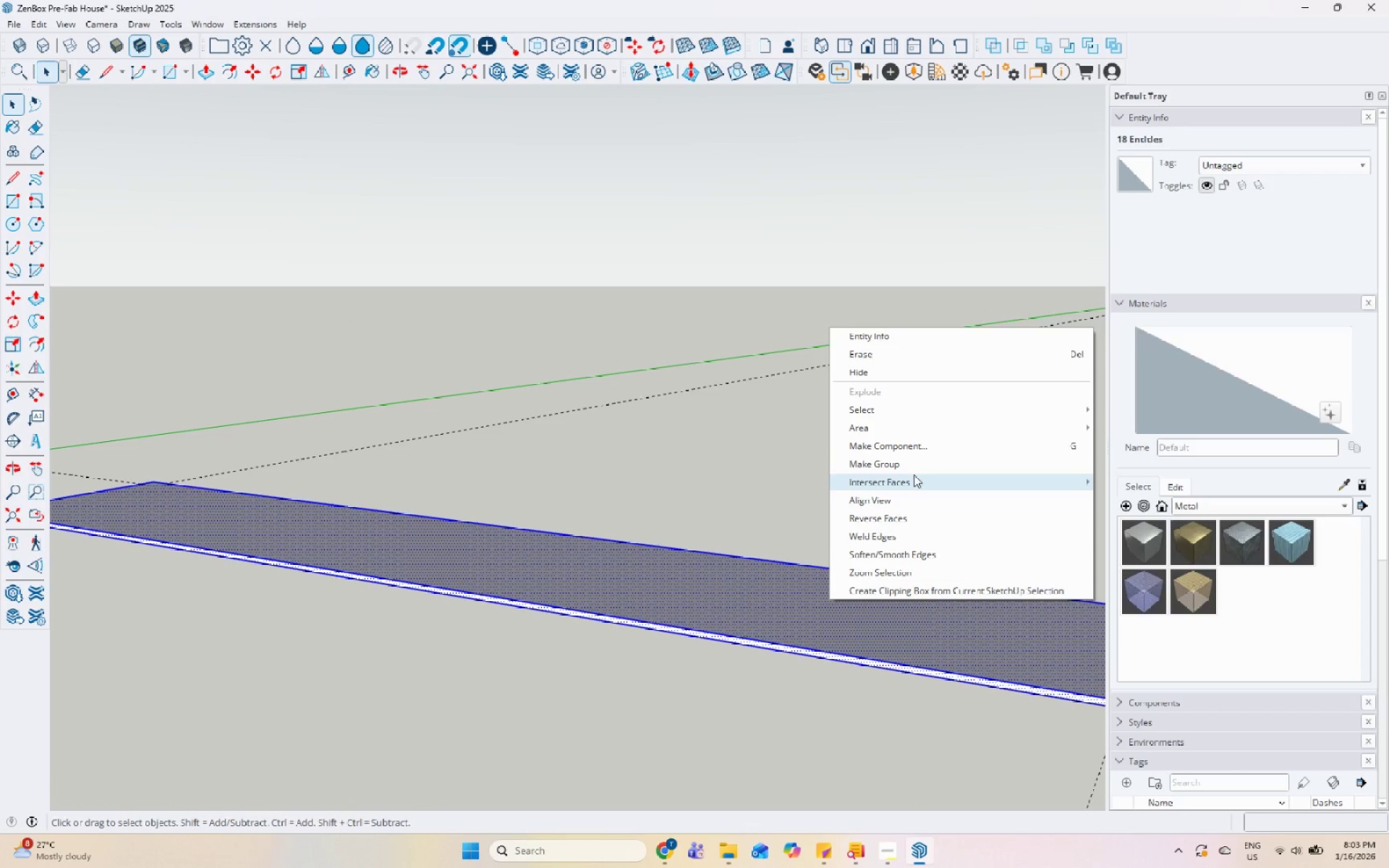 
left_click([922, 468])
 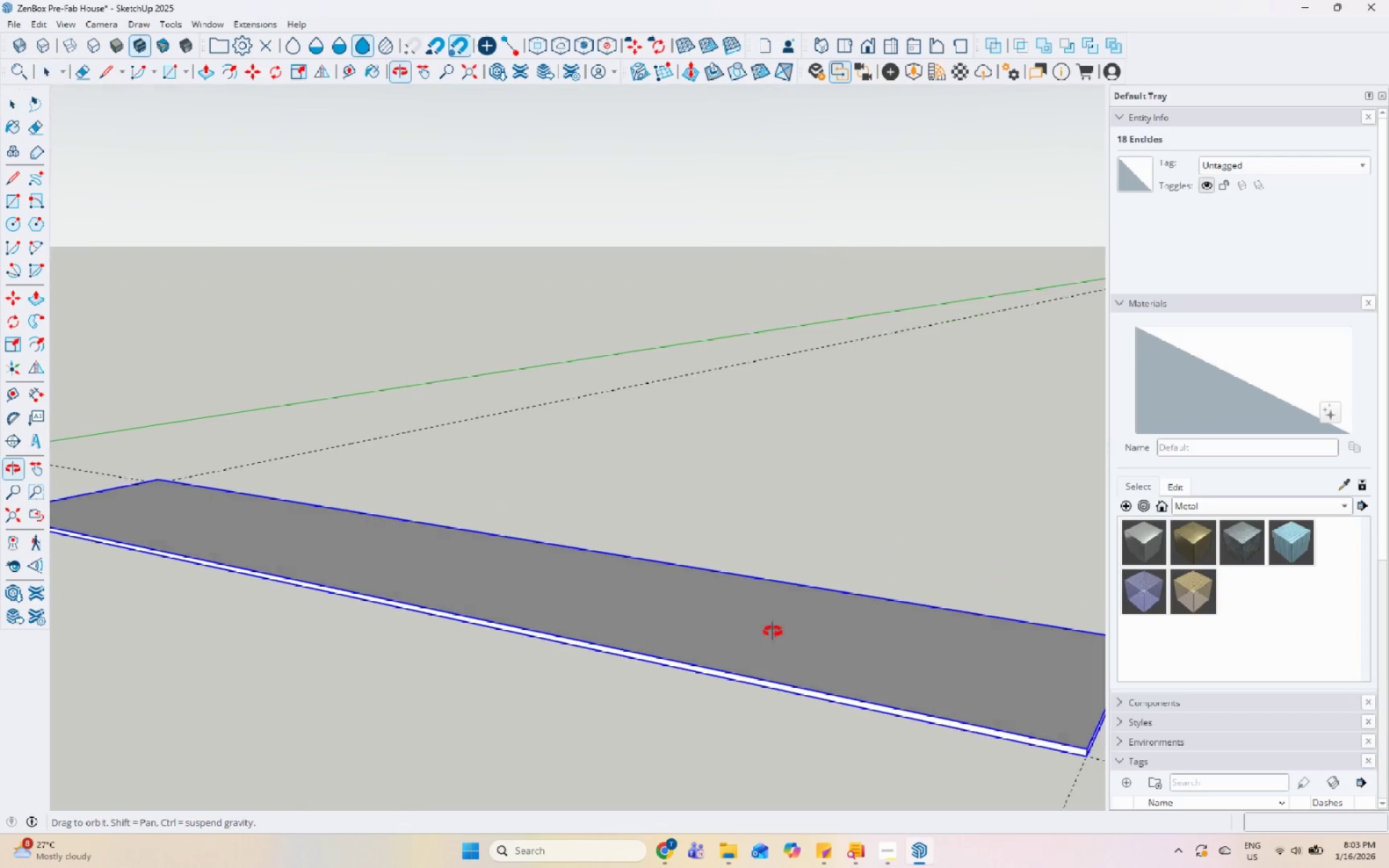 
scroll: coordinate [772, 631], scroll_direction: down, amount: 5.0
 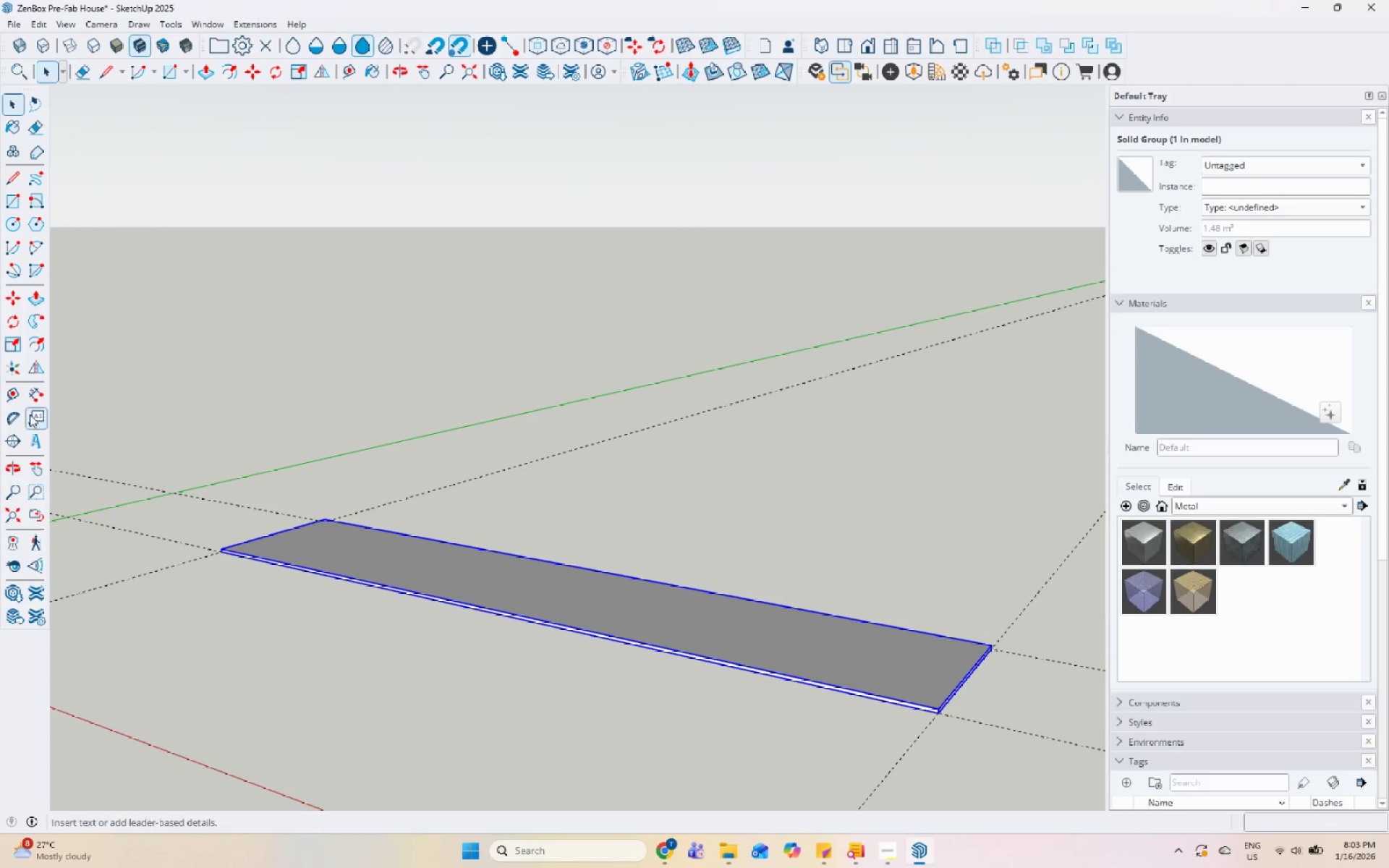 
left_click([13, 400])
 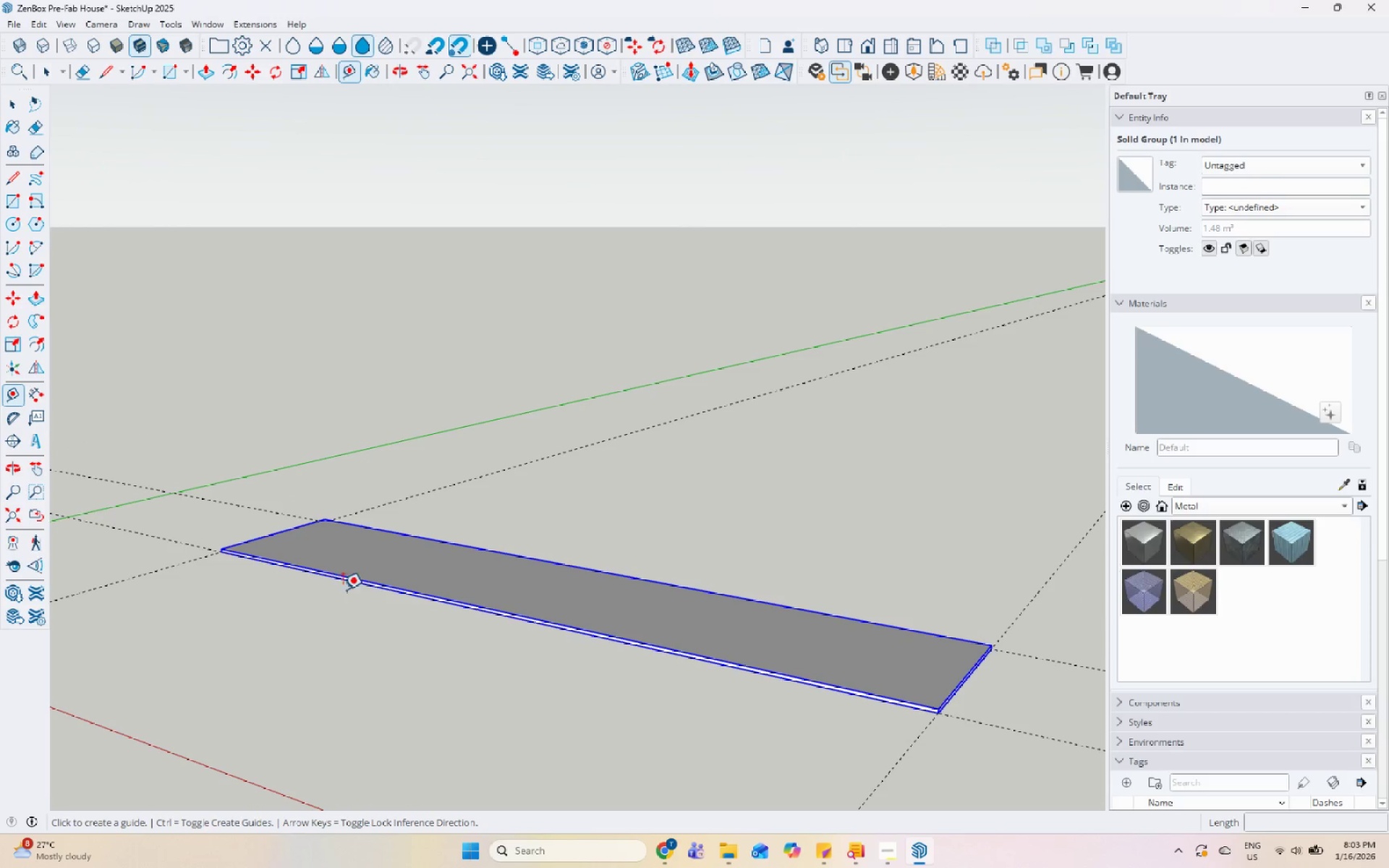 
scroll: coordinate [357, 582], scroll_direction: up, amount: 8.0
 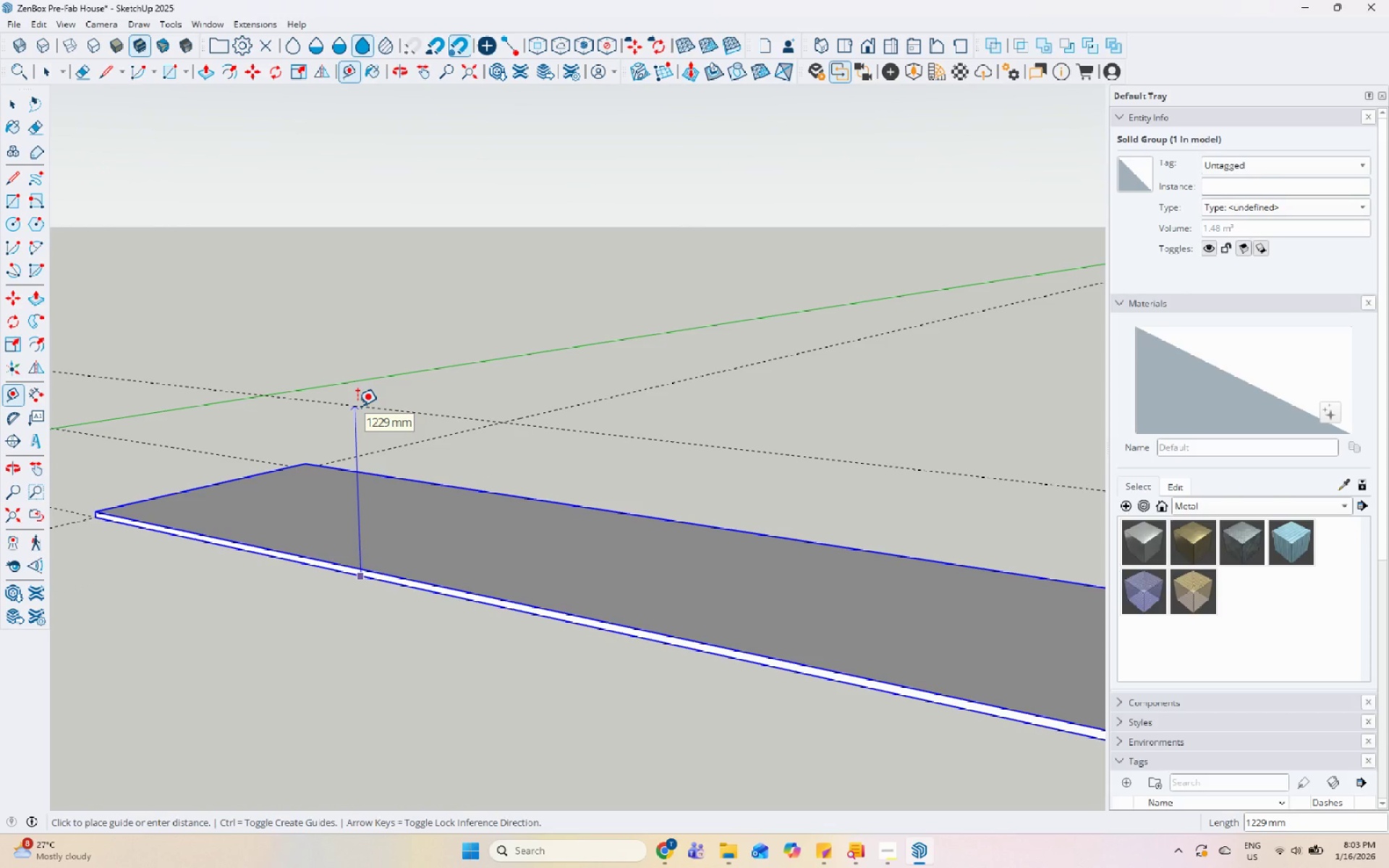 
wait(11.06)
 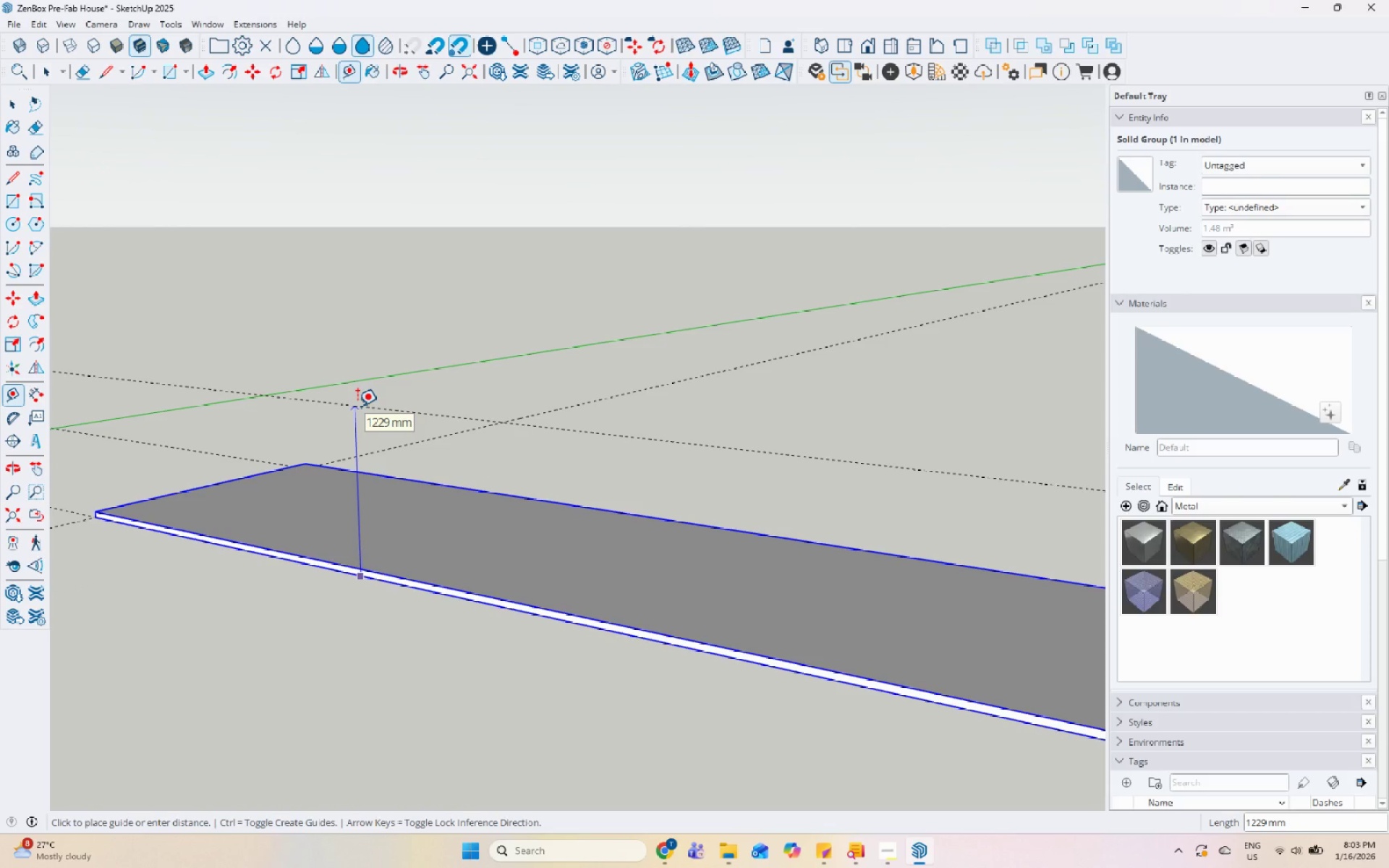 
key(Numpad2)
 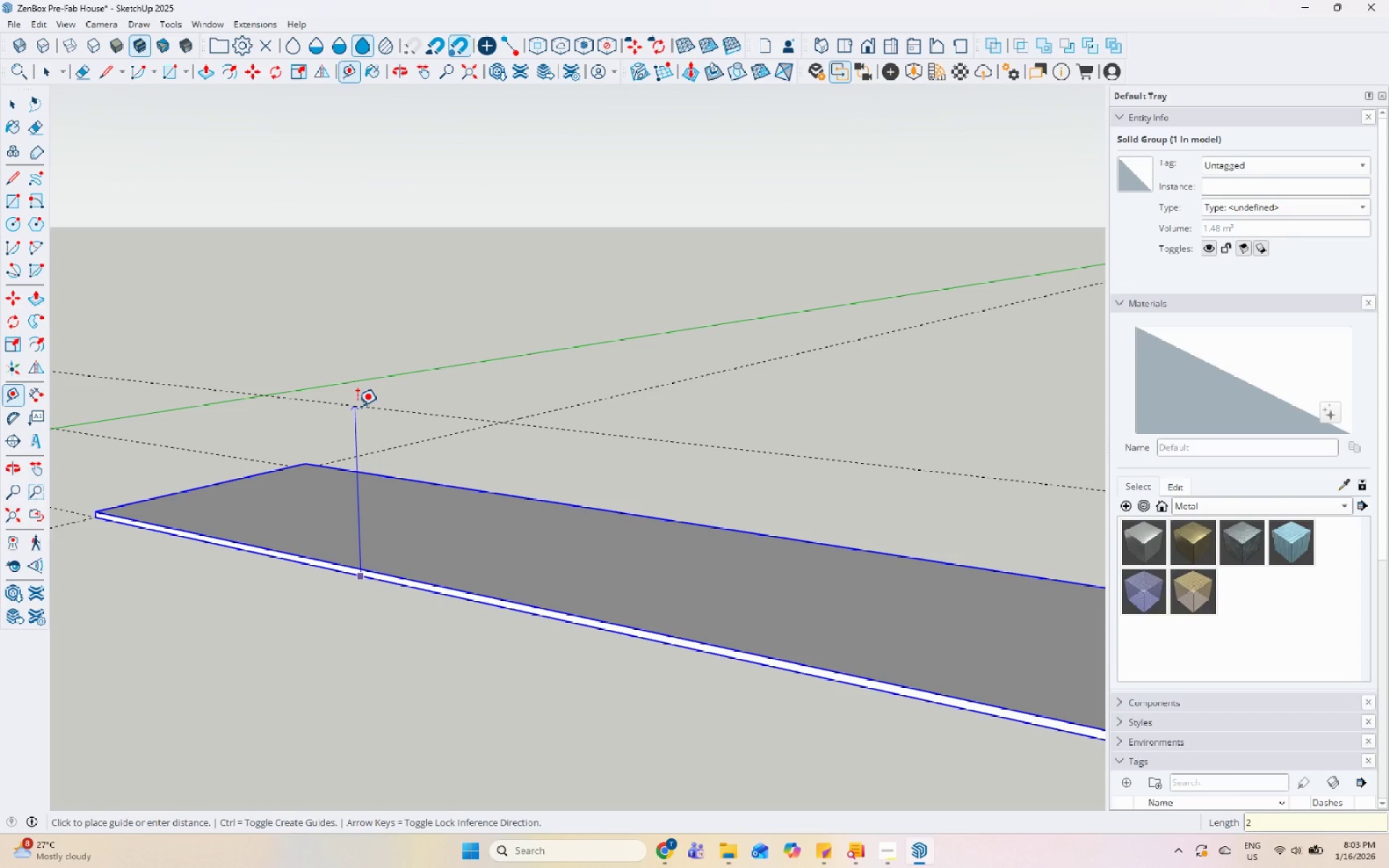 
key(NumpadDecimal)
 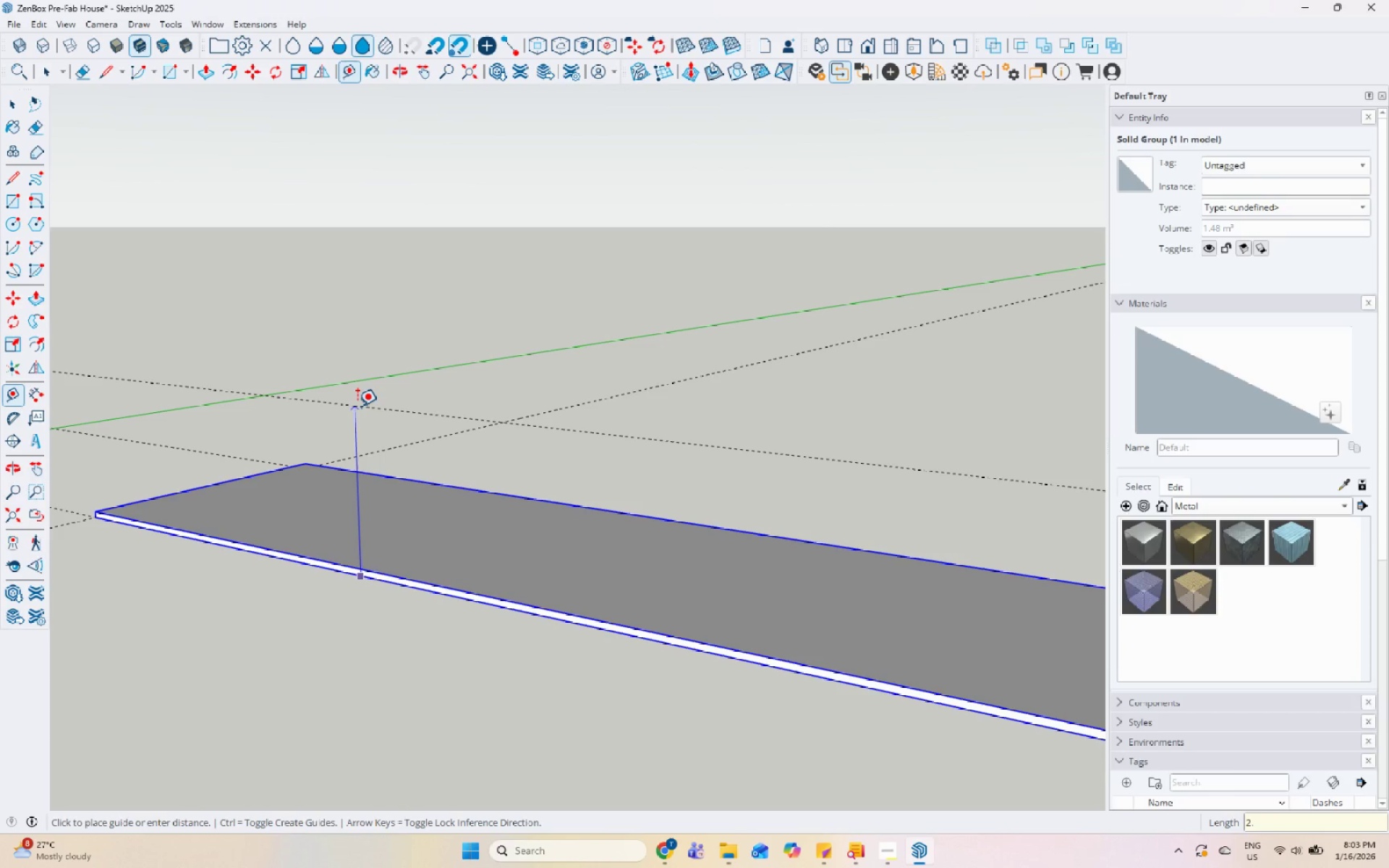 
key(Backspace)
 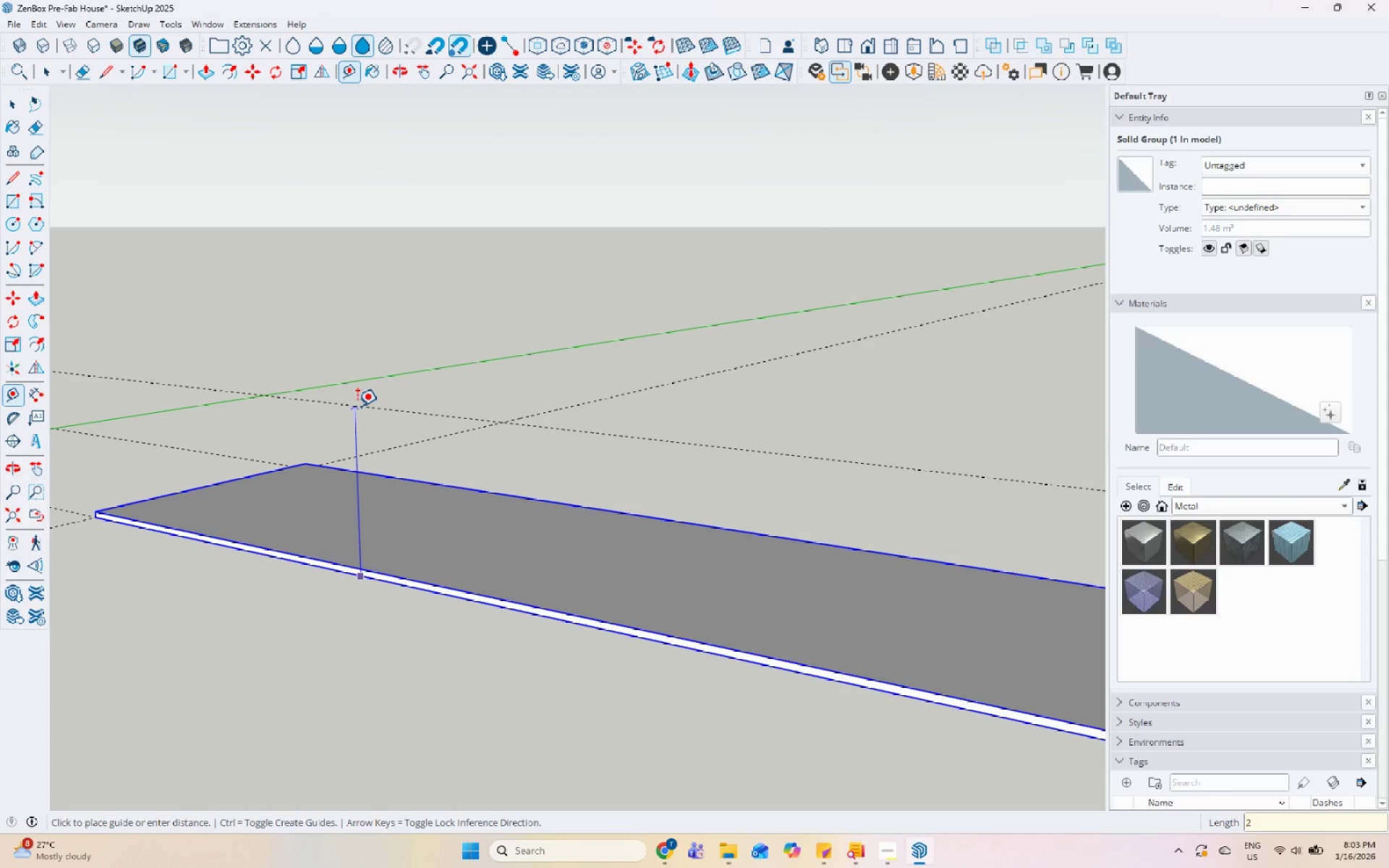 
key(Numpad9)
 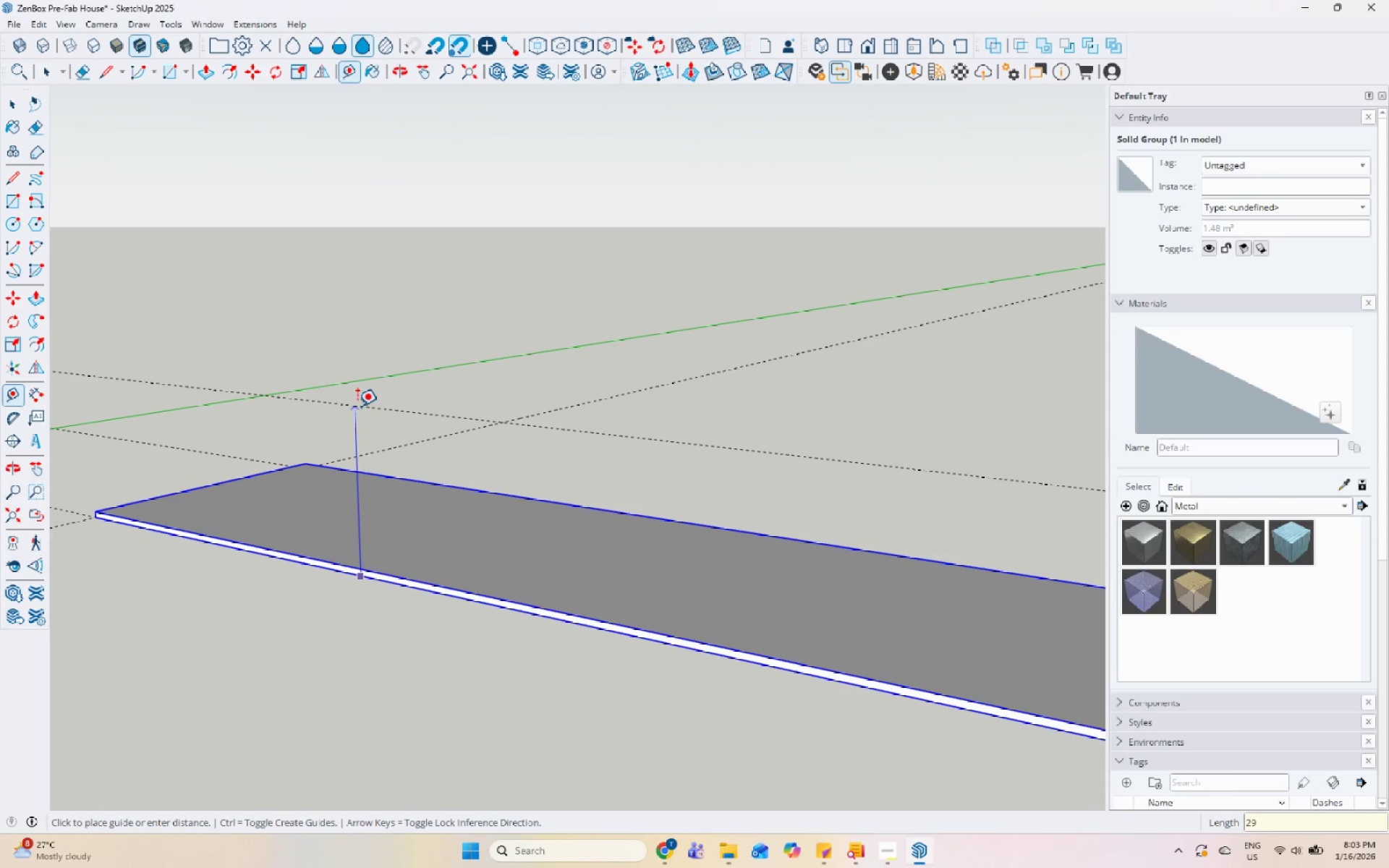 
key(Numpad2)
 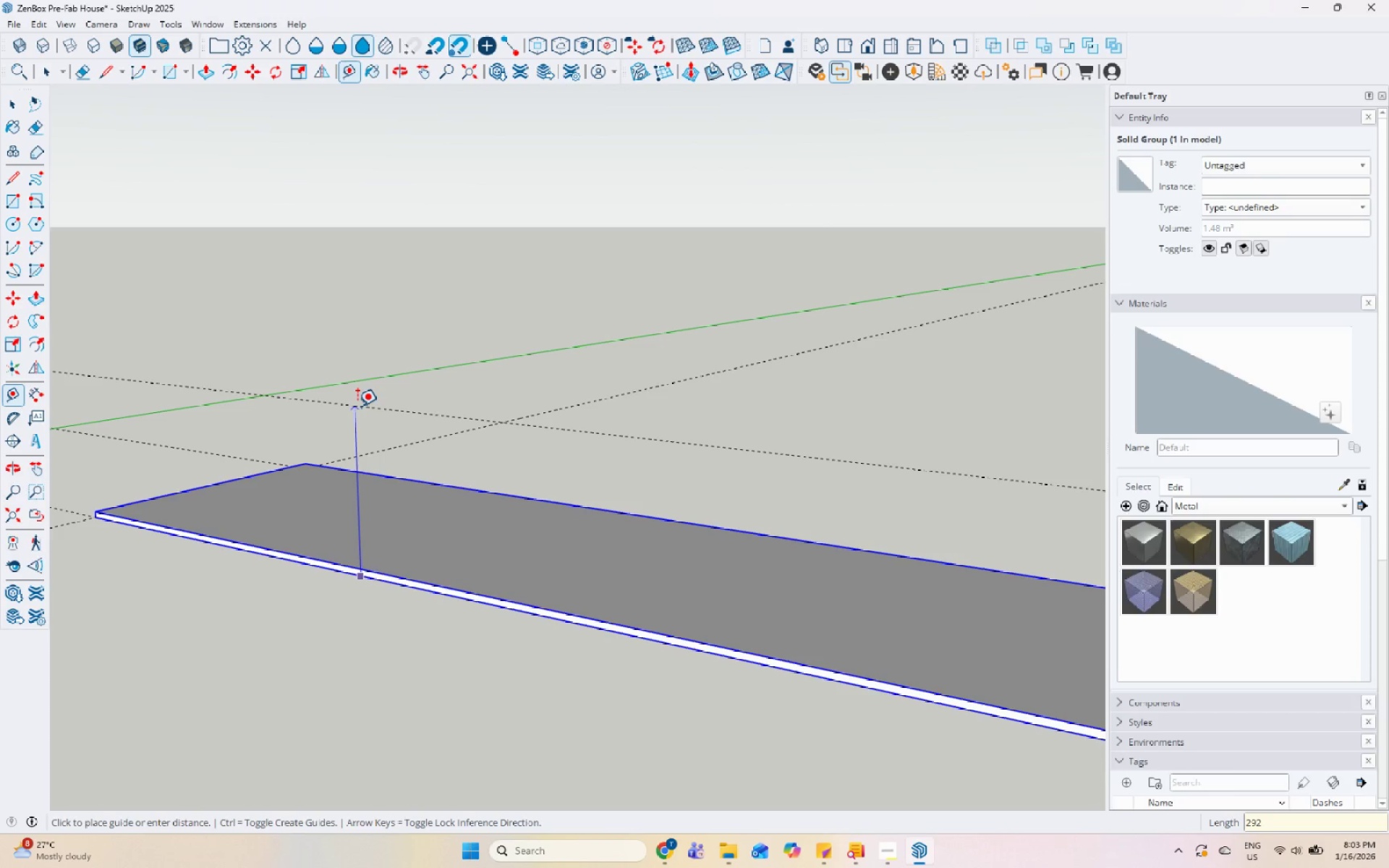 
key(Numpad6)
 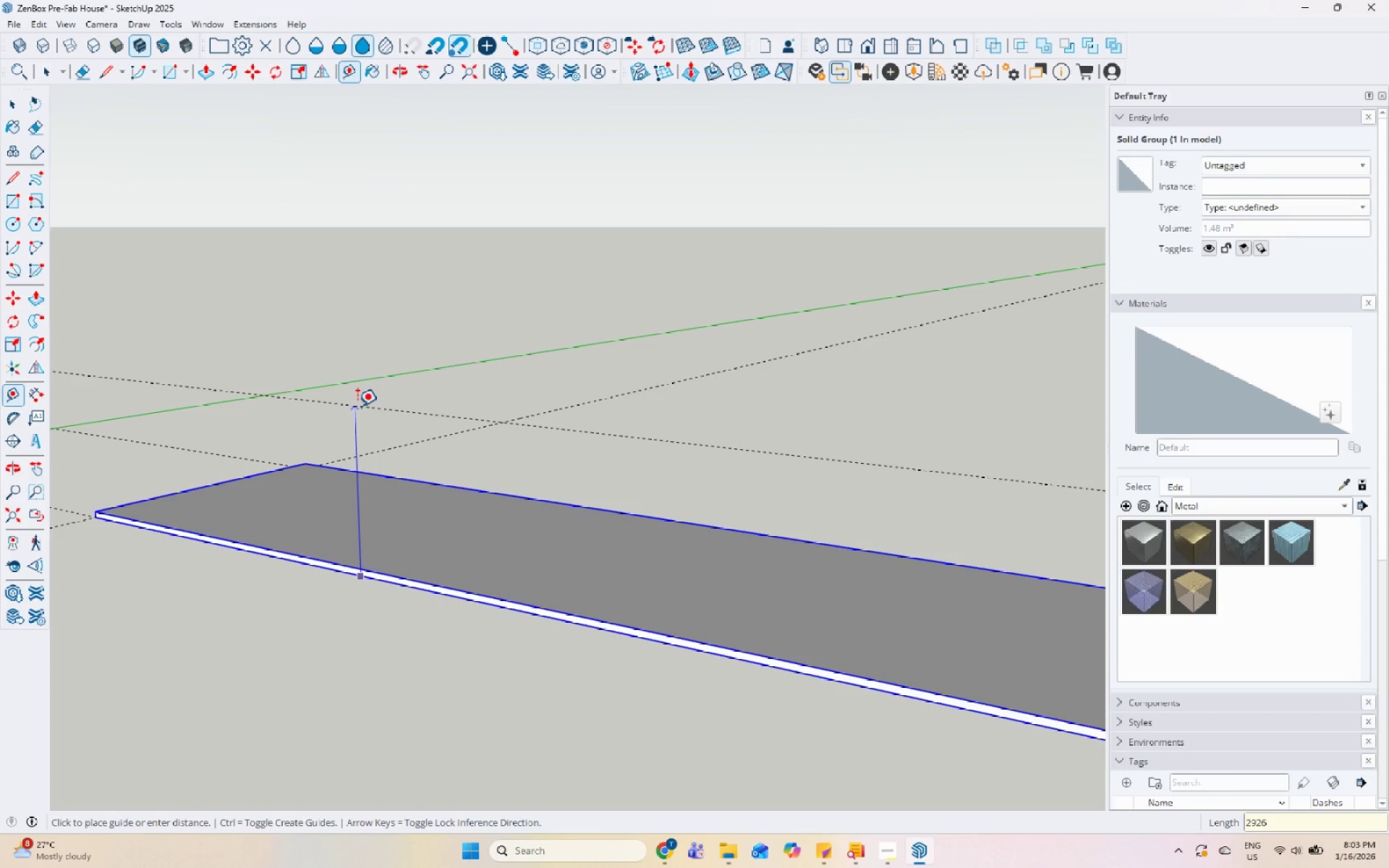 
key(Enter)
 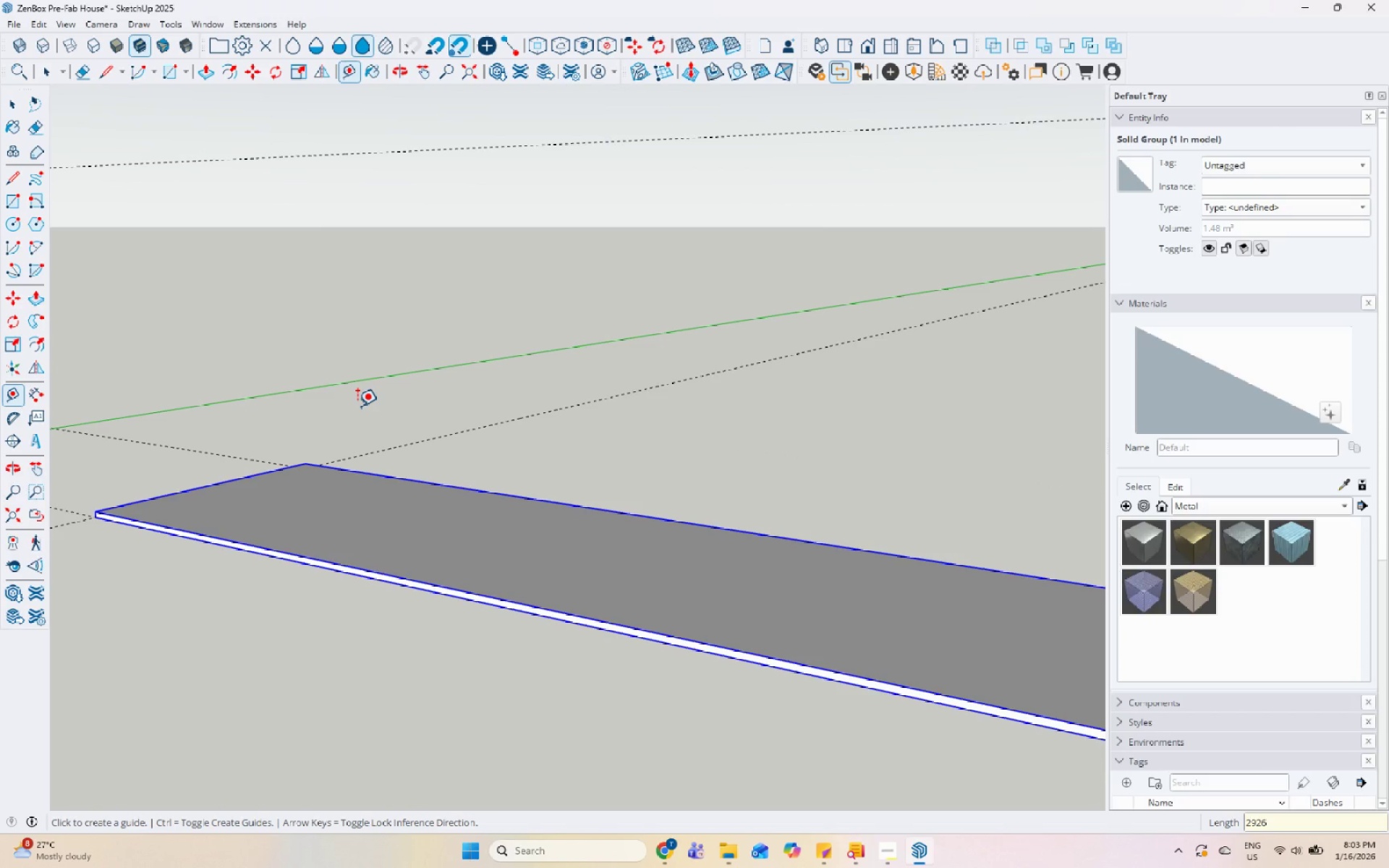 
scroll: coordinate [506, 673], scroll_direction: down, amount: 15.0
 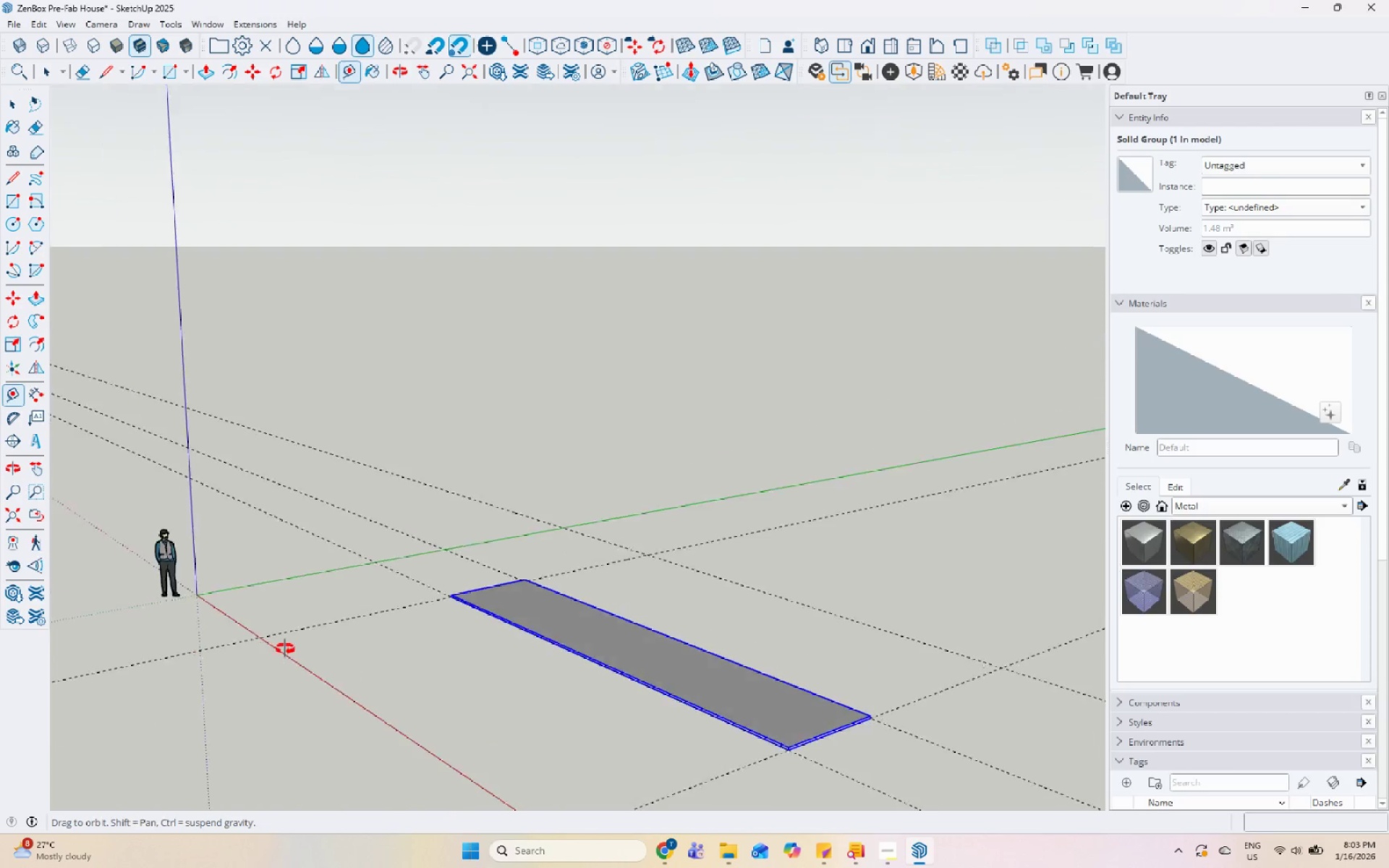 
key(Space)
 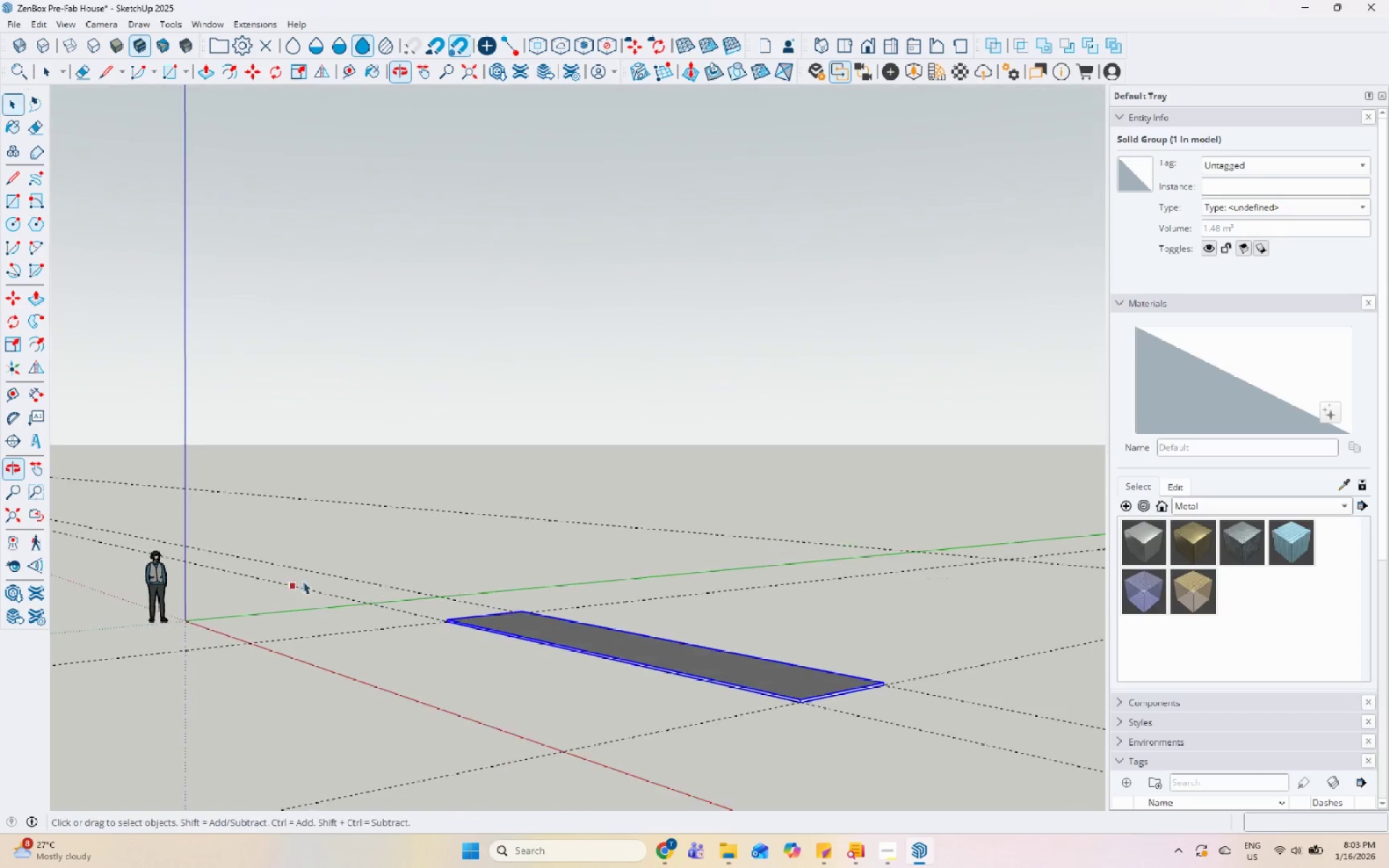 
left_click([490, 661])
 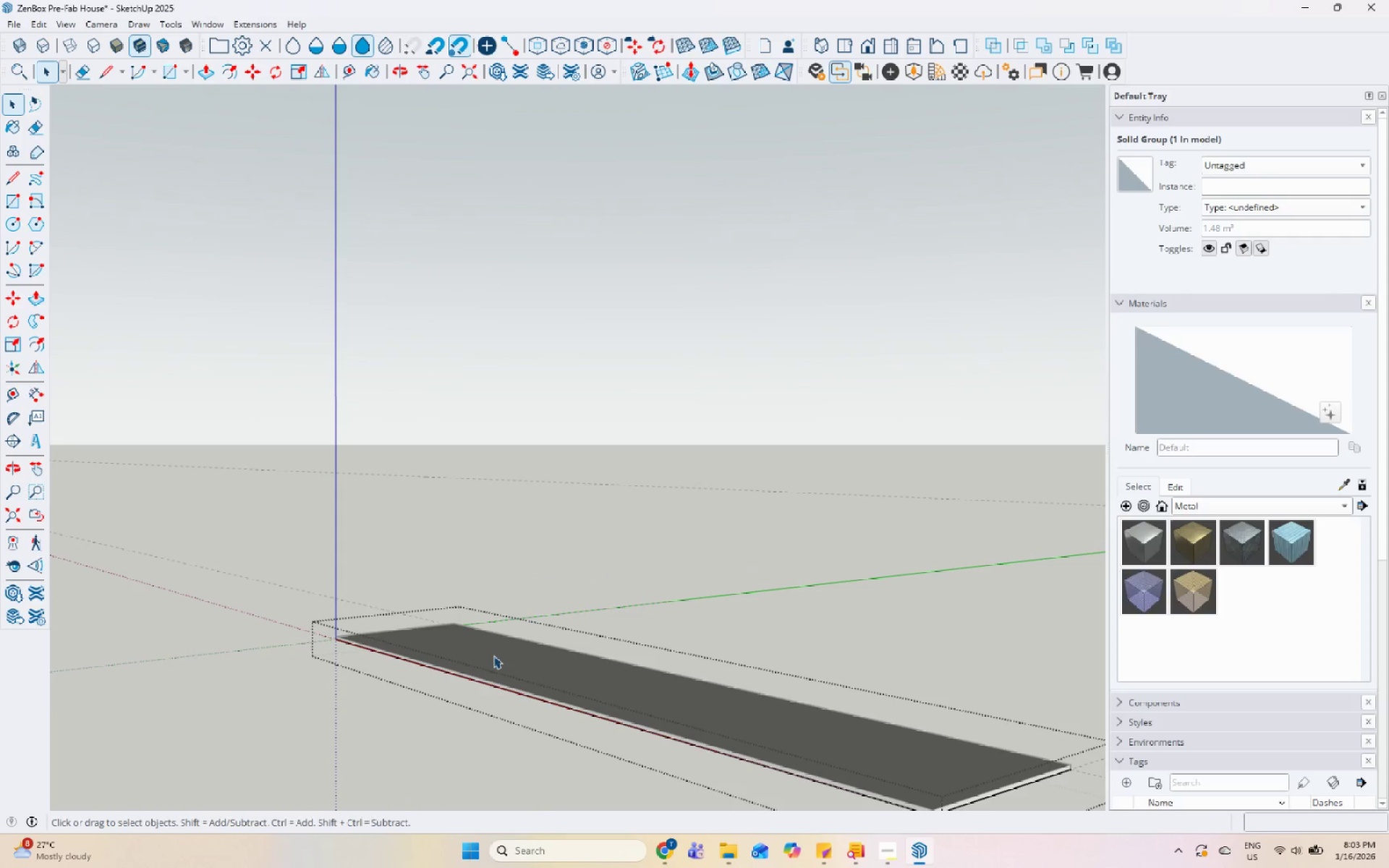 
scroll: coordinate [663, 588], scroll_direction: up, amount: 5.0
 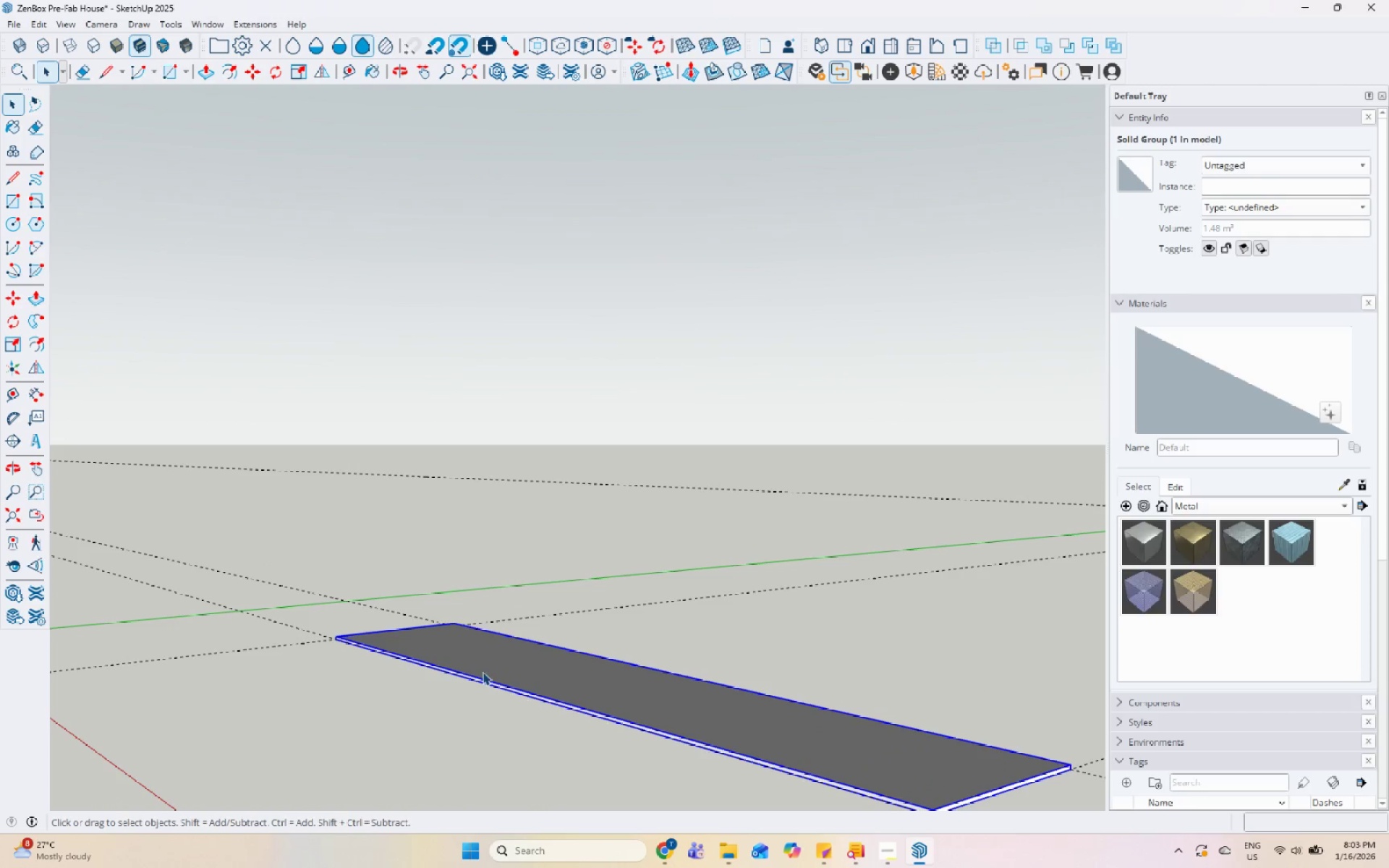 
triple_click([496, 652])
 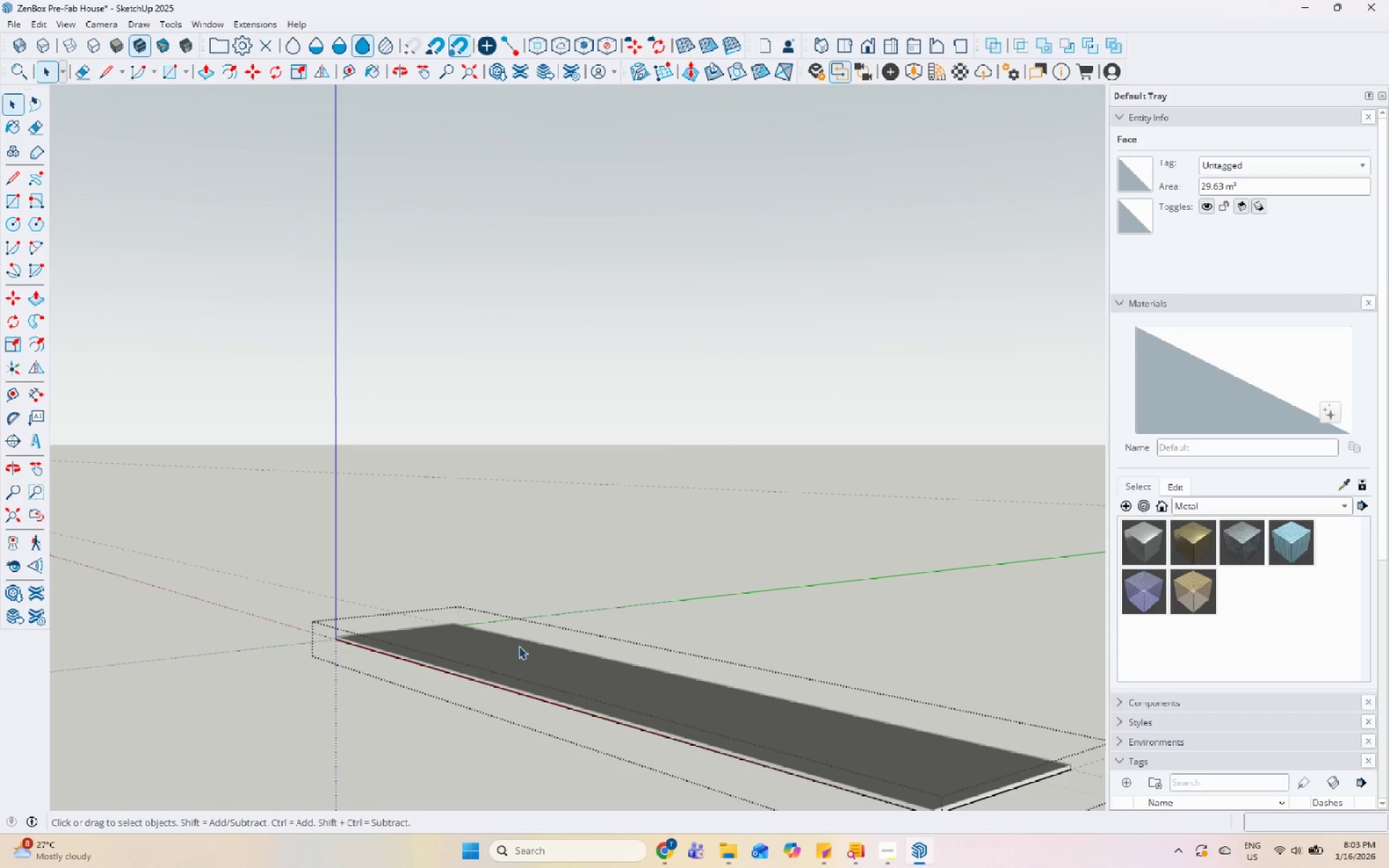 
key(Escape)
 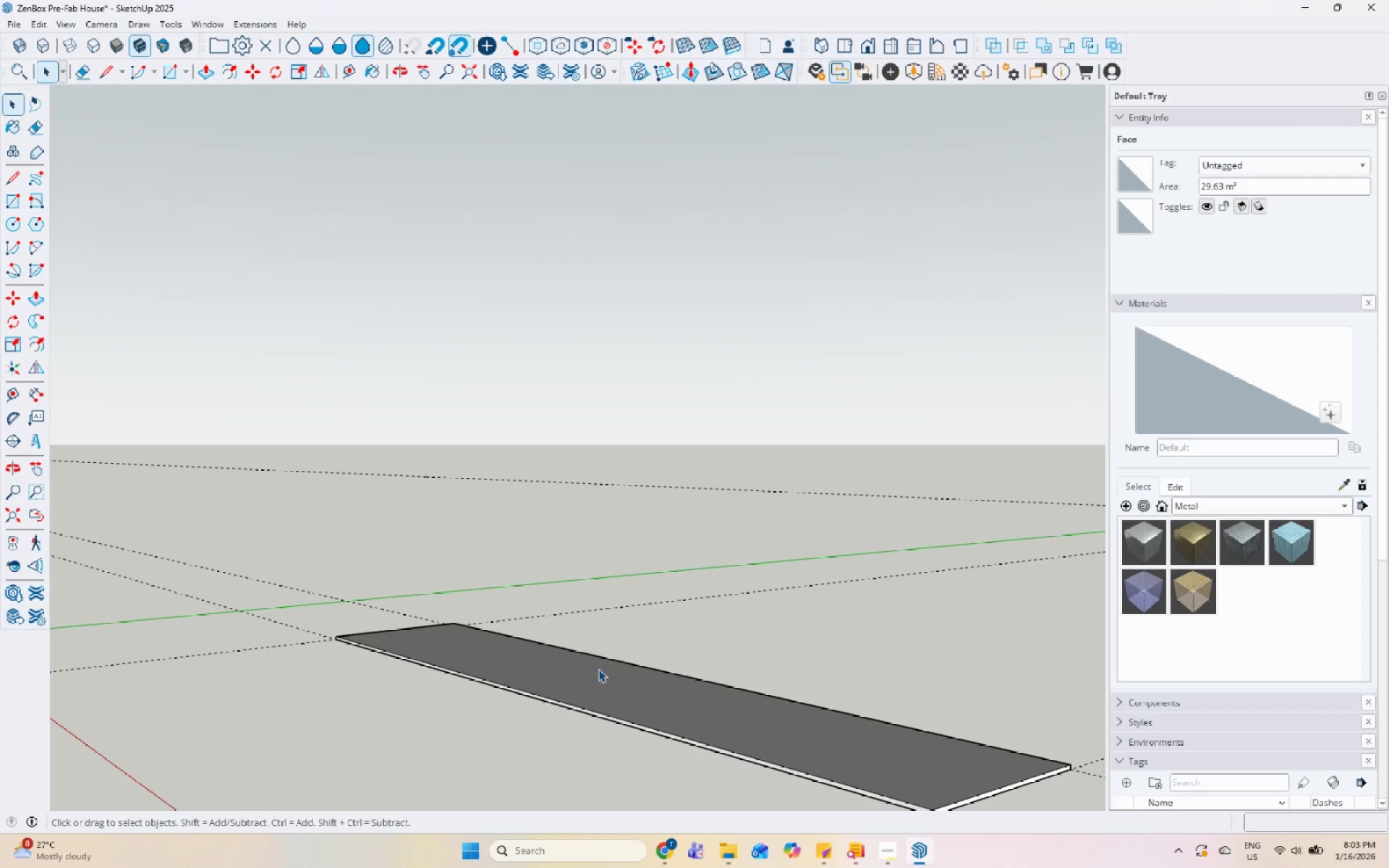 
left_click([600, 670])
 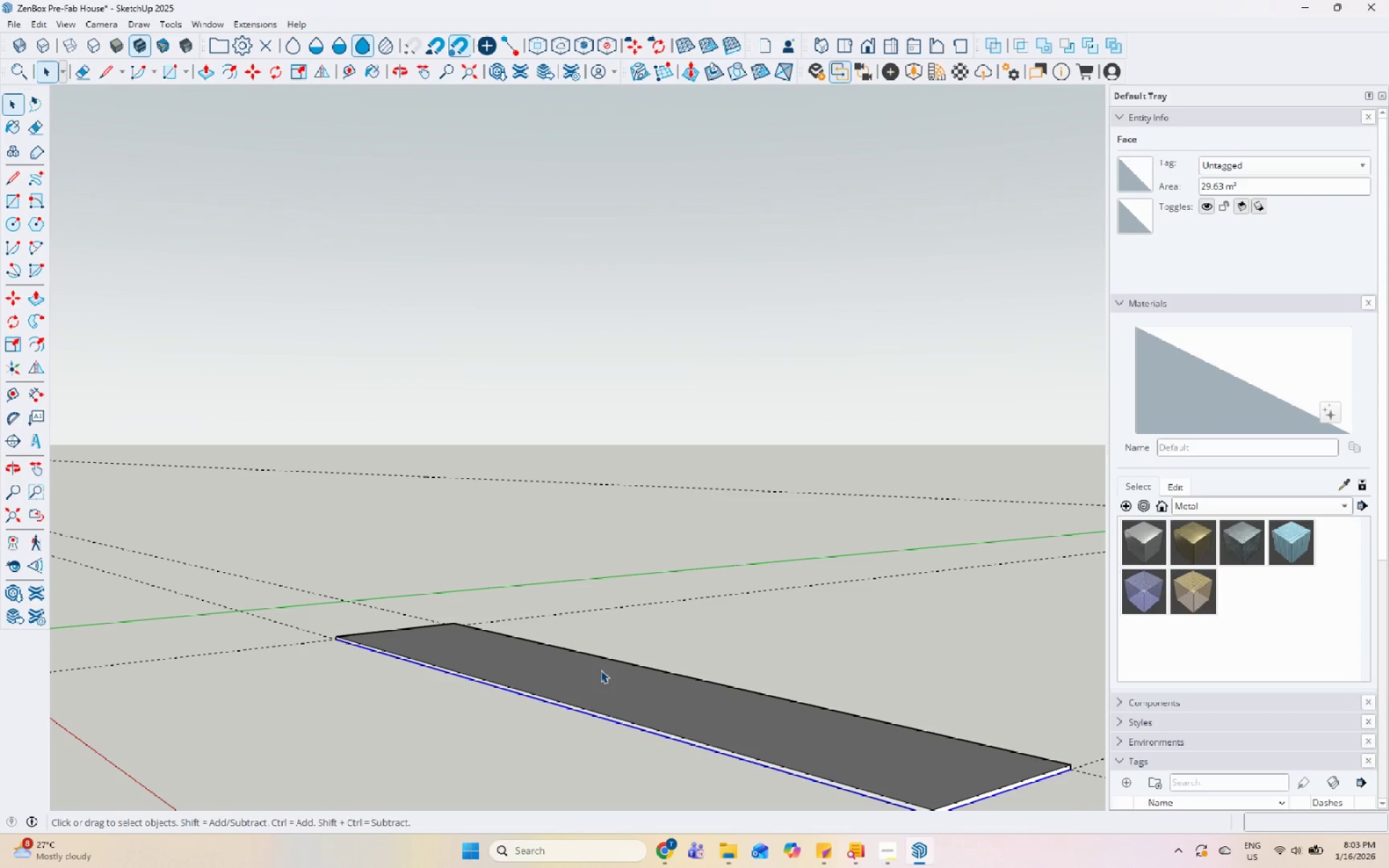 
left_click([600, 670])
 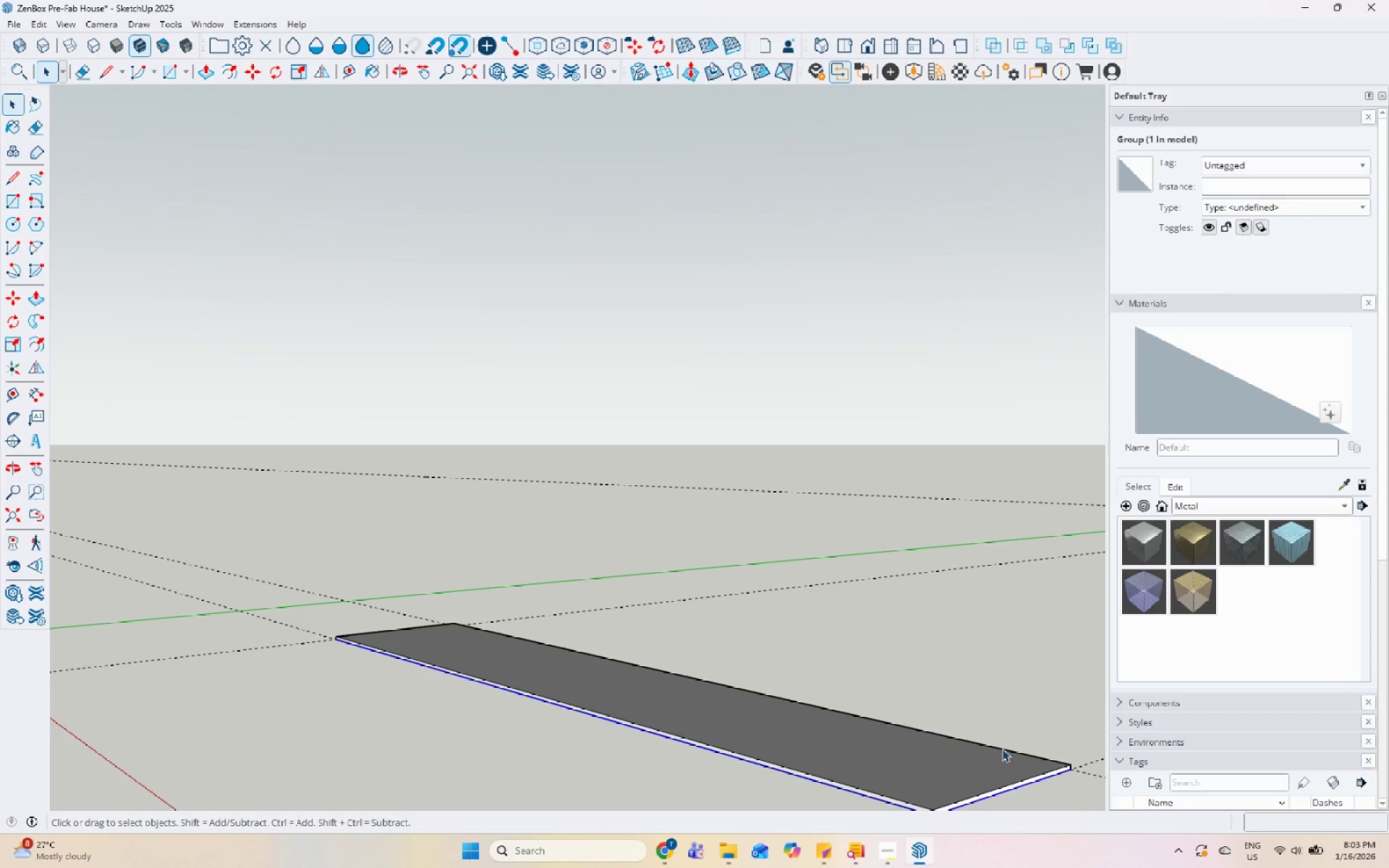 
left_click([974, 756])
 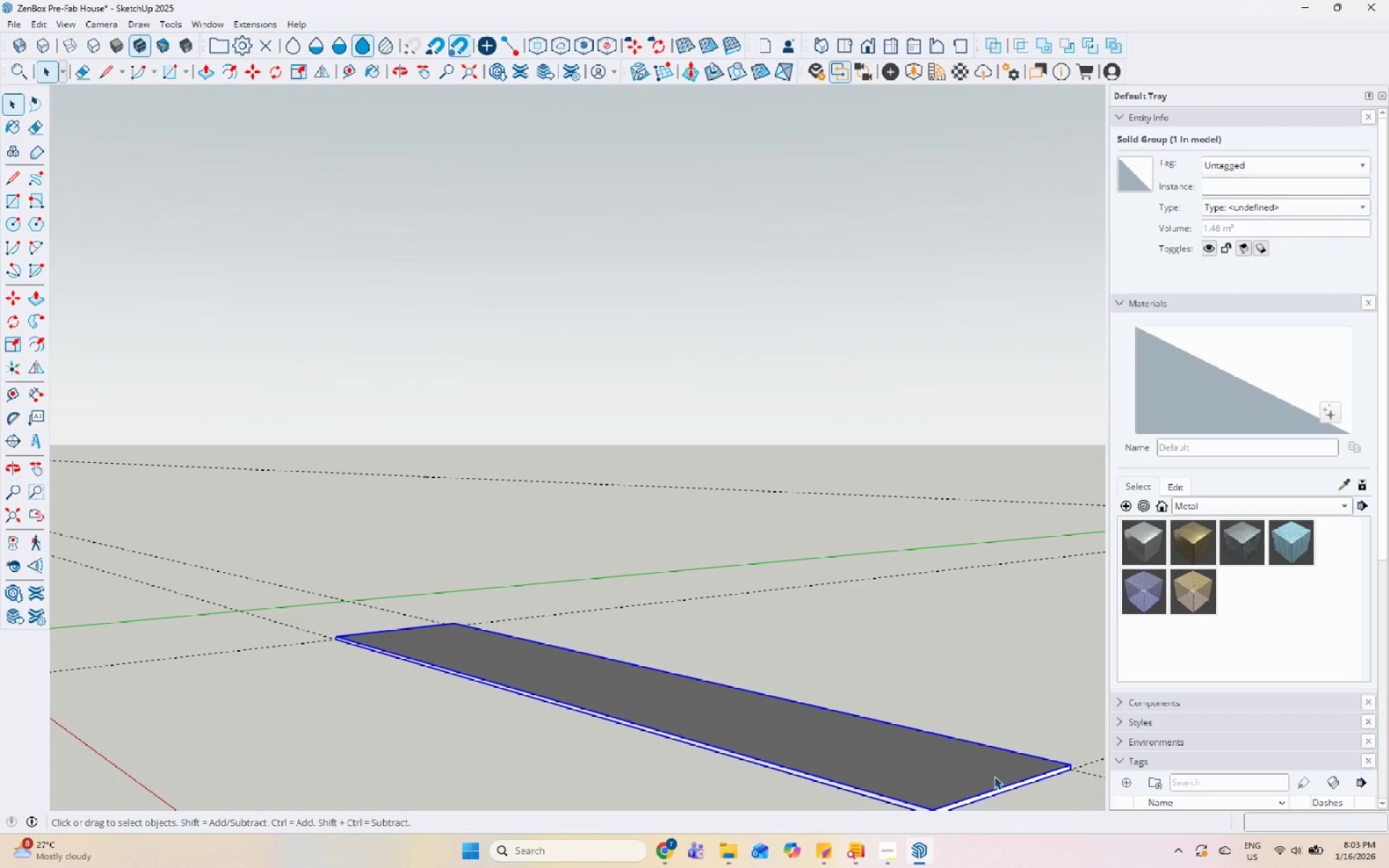 
double_click([994, 776])
 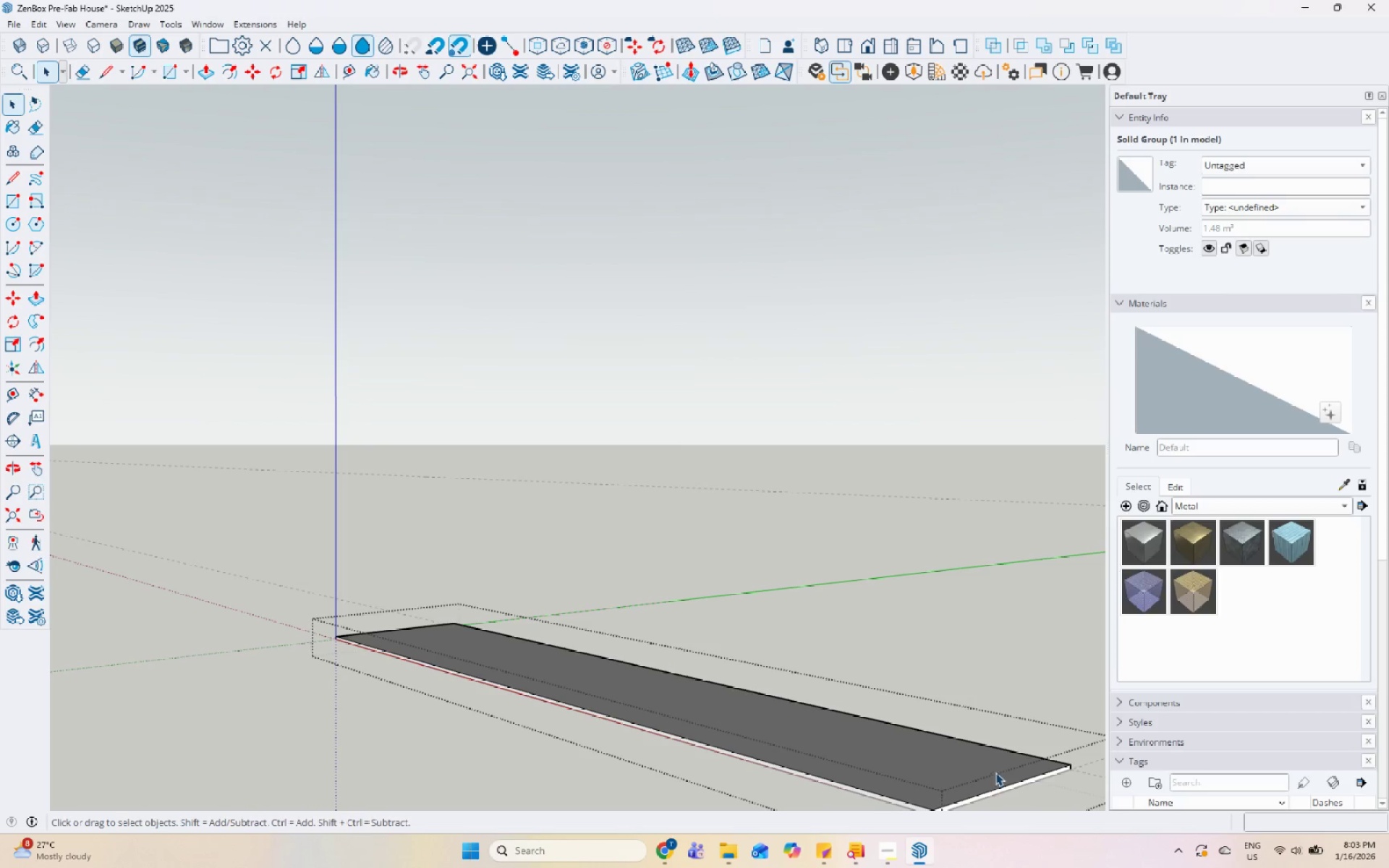 
triple_click([996, 771])
 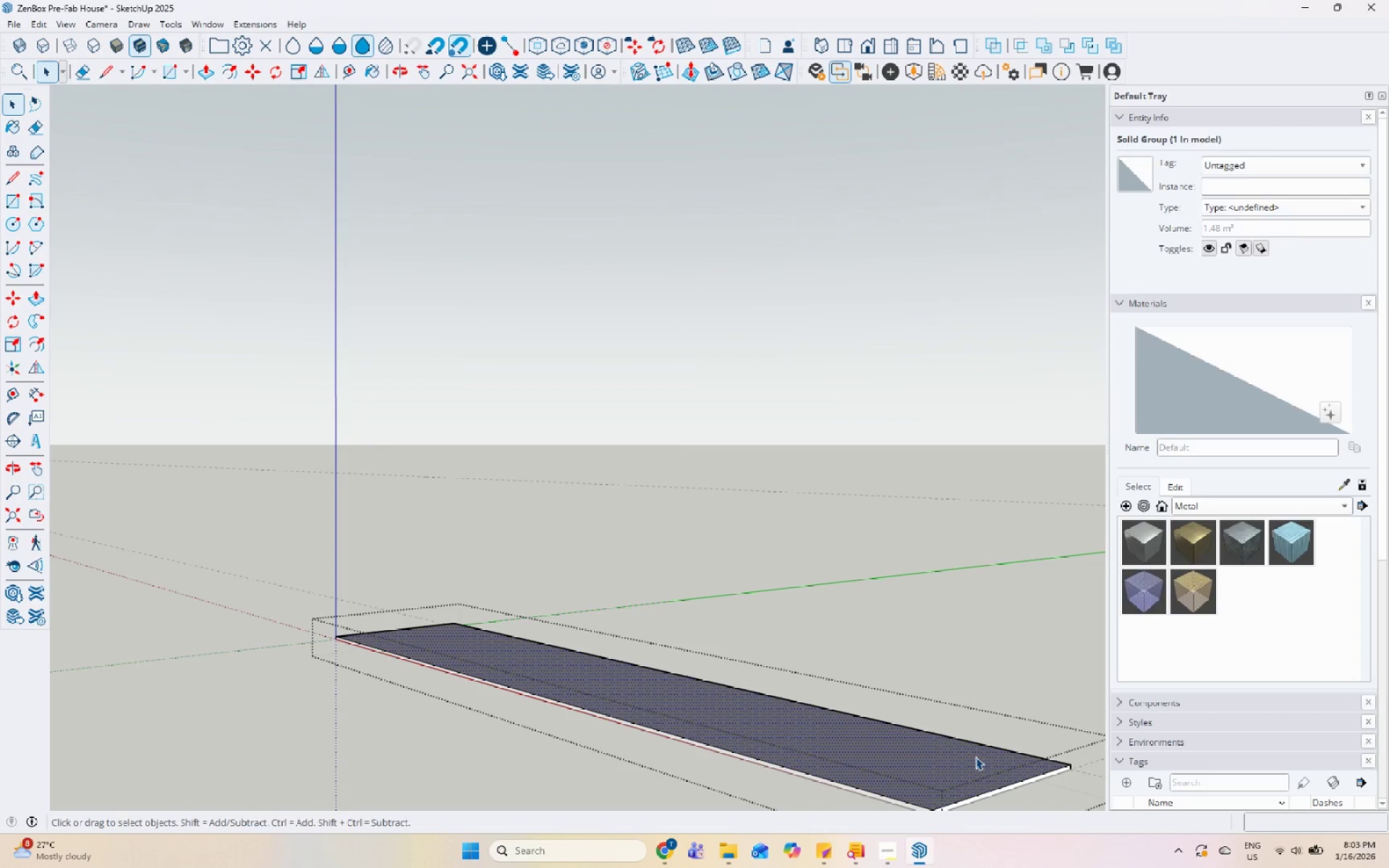 
key(P)
 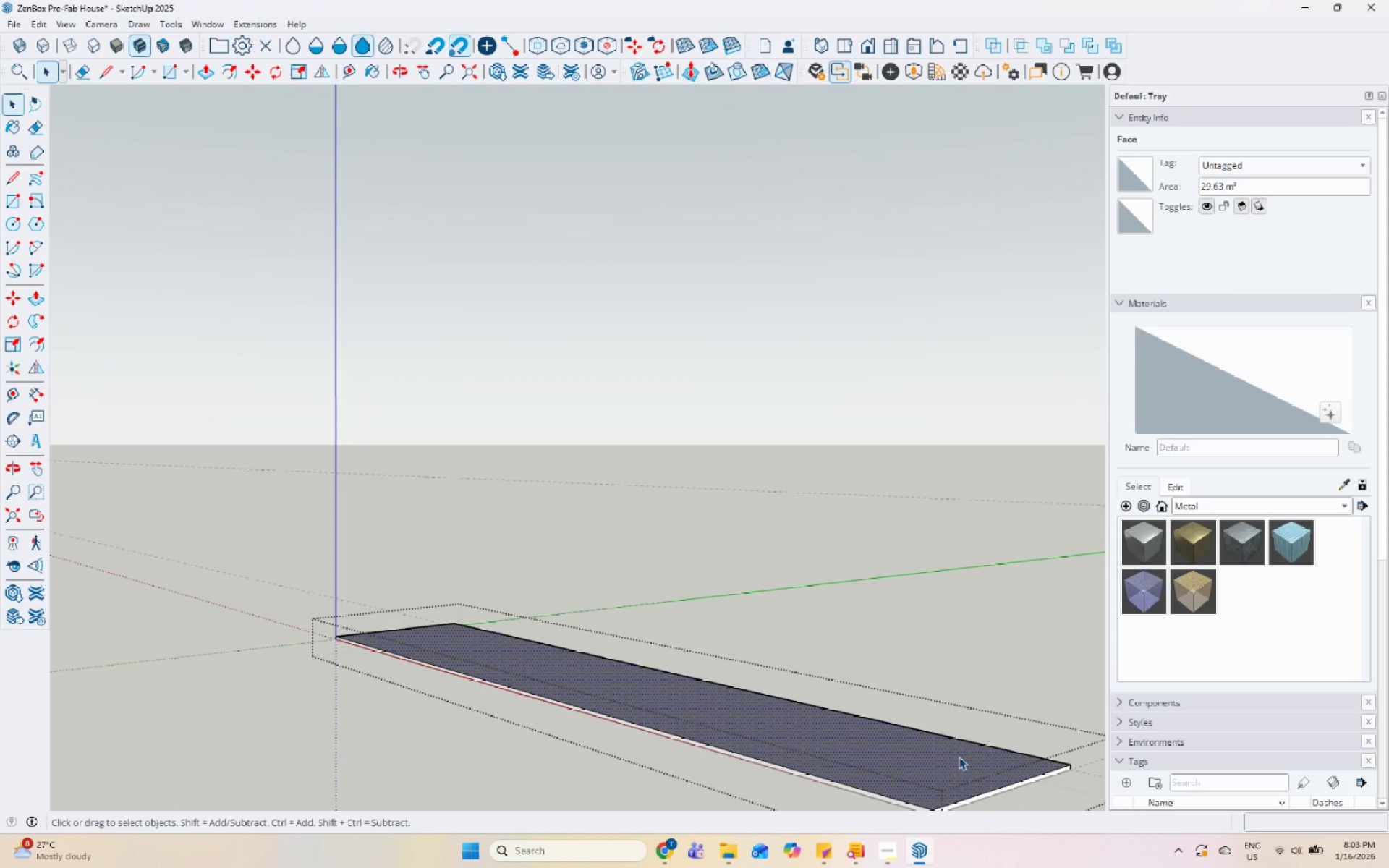 
left_click([959, 757])
 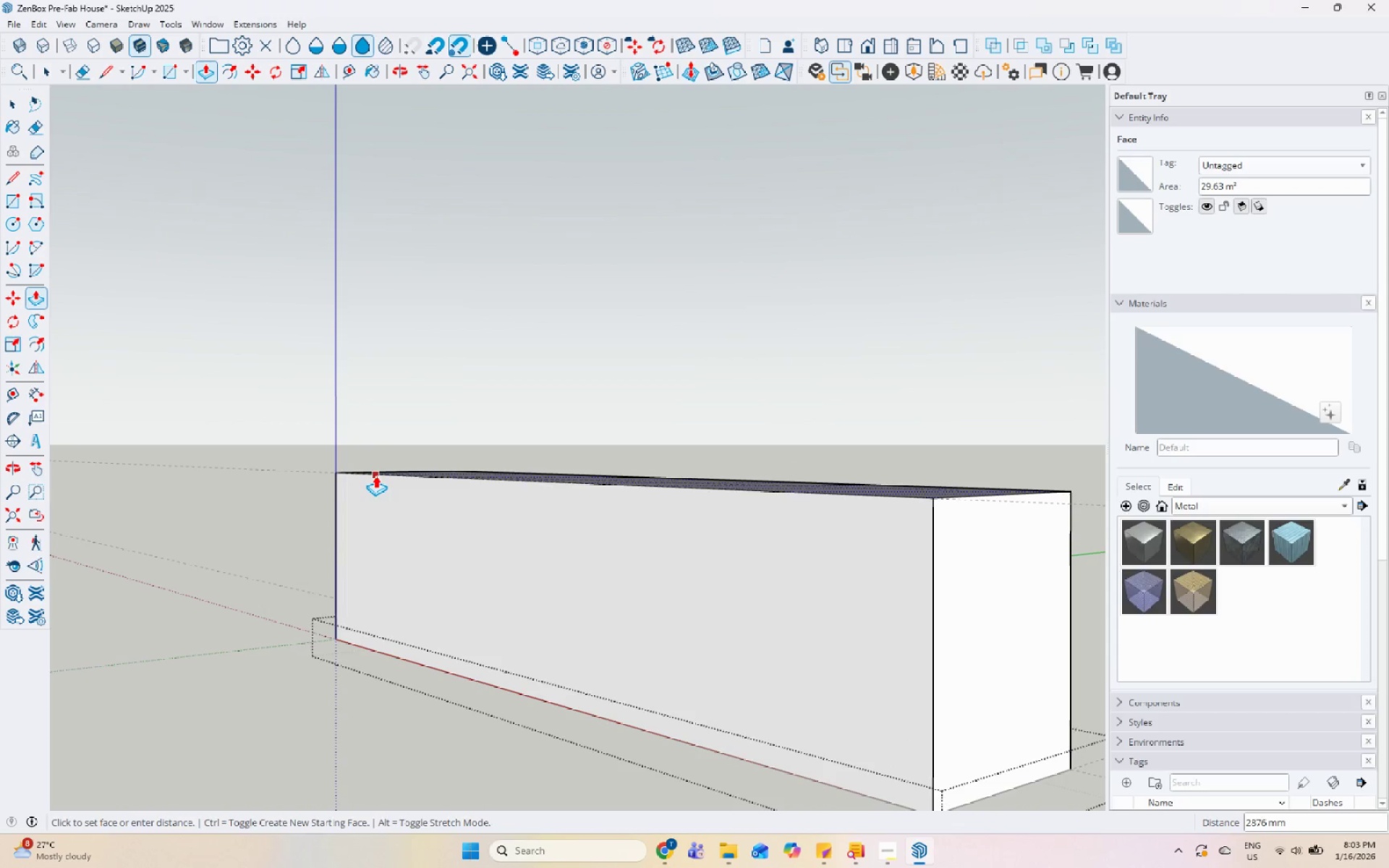 
key(Space)
 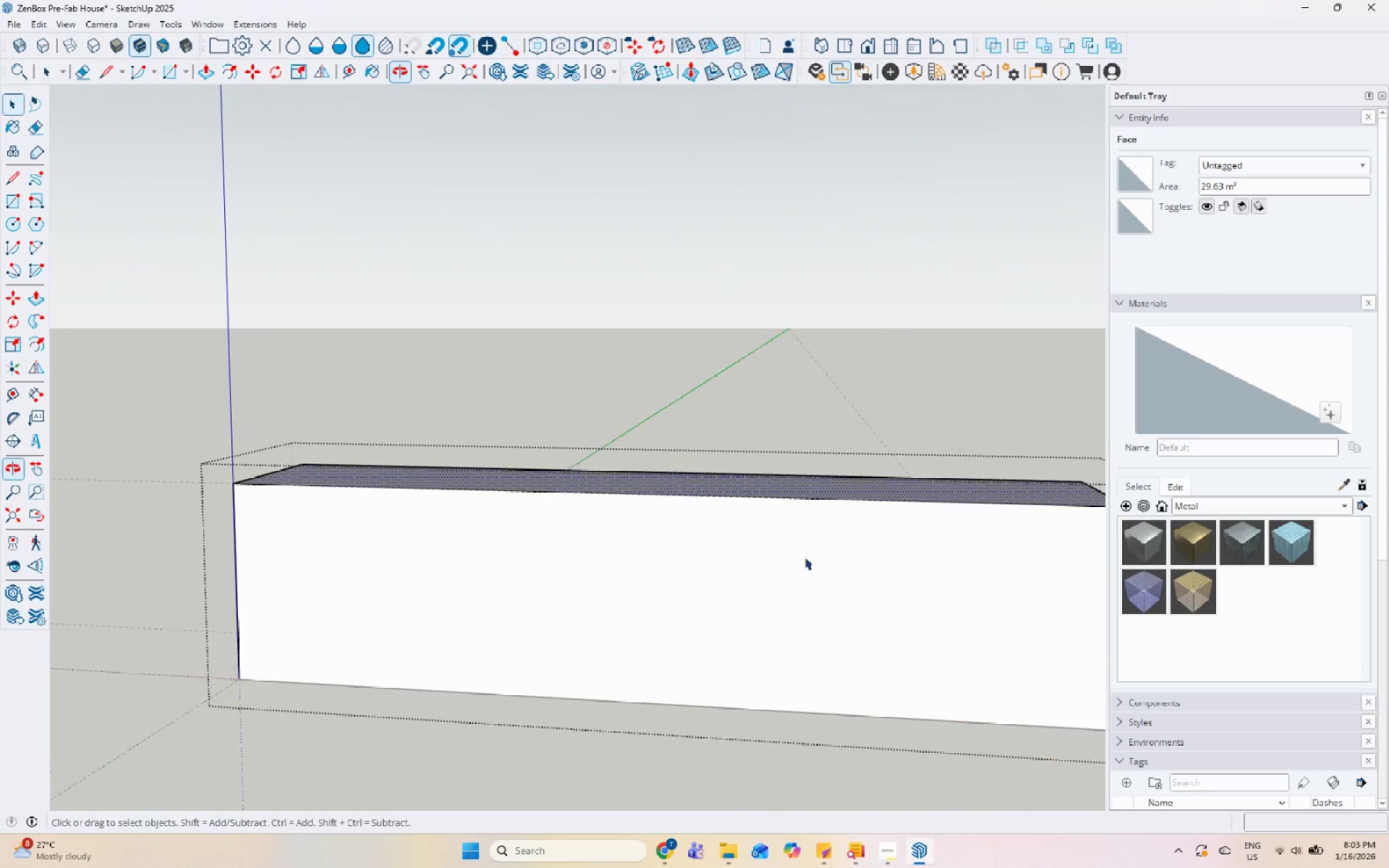 
scroll: coordinate [613, 489], scroll_direction: down, amount: 8.0
 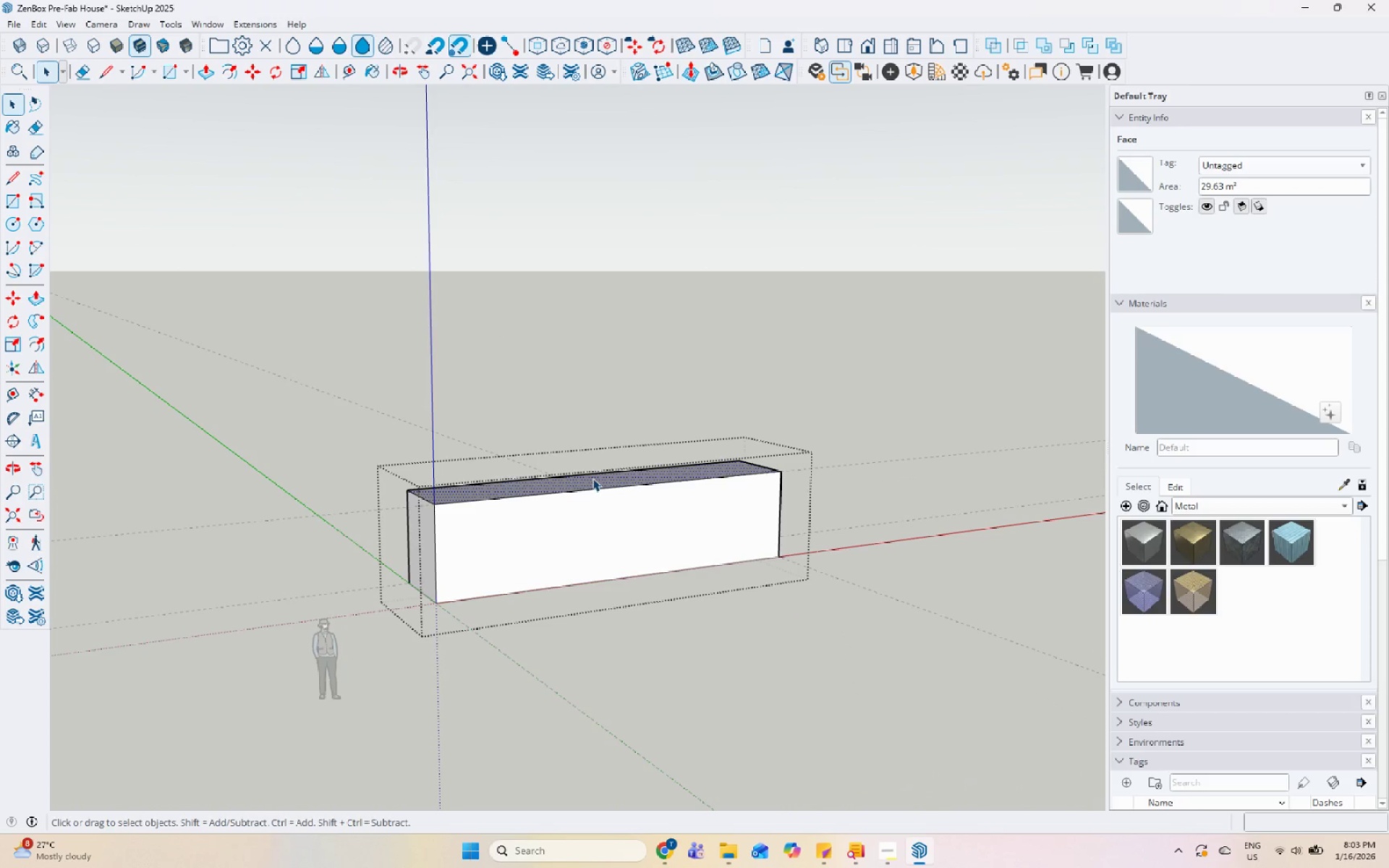 
key(Escape)
 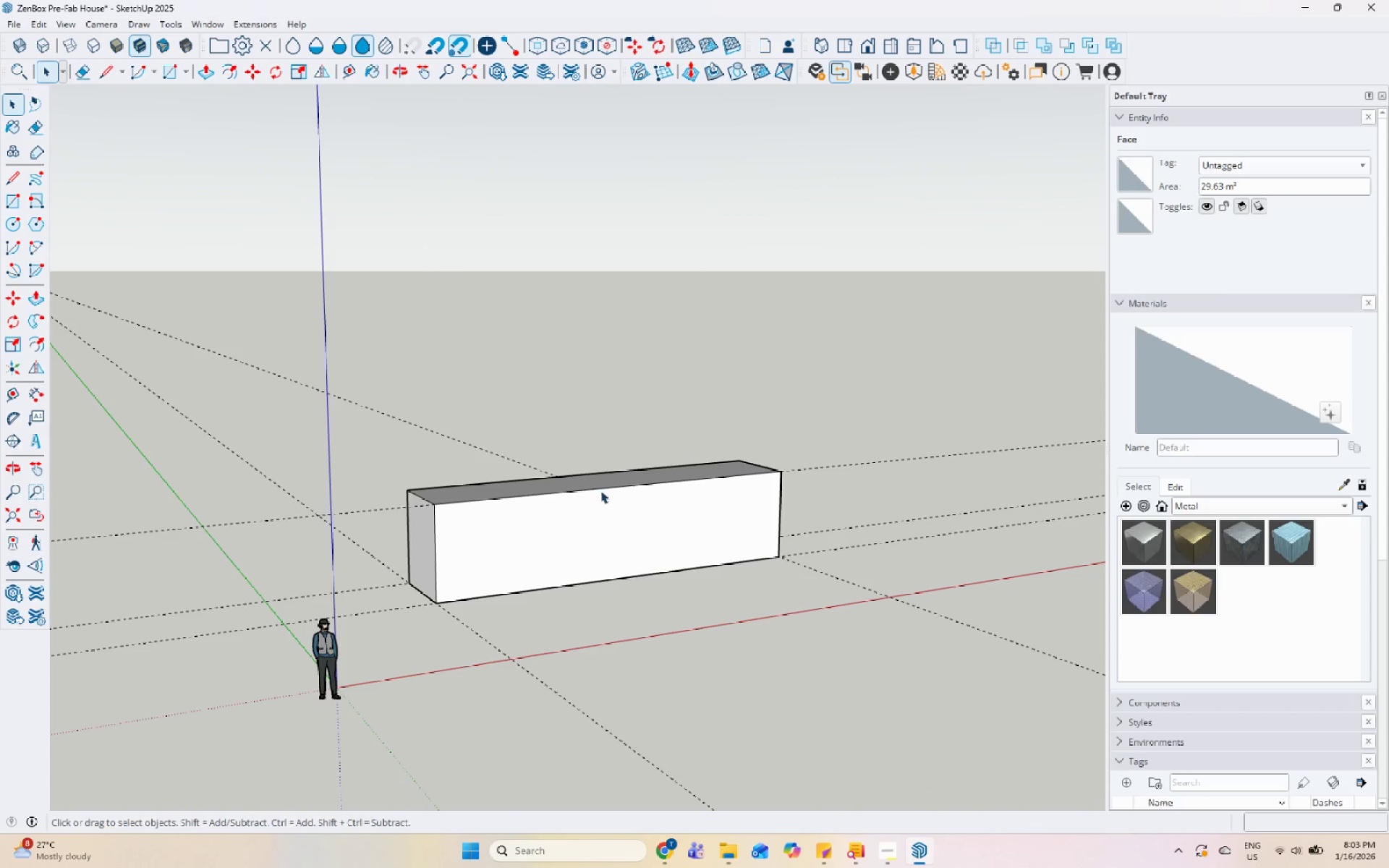 
key(Escape)
 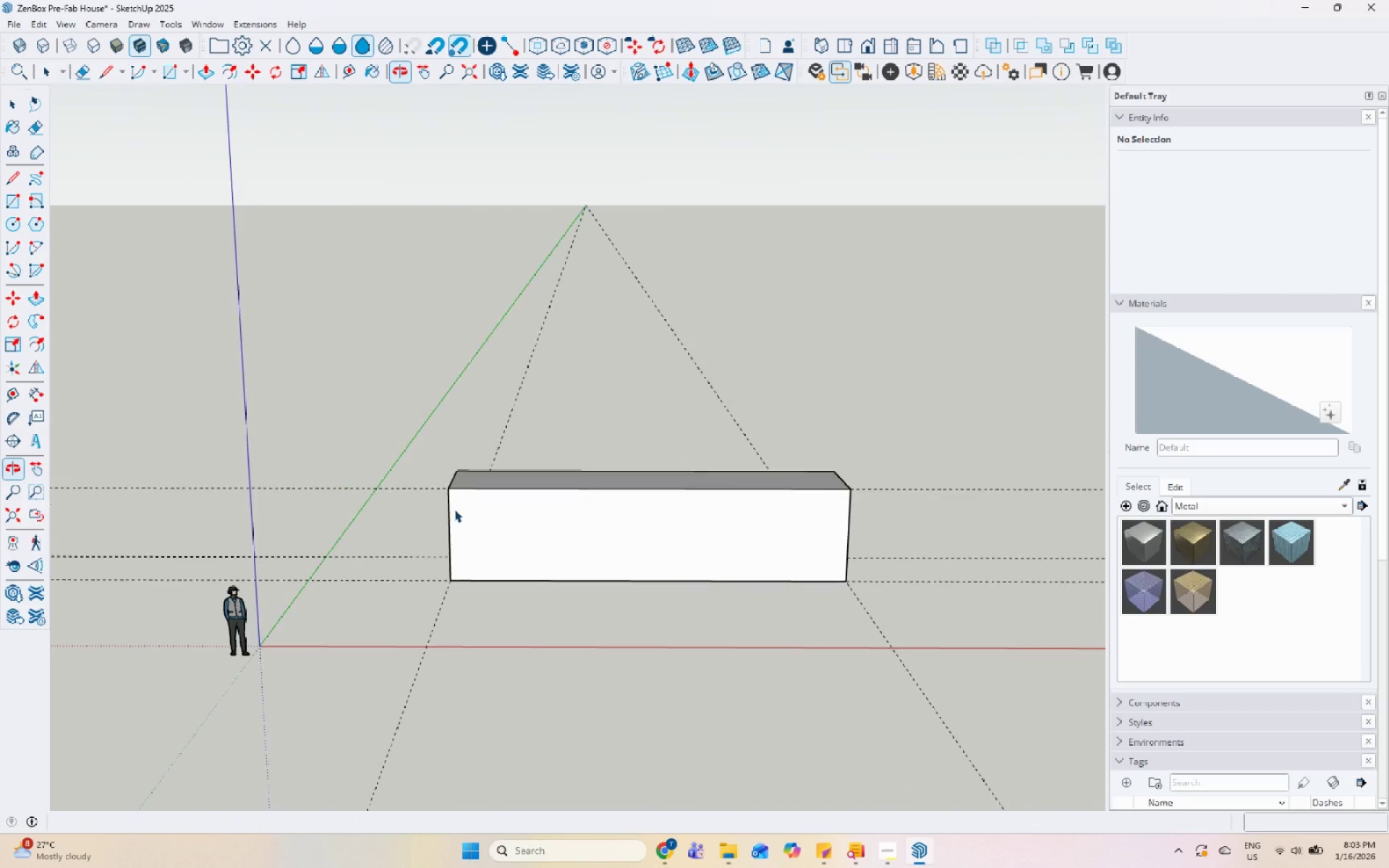 
left_click([668, 486])
 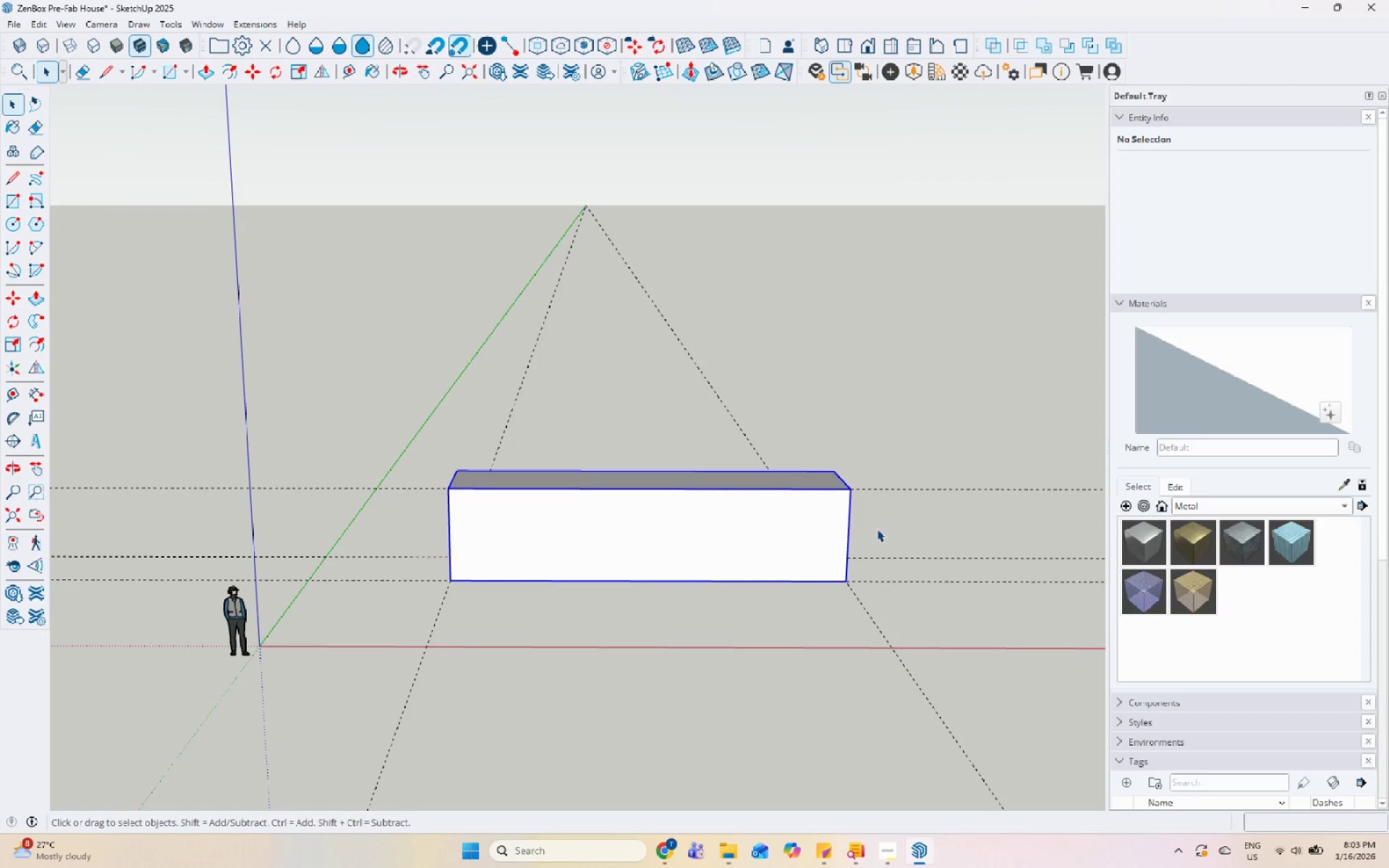 
scroll: coordinate [803, 565], scroll_direction: up, amount: 6.0
 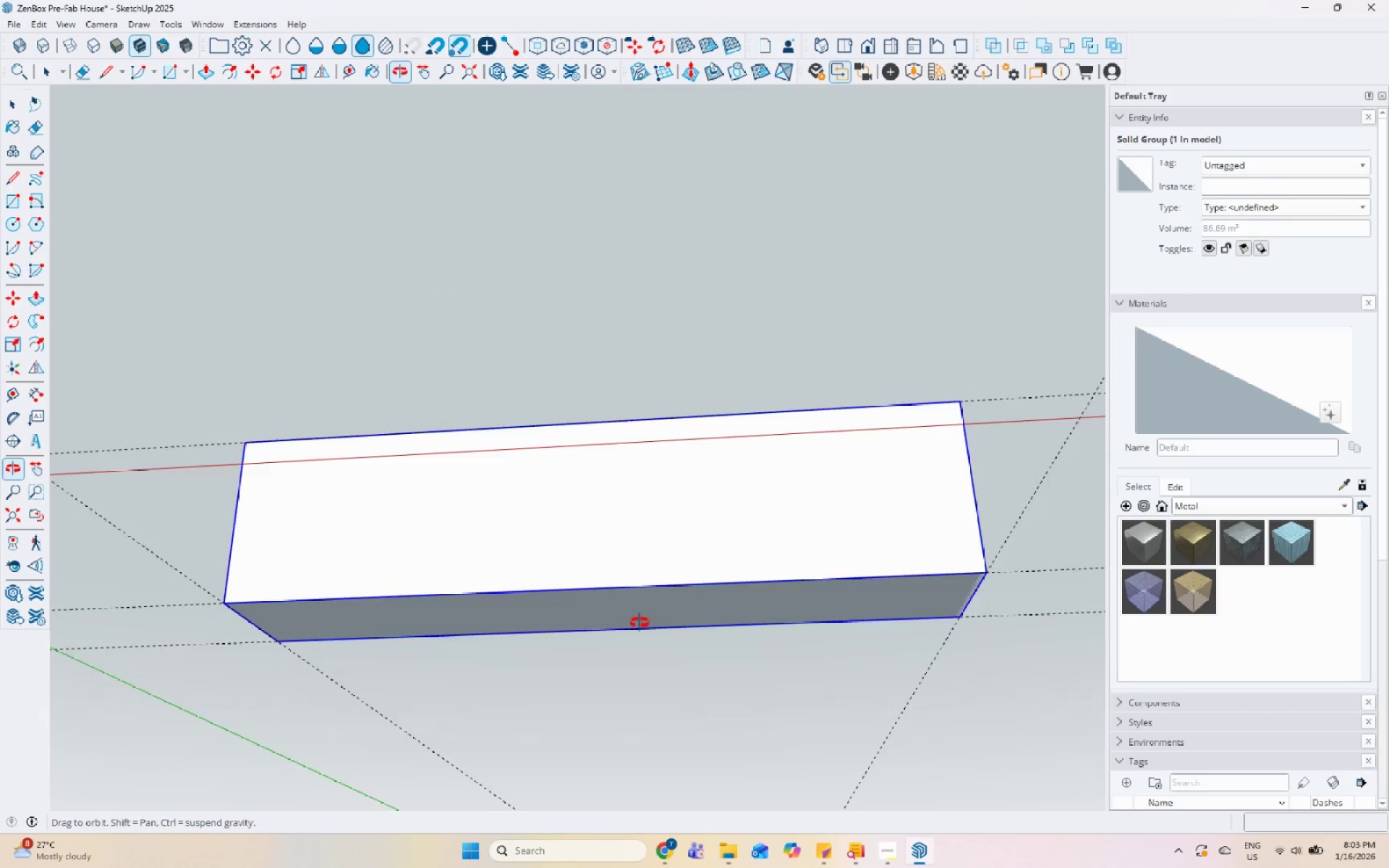 
scroll: coordinate [490, 455], scroll_direction: down, amount: 7.0
 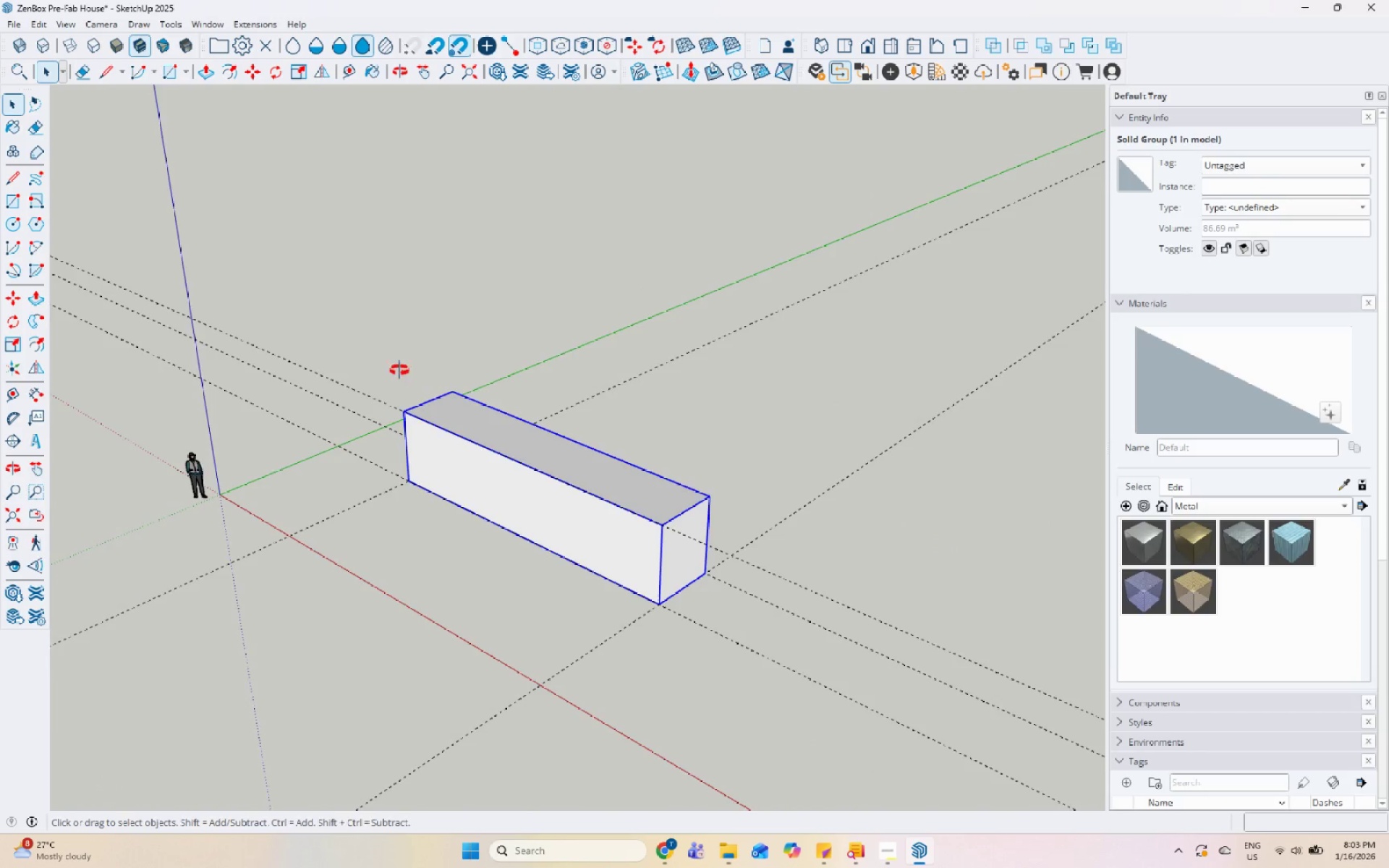 
scroll: coordinate [373, 557], scroll_direction: up, amount: 11.0
 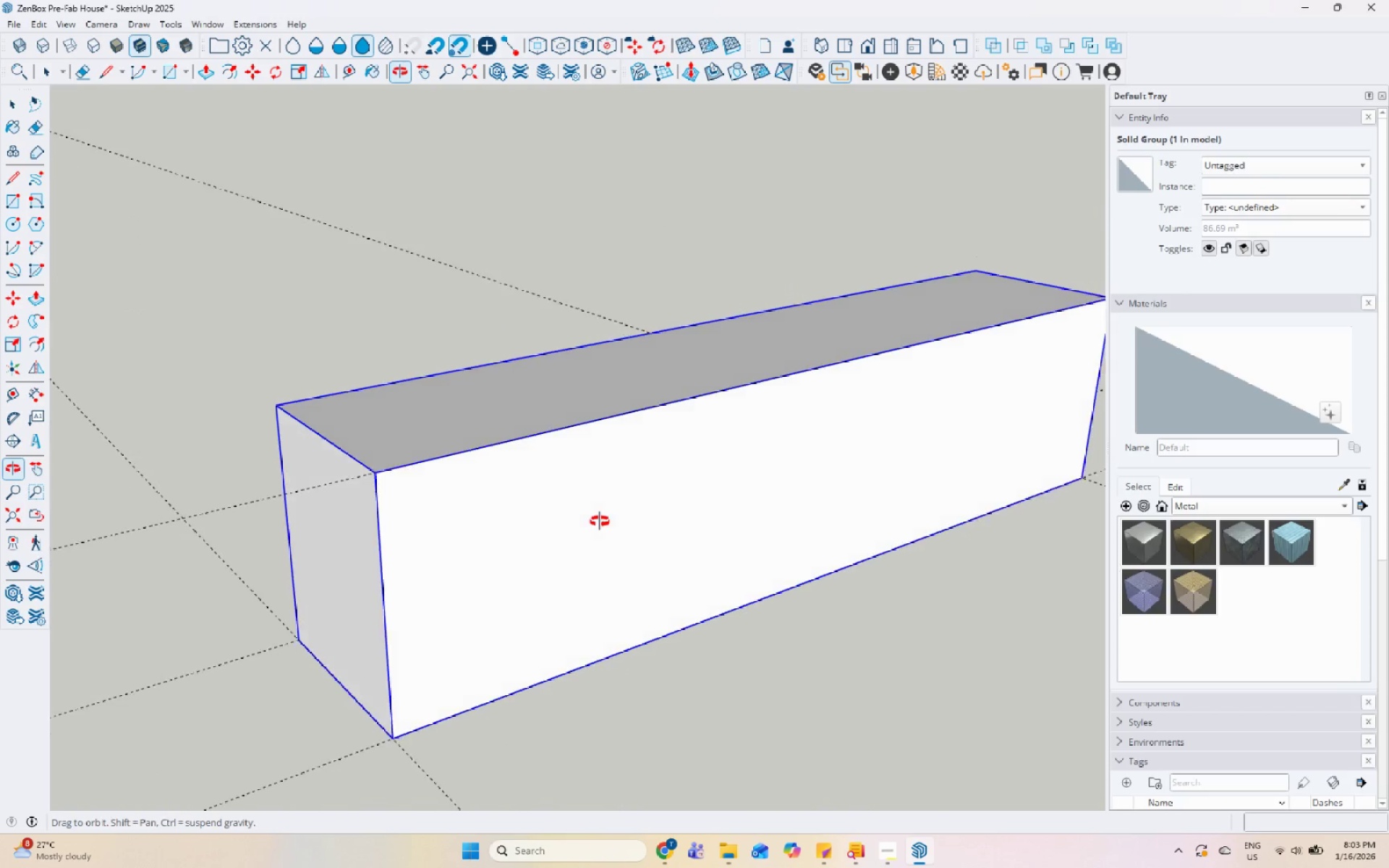 
scroll: coordinate [405, 629], scroll_direction: down, amount: 6.0
 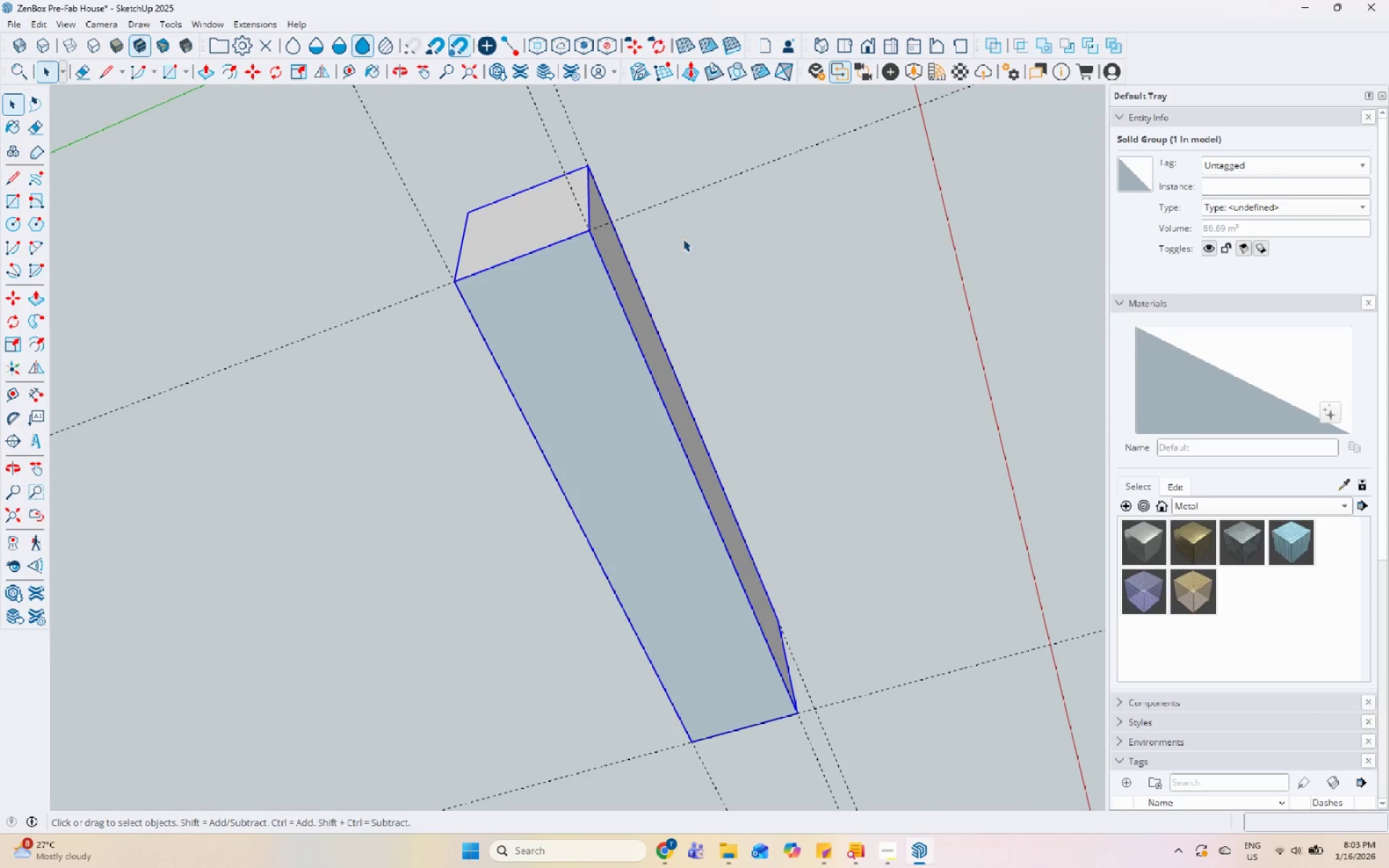 
left_click([563, 312])
 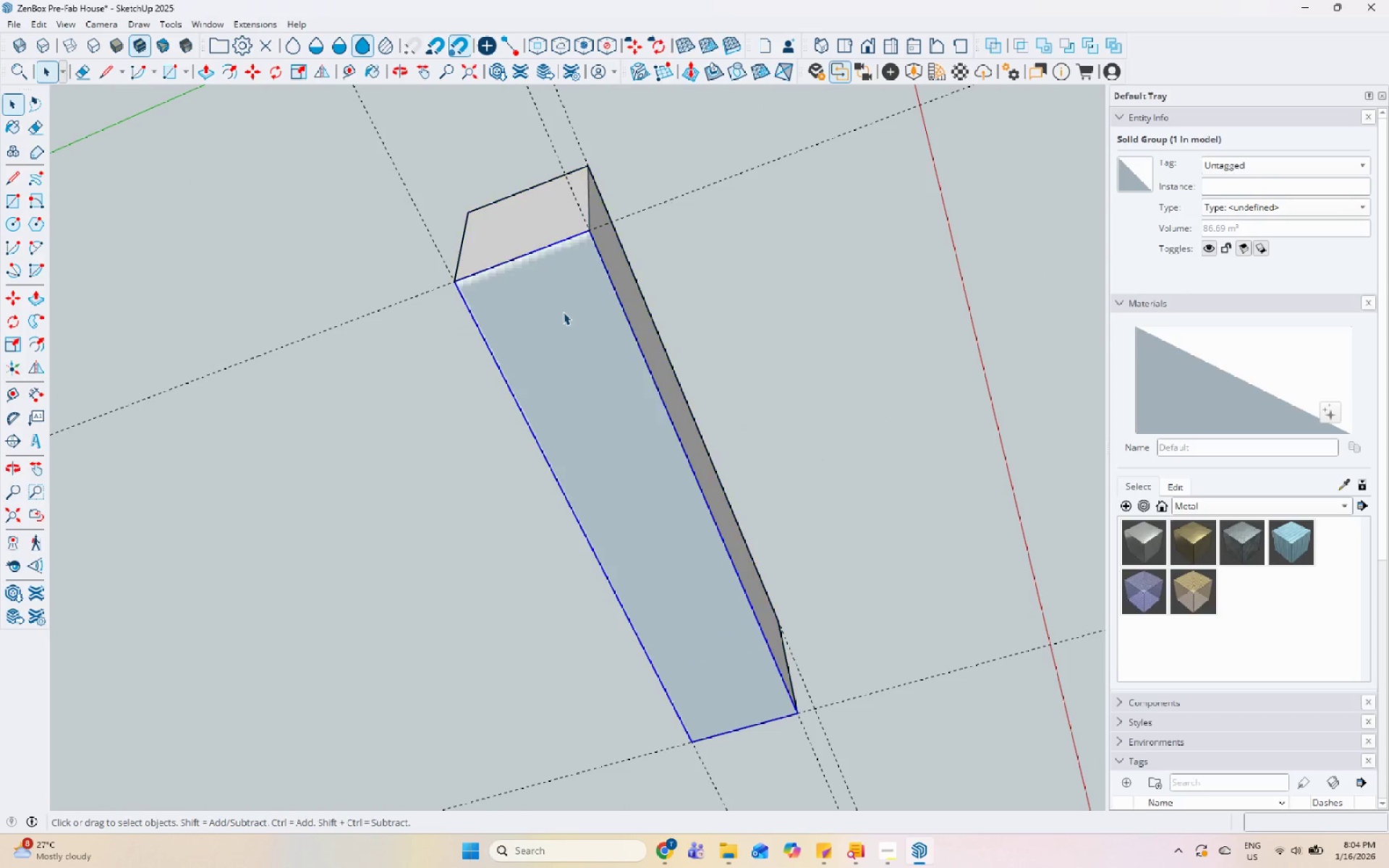 
right_click([563, 312])
 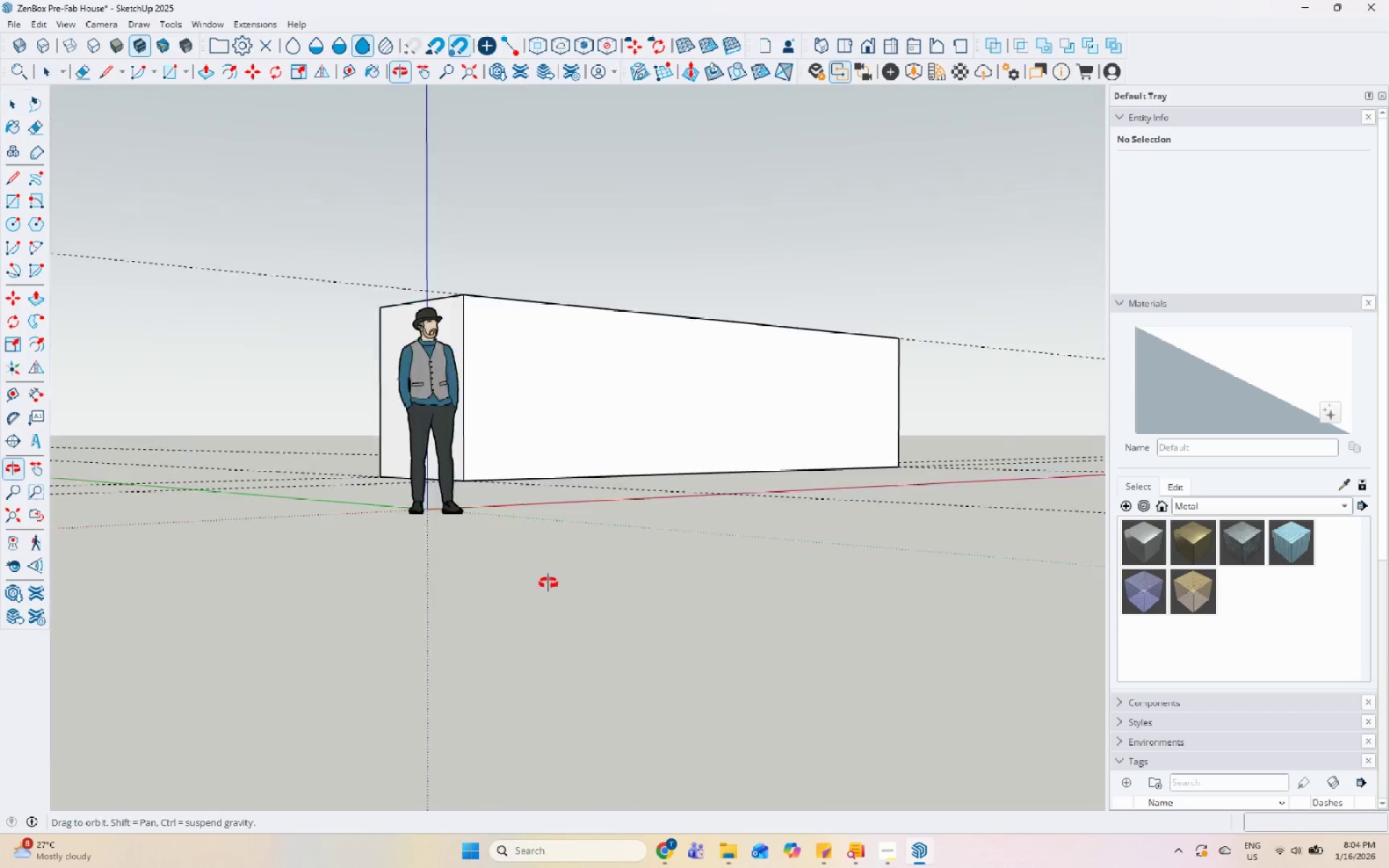 
scroll: coordinate [387, 709], scroll_direction: up, amount: 14.0
 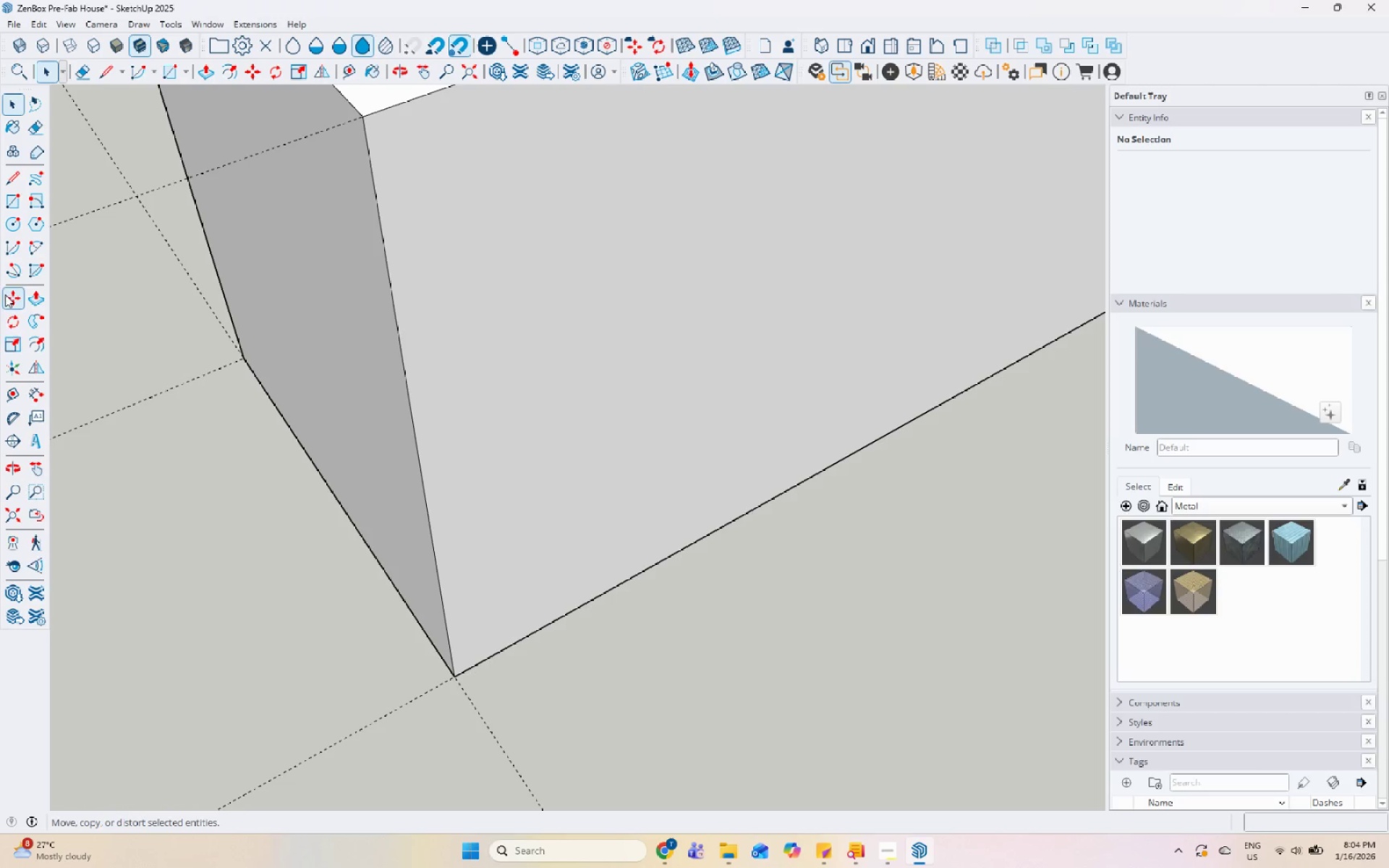 
wait(6.15)
 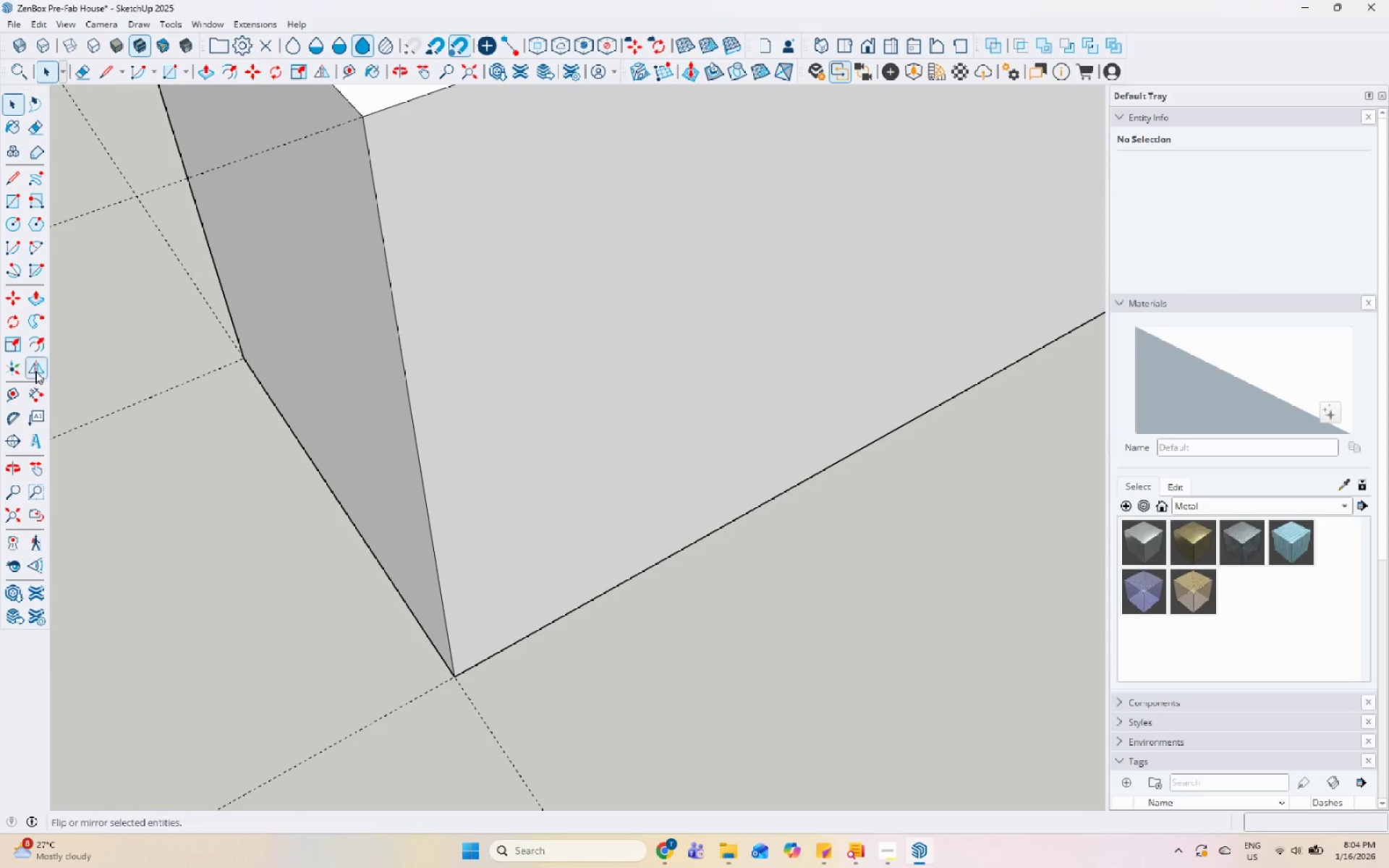 
mouse_move([12, 368])
 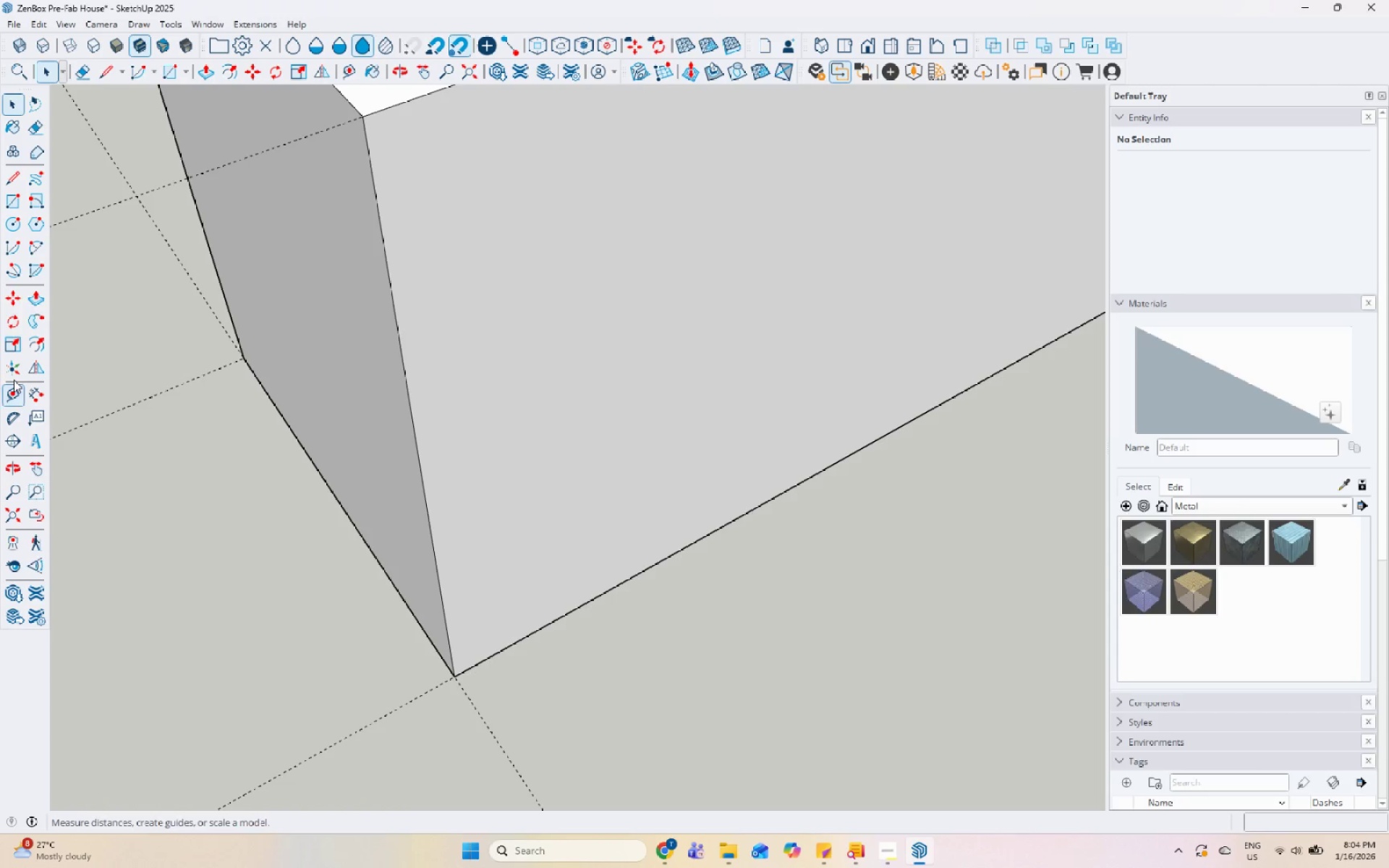 
left_click([18, 178])
 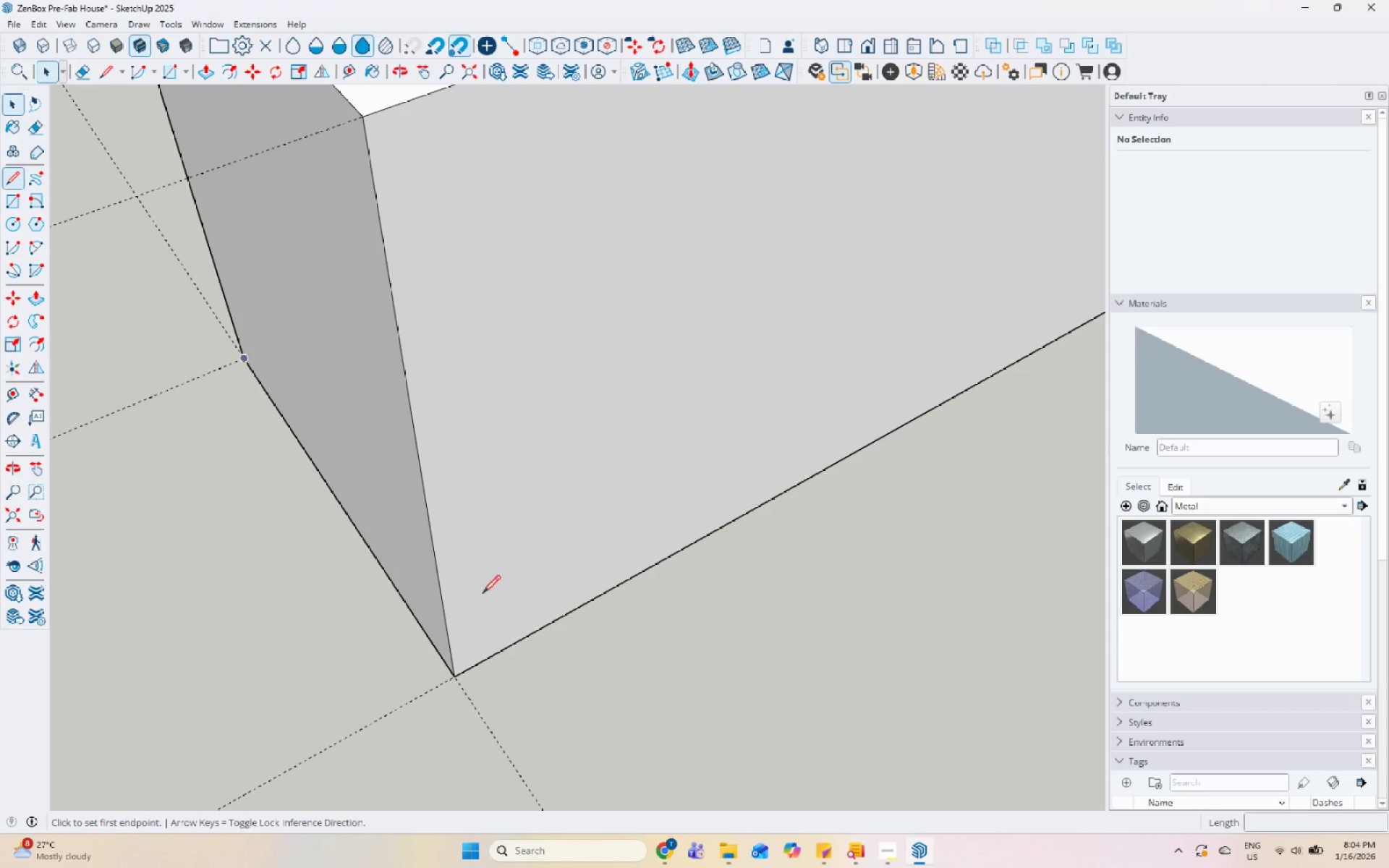 
scroll: coordinate [388, 683], scroll_direction: up, amount: 10.0
 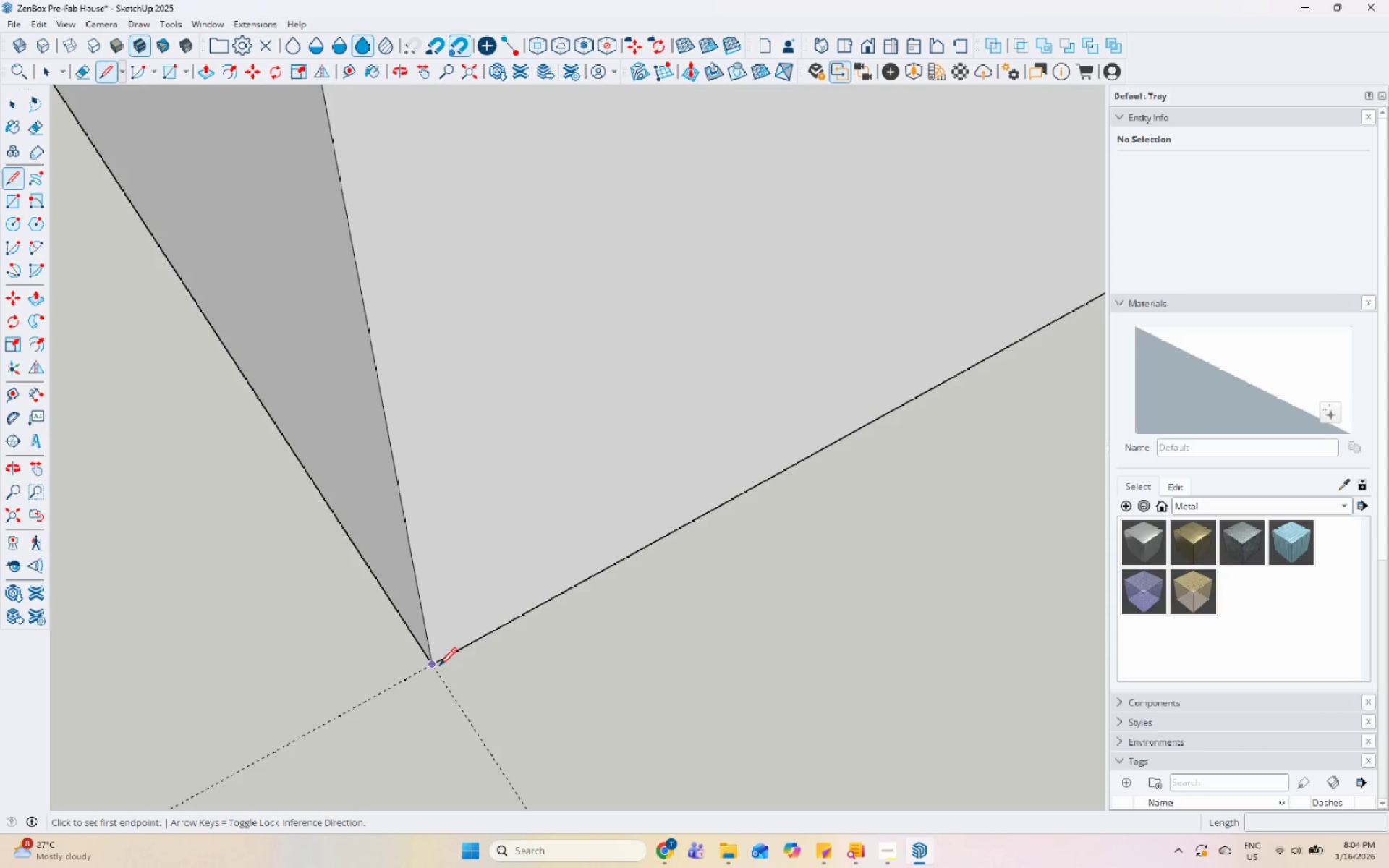 
left_click([439, 667])
 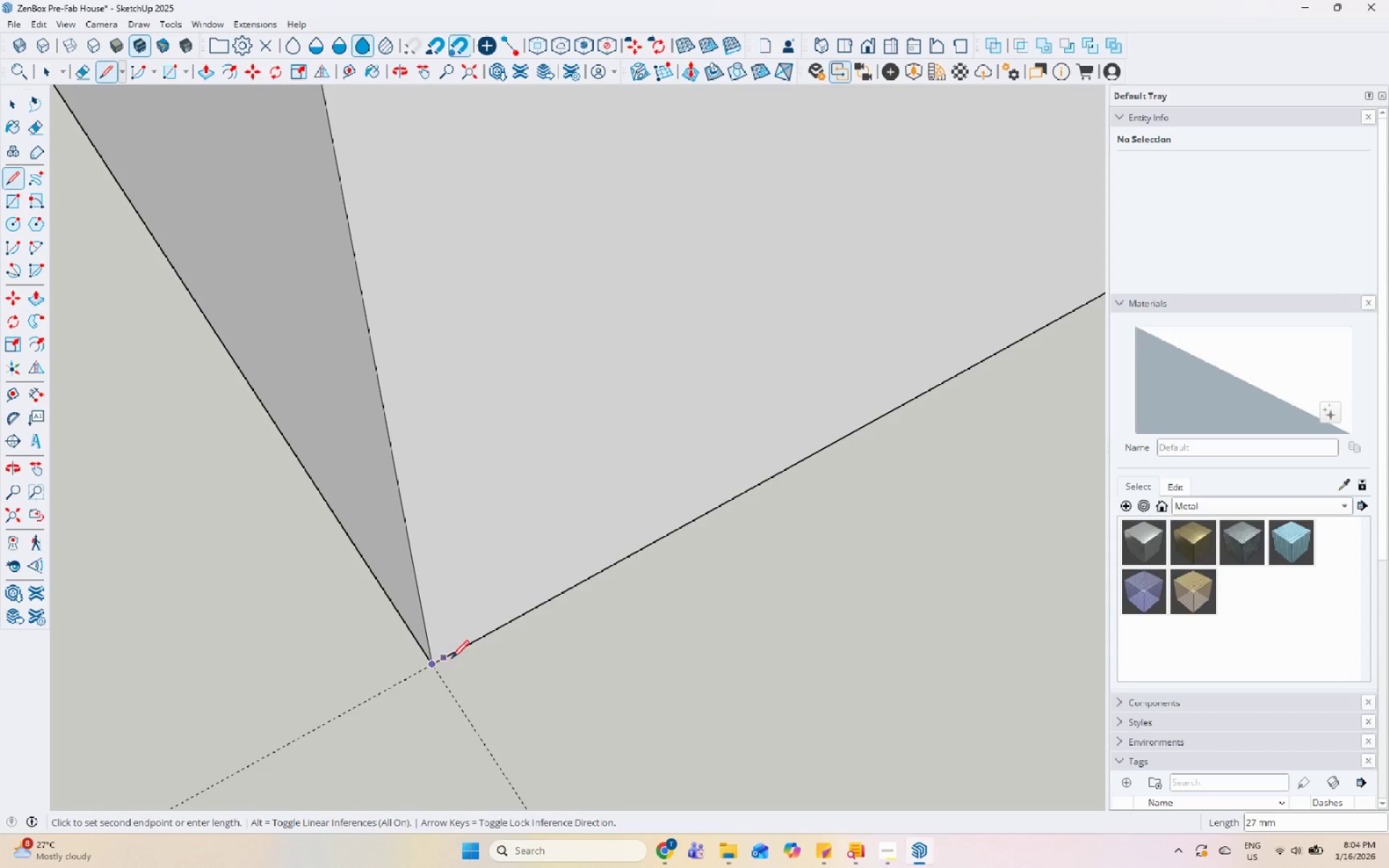 
scroll: coordinate [448, 673], scroll_direction: up, amount: 5.0
 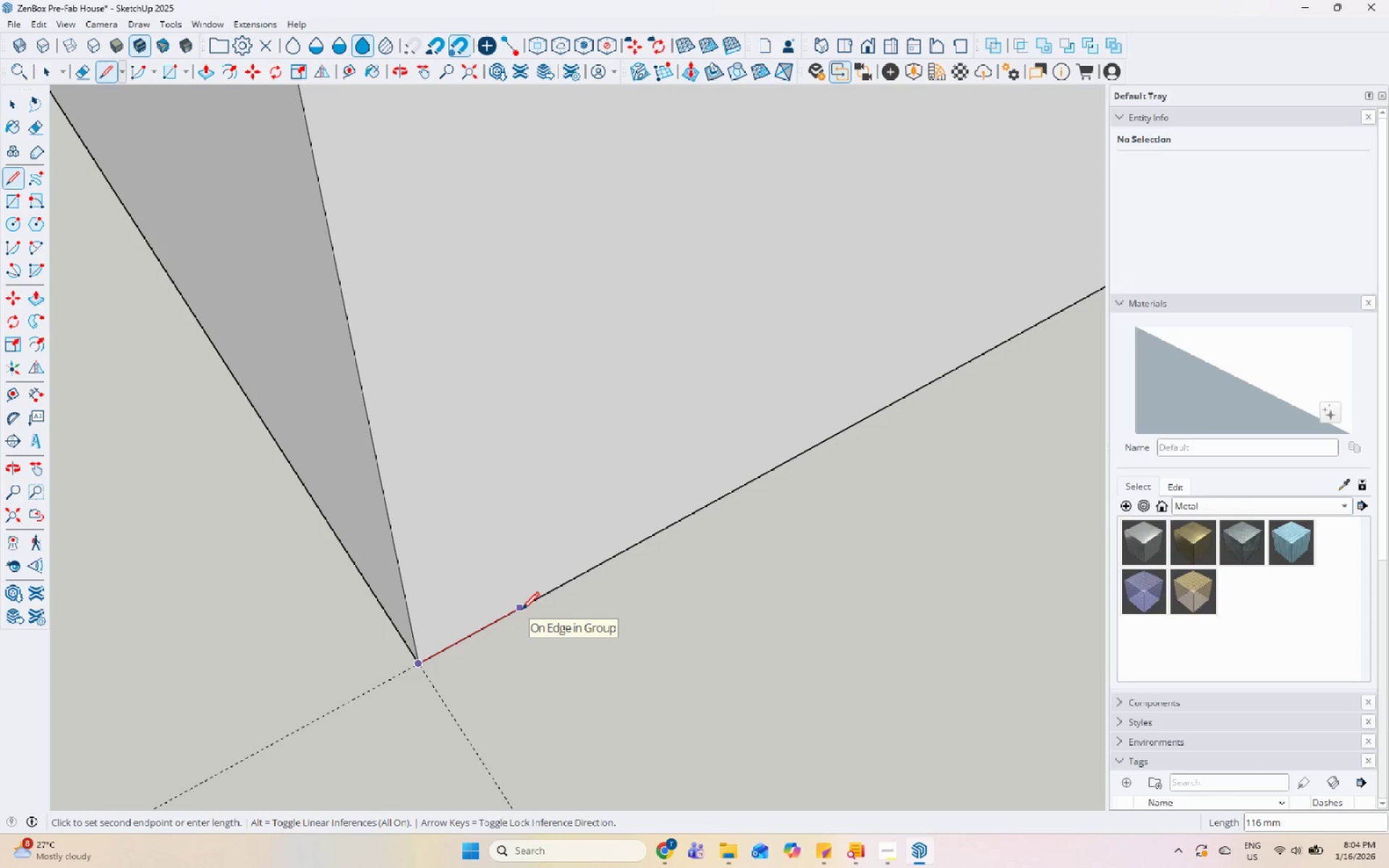 
key(Escape)
 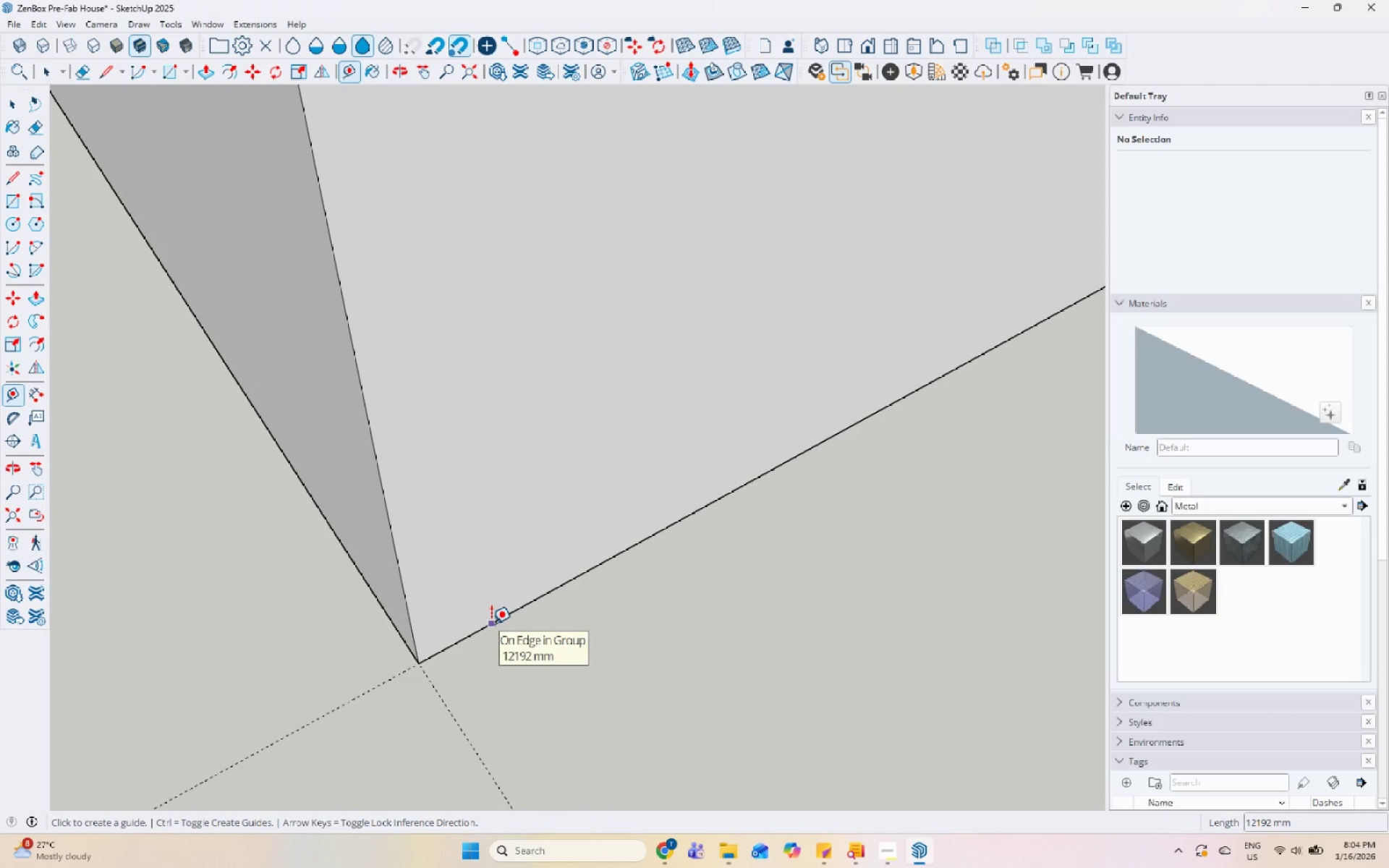 
scroll: coordinate [430, 683], scroll_direction: down, amount: 10.0
 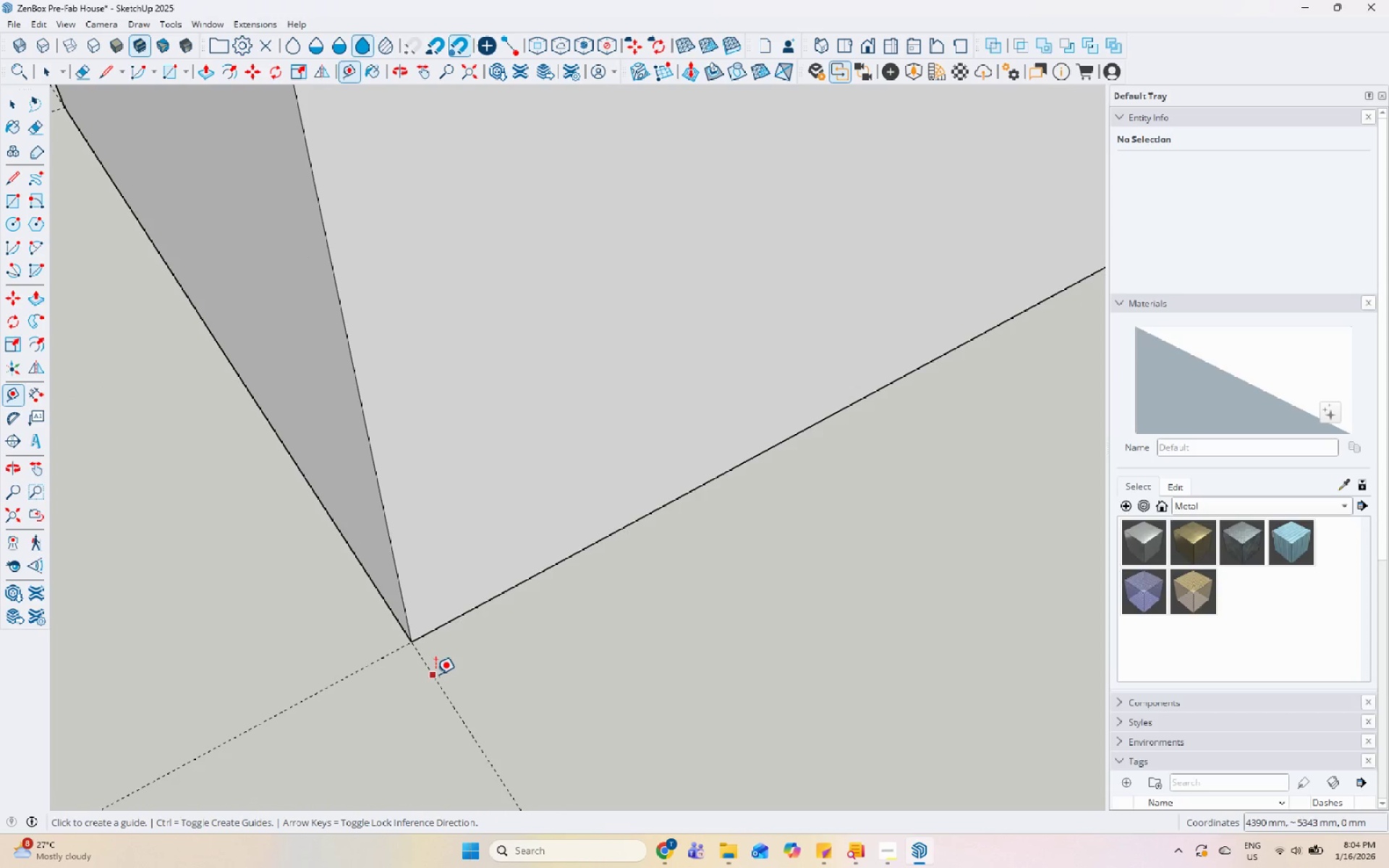 
left_click([435, 678])
 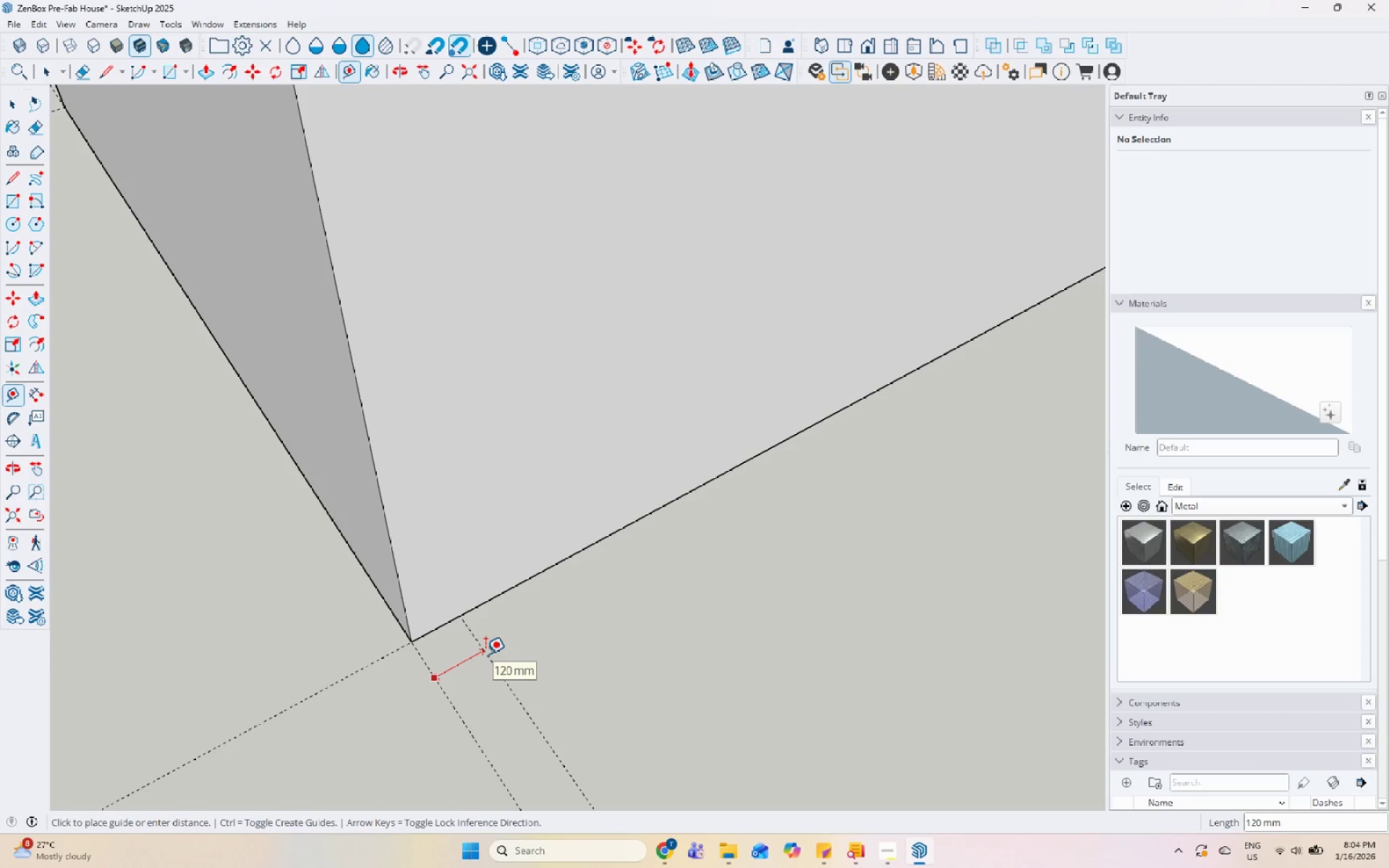 
scroll: coordinate [485, 654], scroll_direction: down, amount: 9.0
 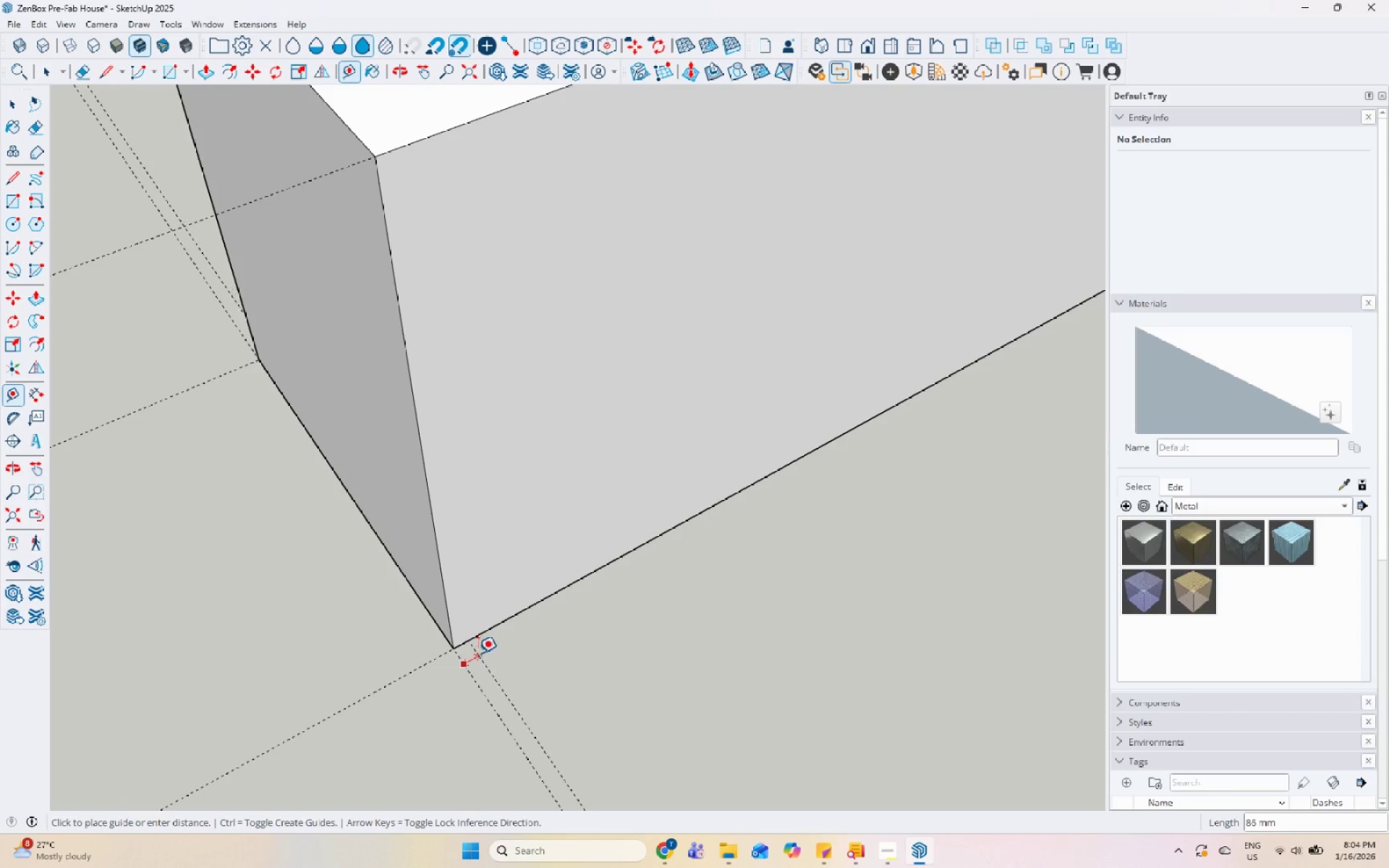 
key(Numpad1)
 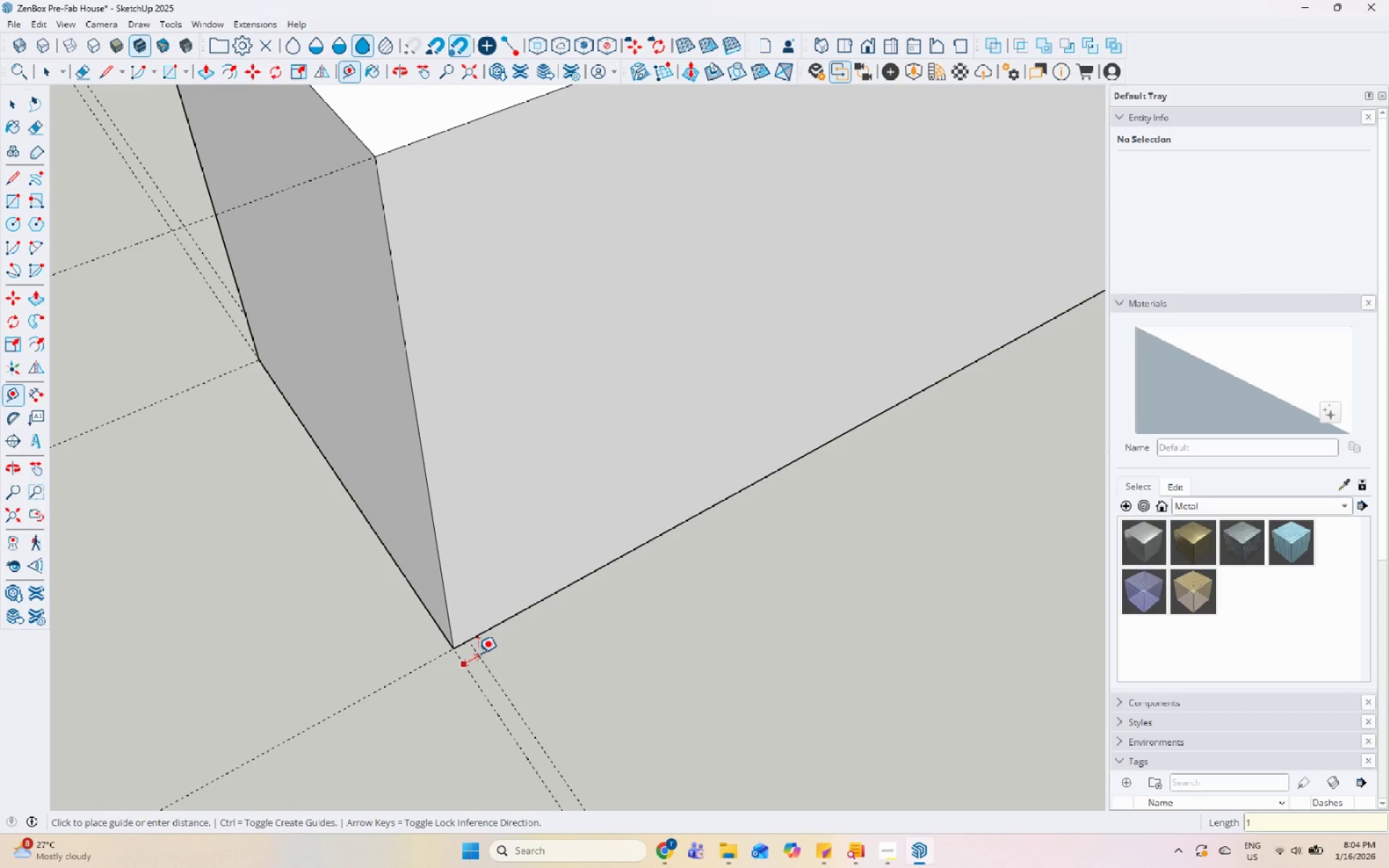 
key(Numpad5)
 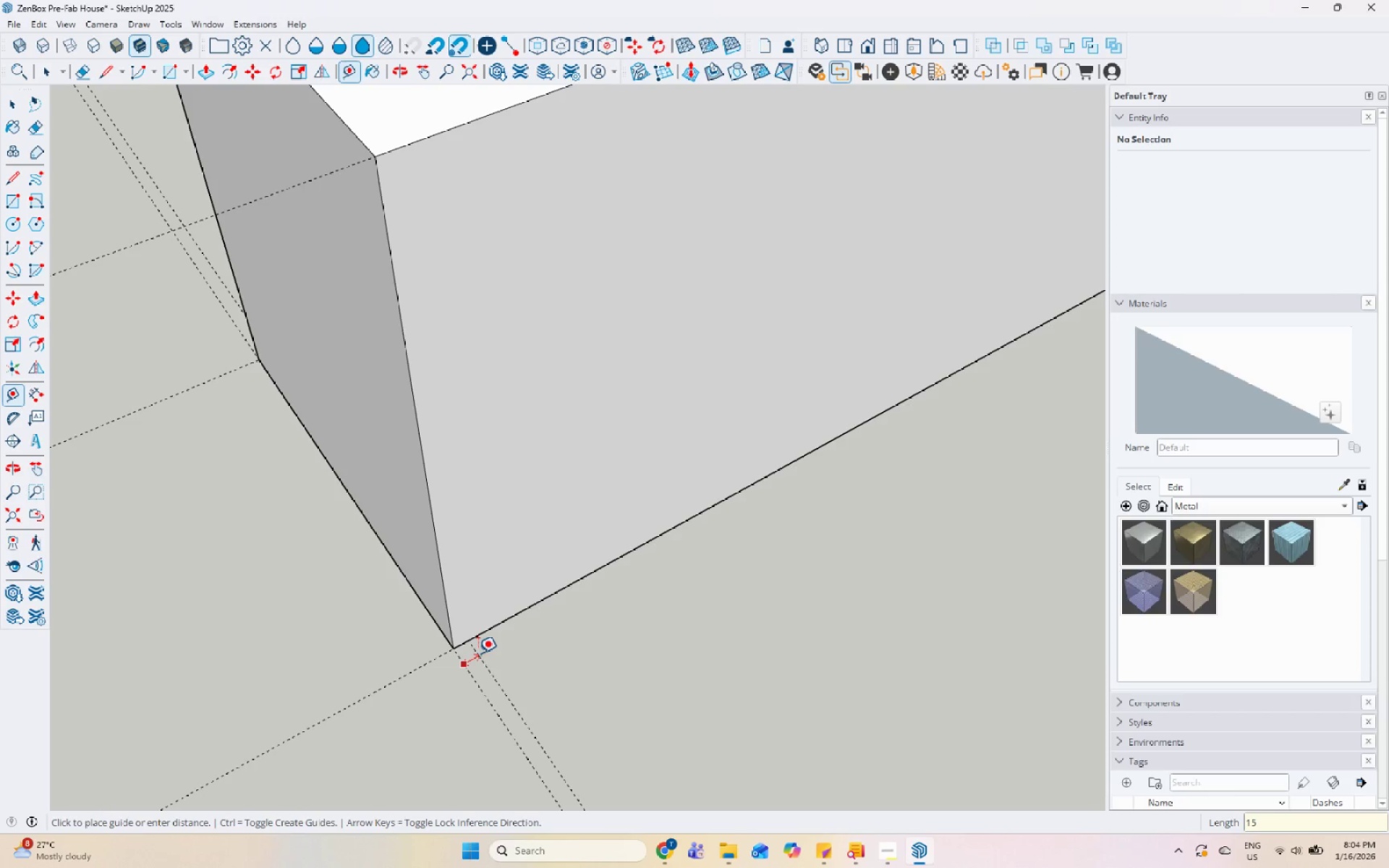 
key(Numpad0)
 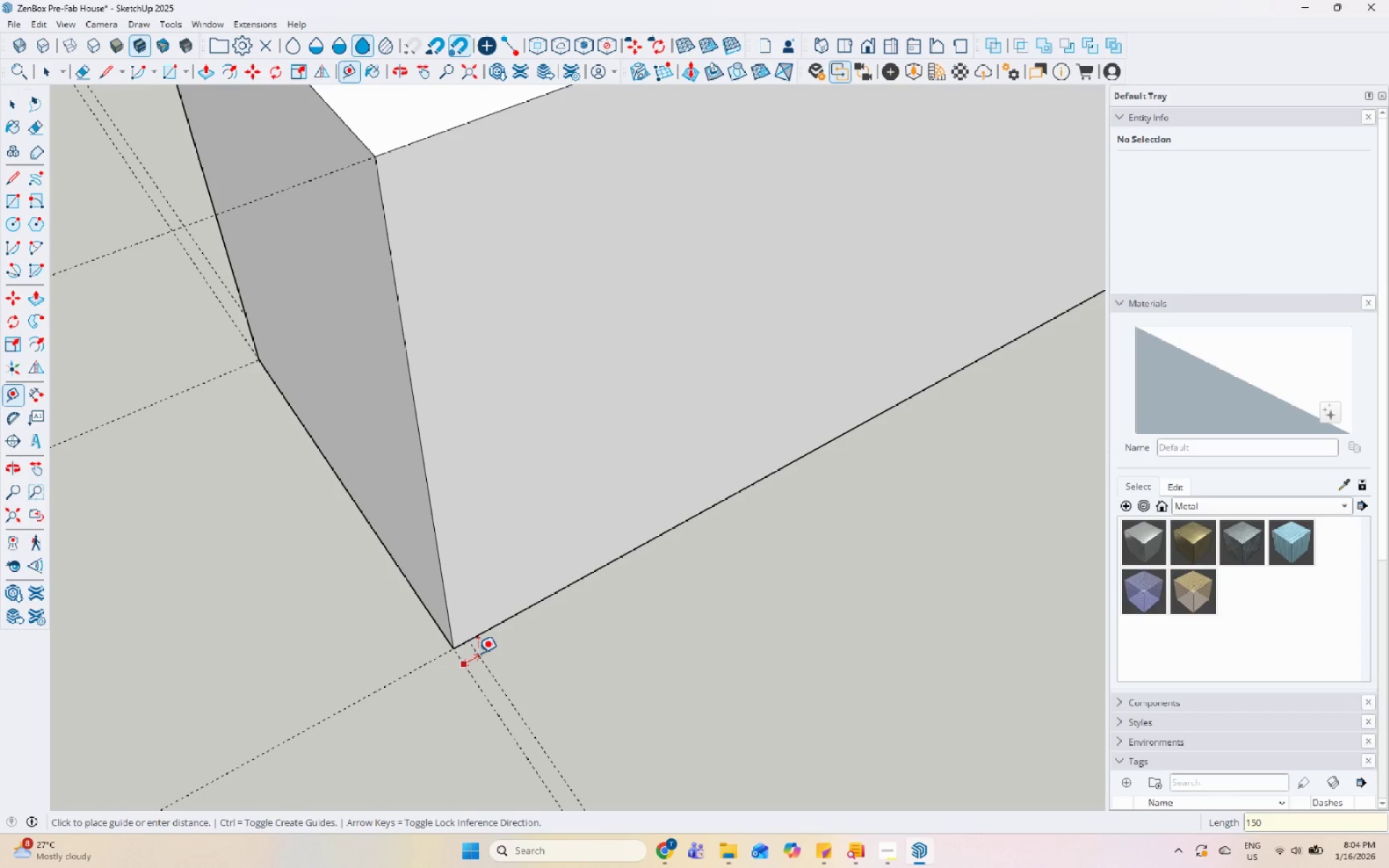 
key(Enter)
 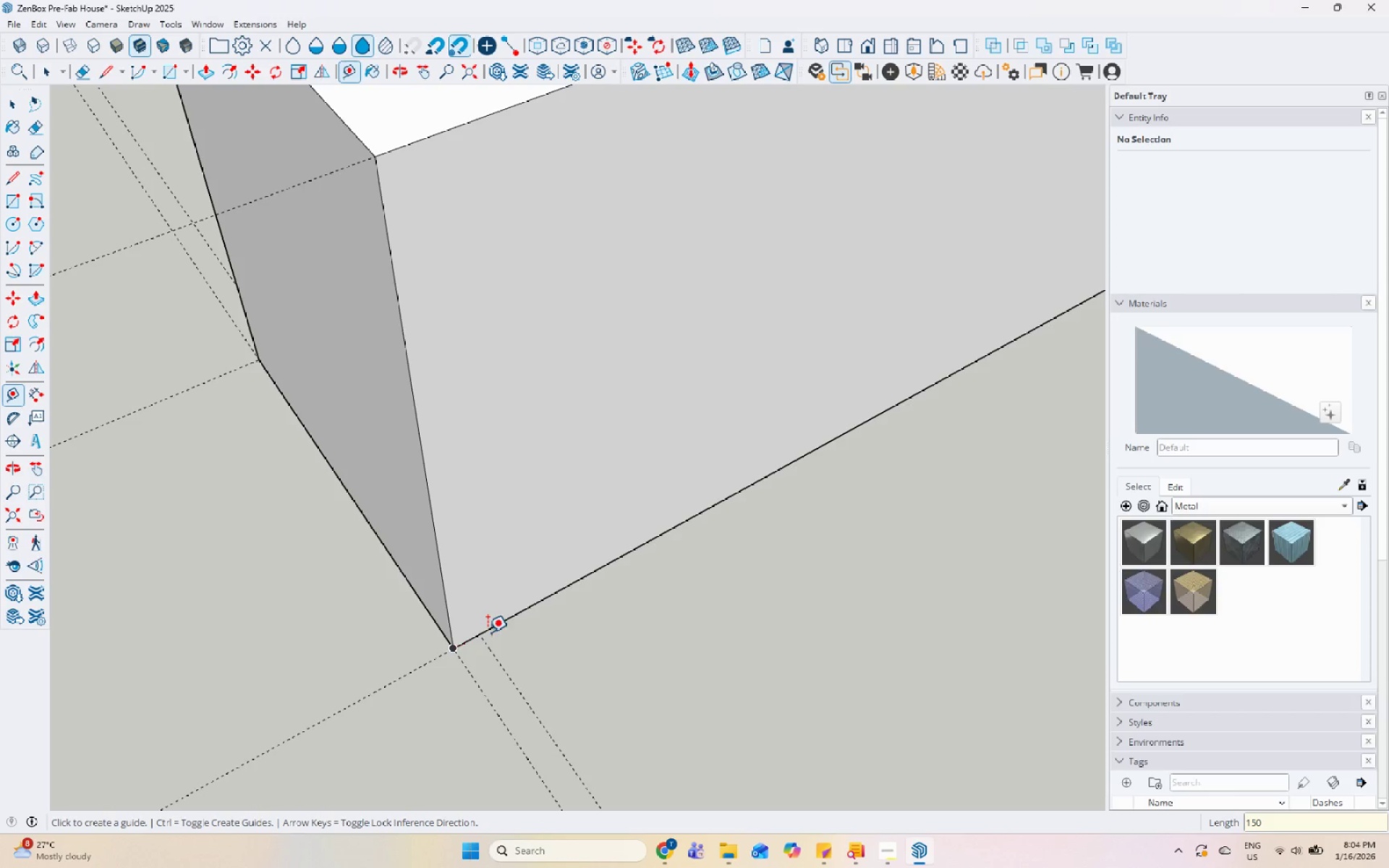 
key(Space)
 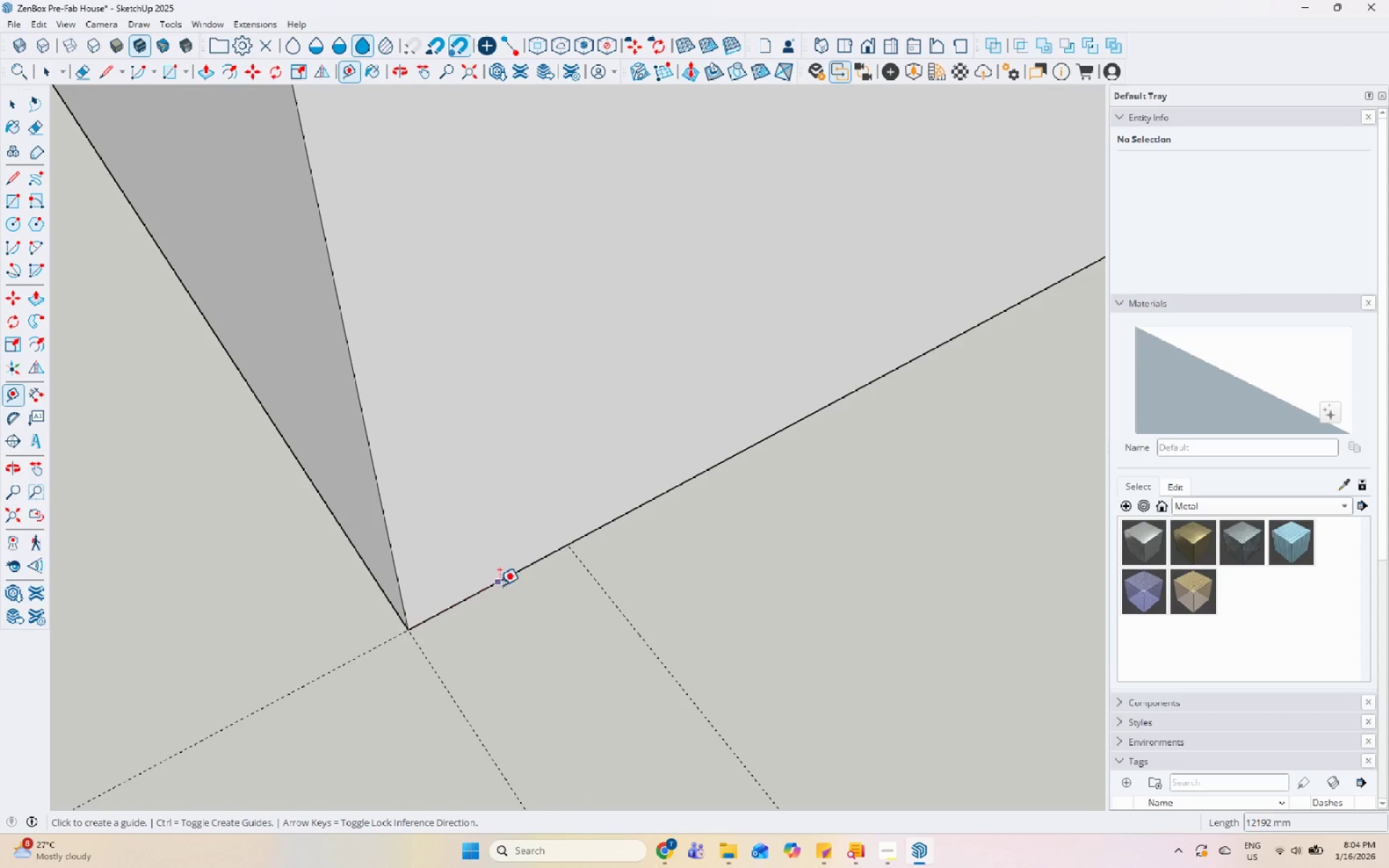 
scroll: coordinate [469, 643], scroll_direction: up, amount: 18.0
 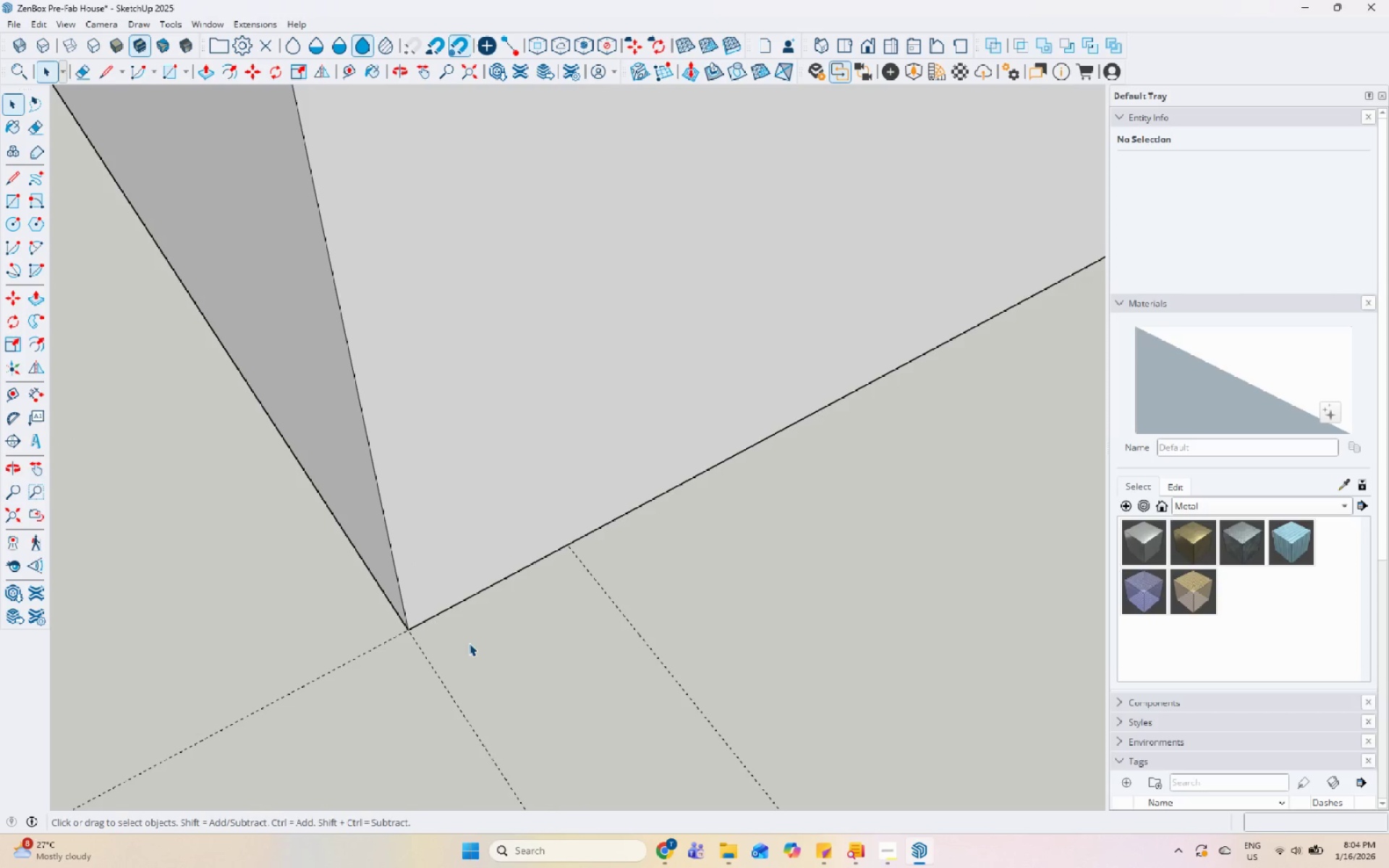 
left_click([496, 582])
 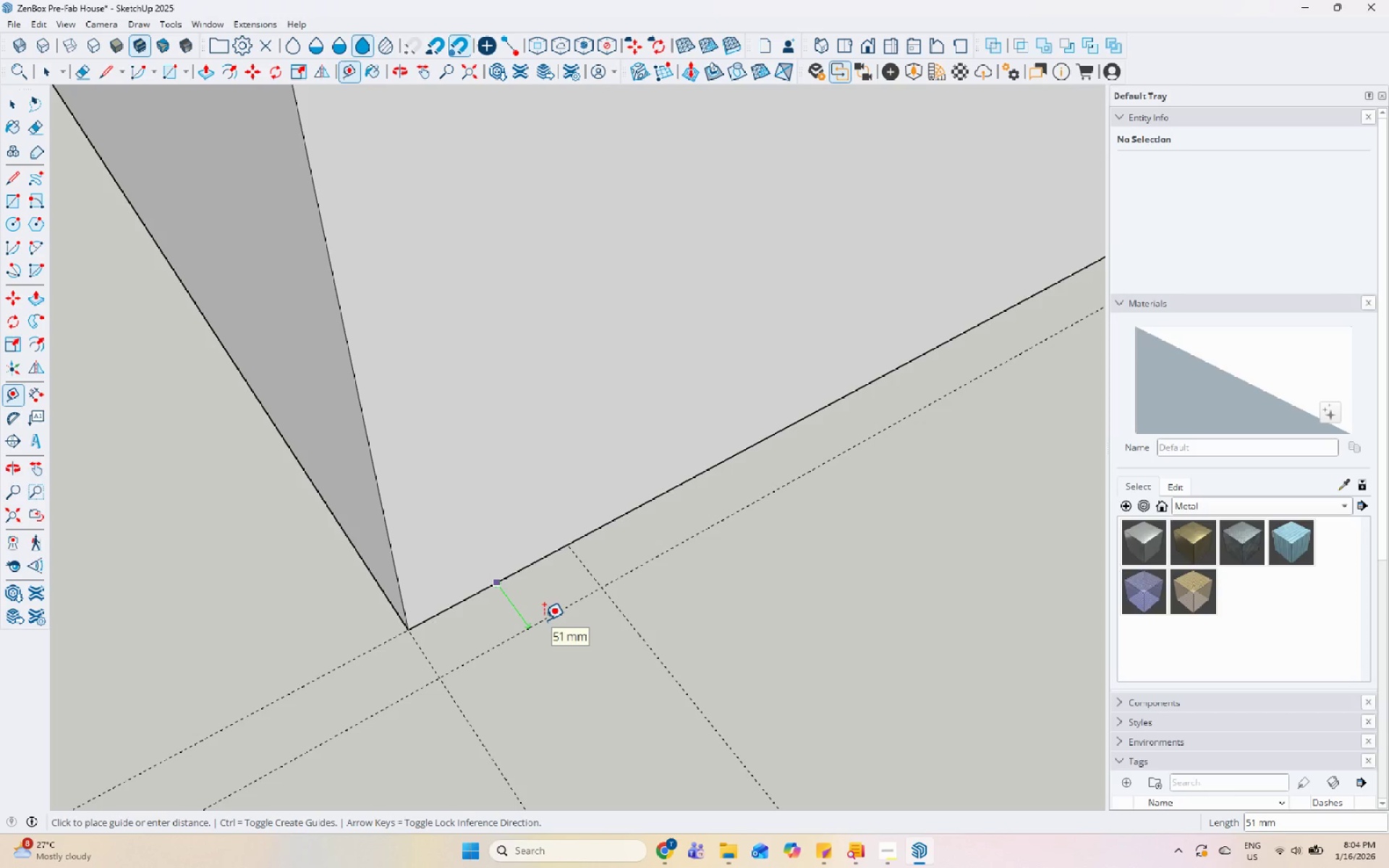 
key(Numpad5)
 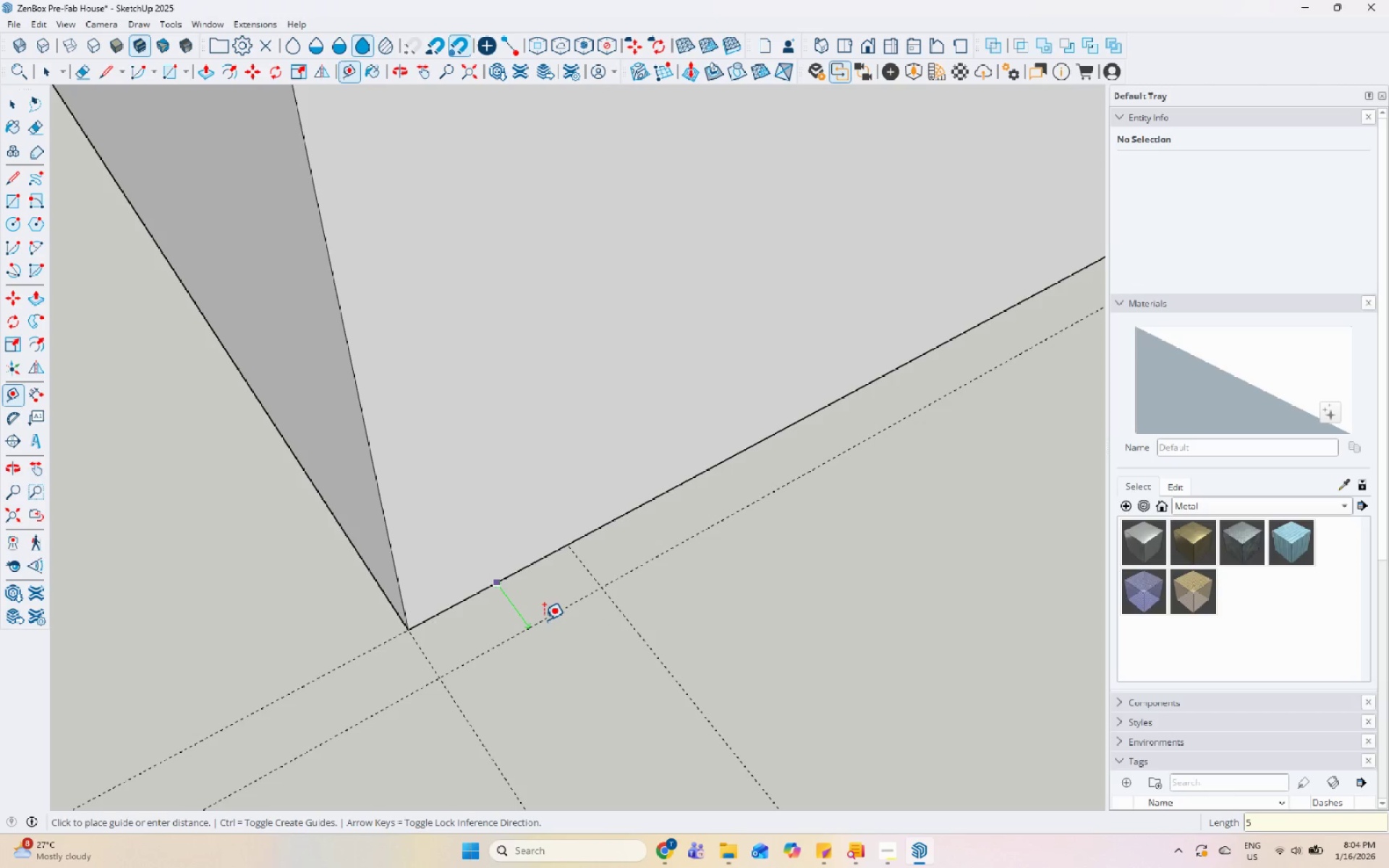 
key(Numpad0)
 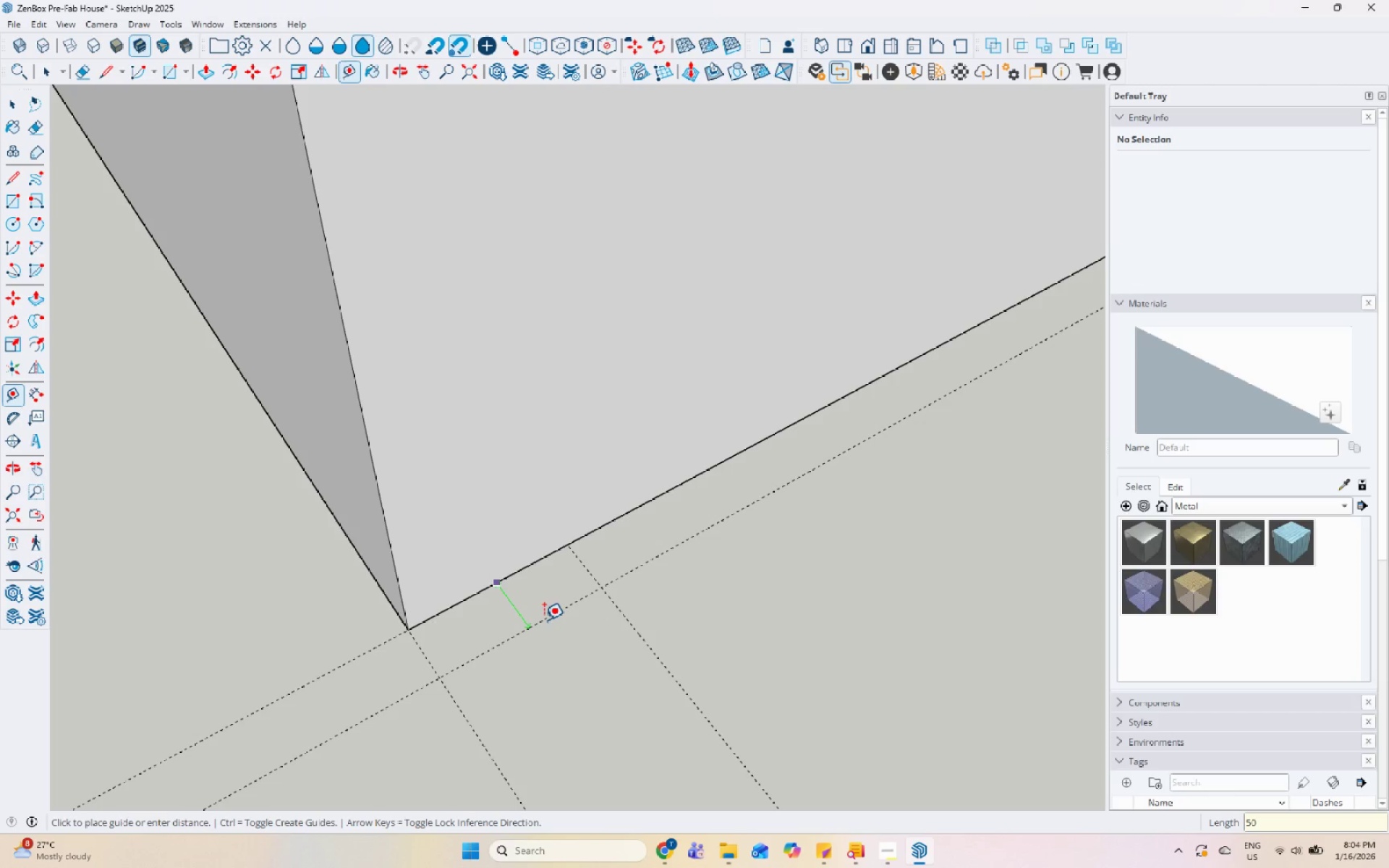 
key(Enter)
 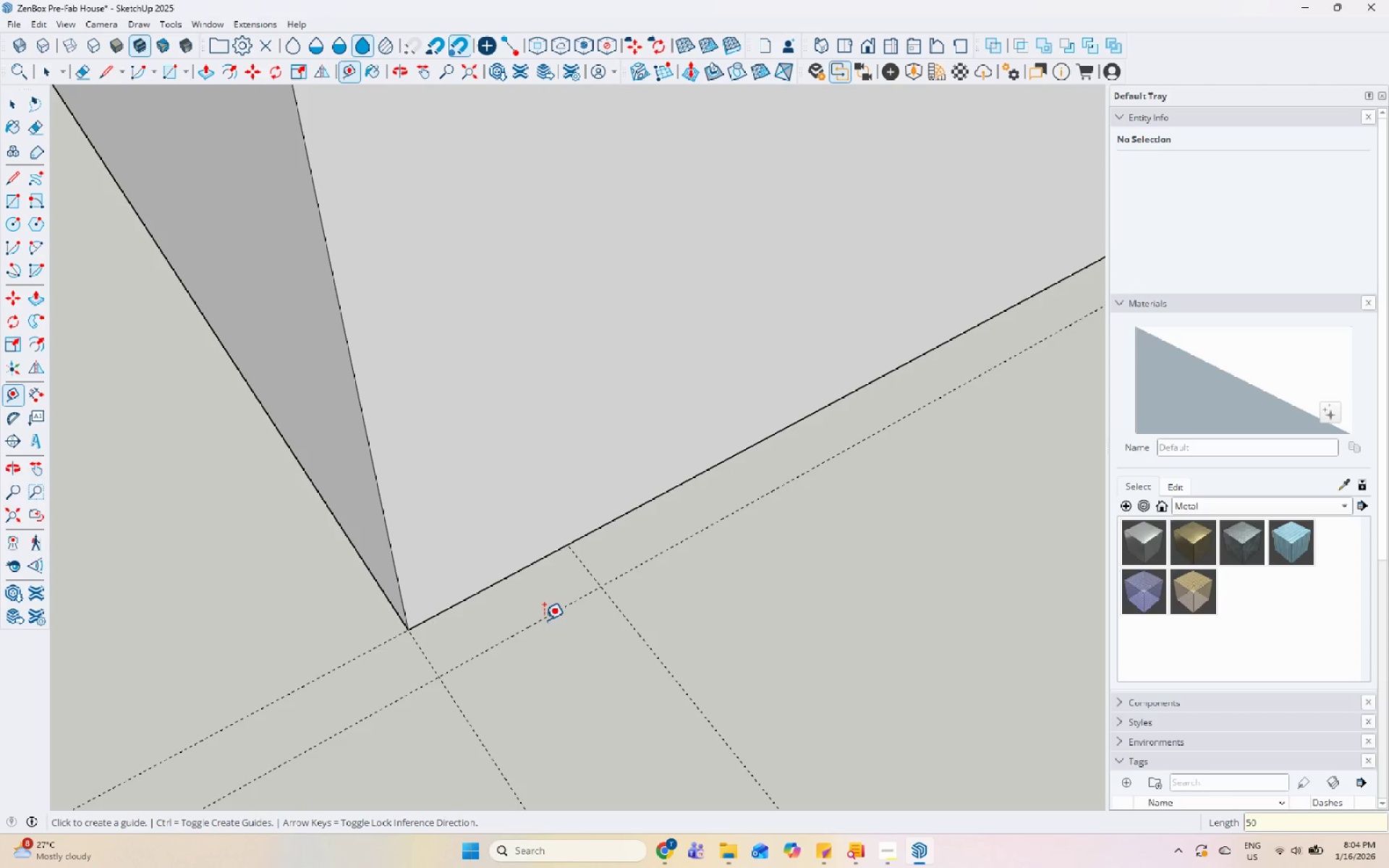 
scroll: coordinate [503, 712], scroll_direction: down, amount: 20.0
 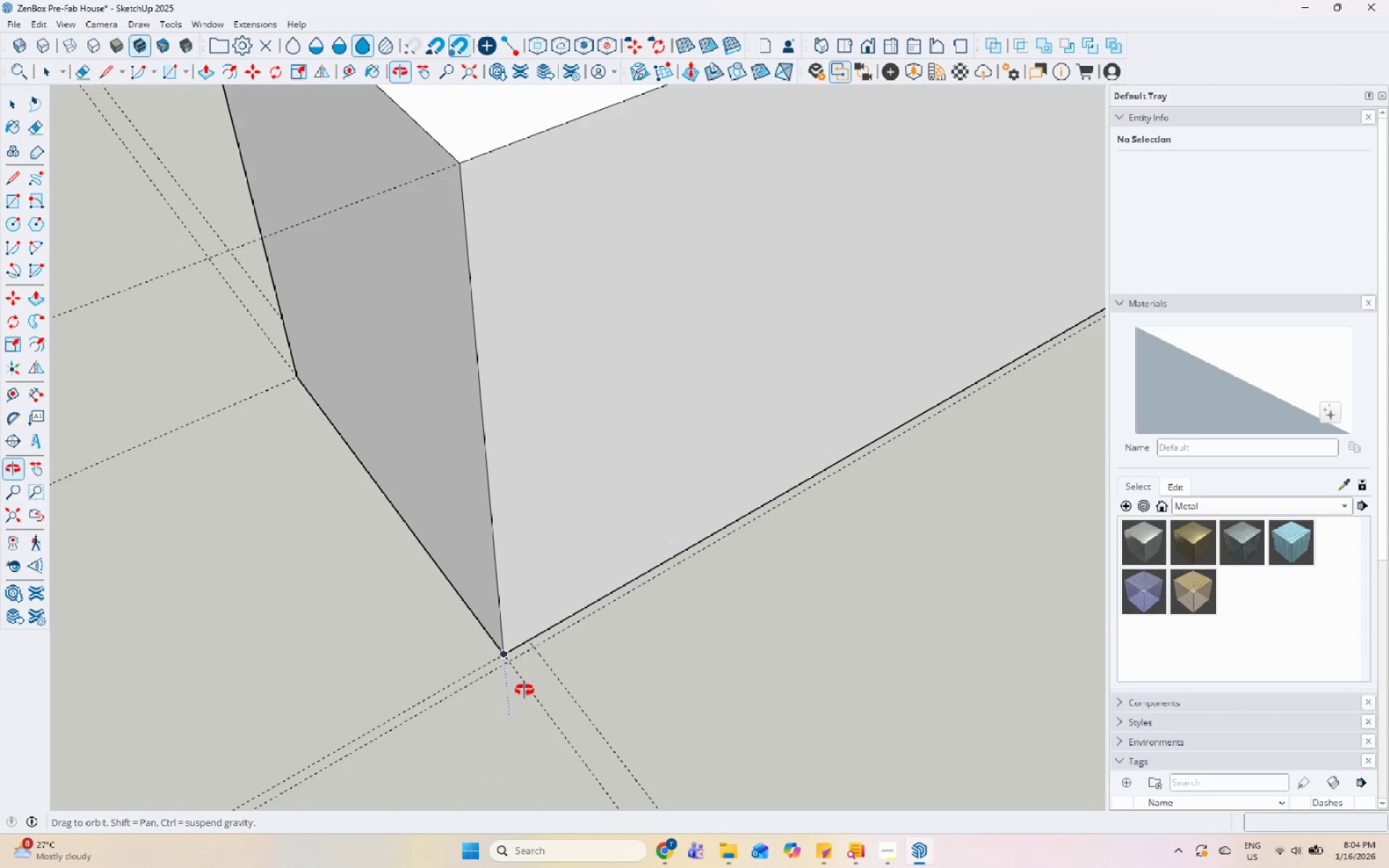 
scroll: coordinate [467, 650], scroll_direction: up, amount: 22.0
 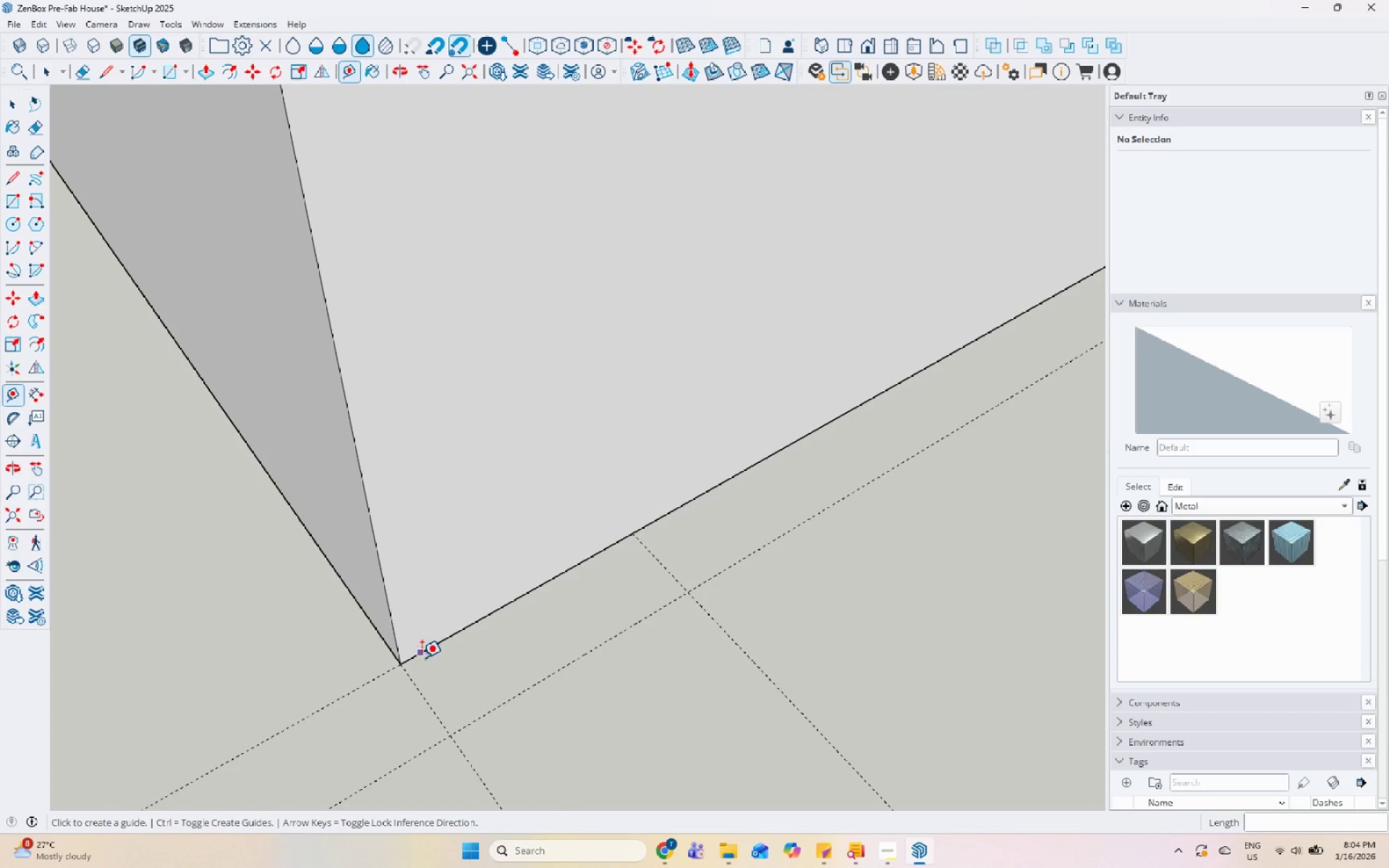 
left_click([467, 629])
 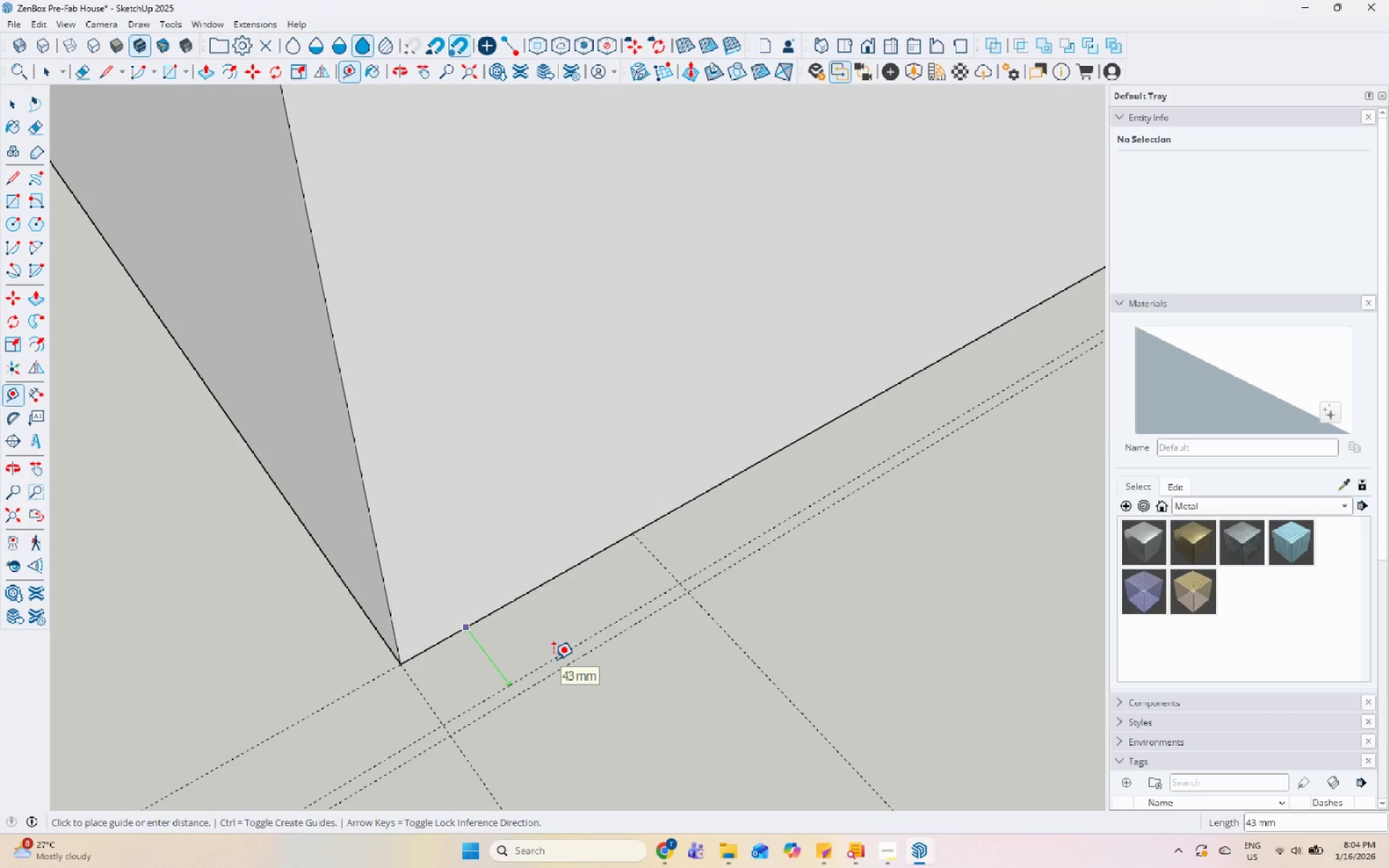 
key(Escape)
 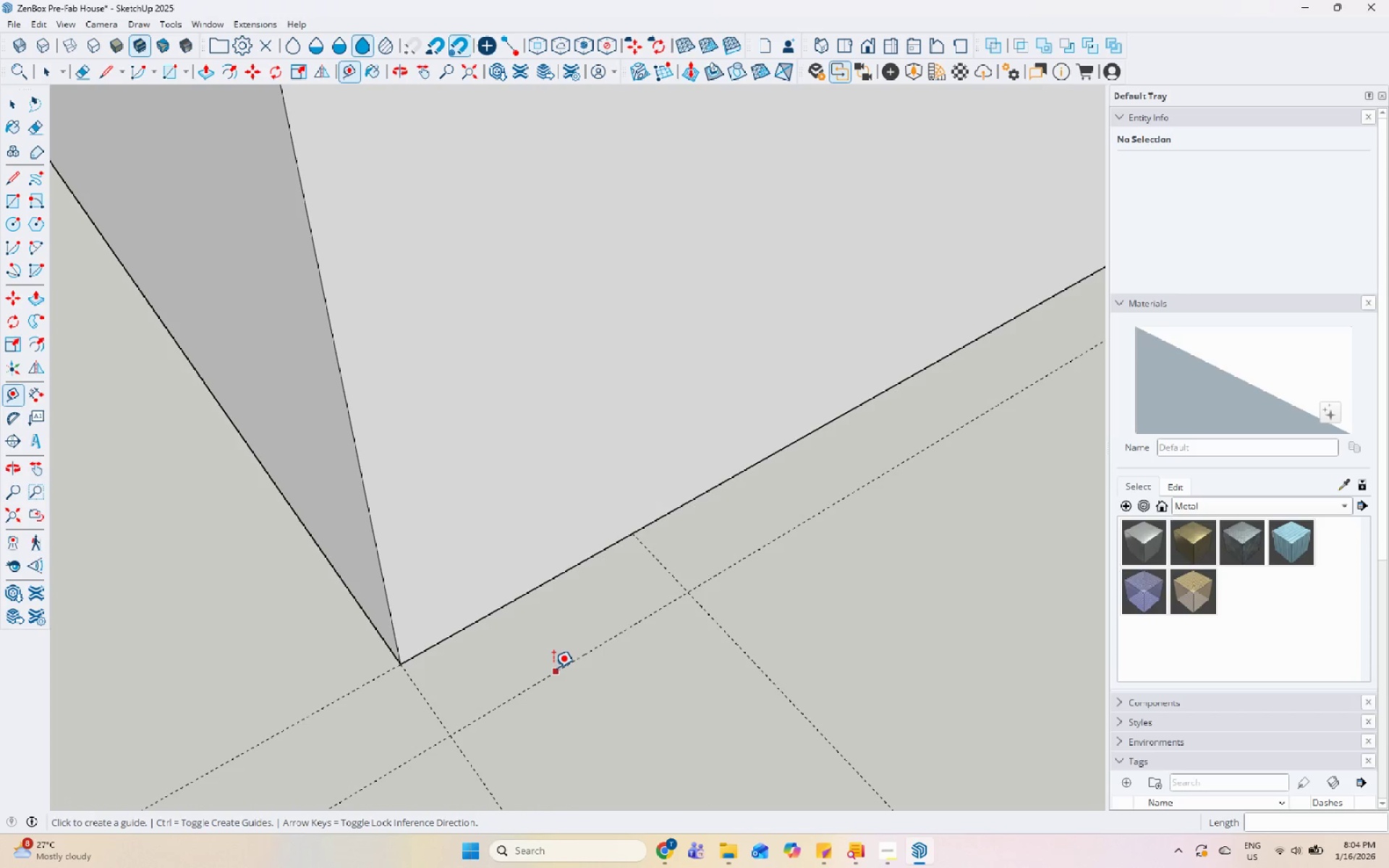 
left_click([553, 668])
 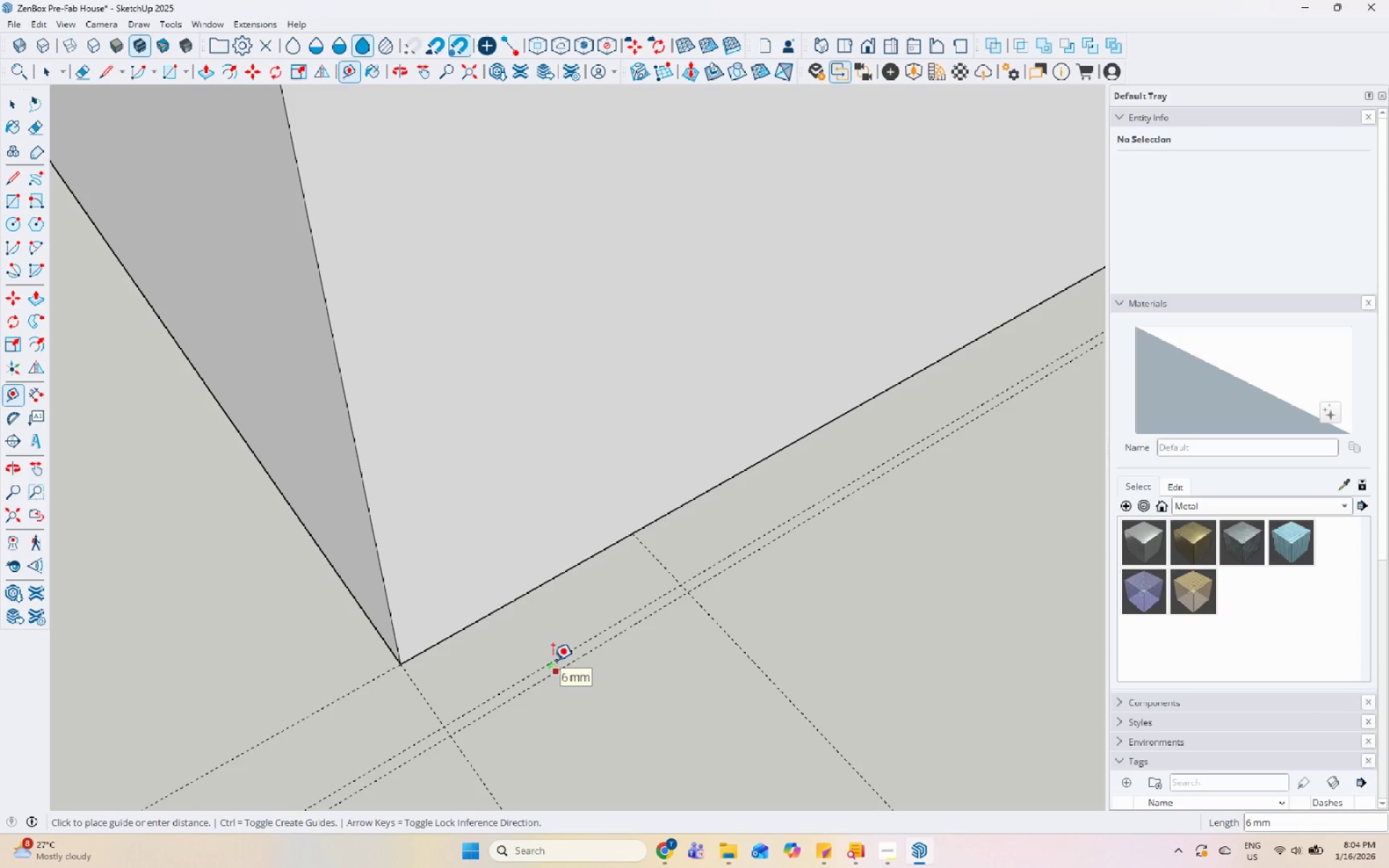 
key(Numpad5)
 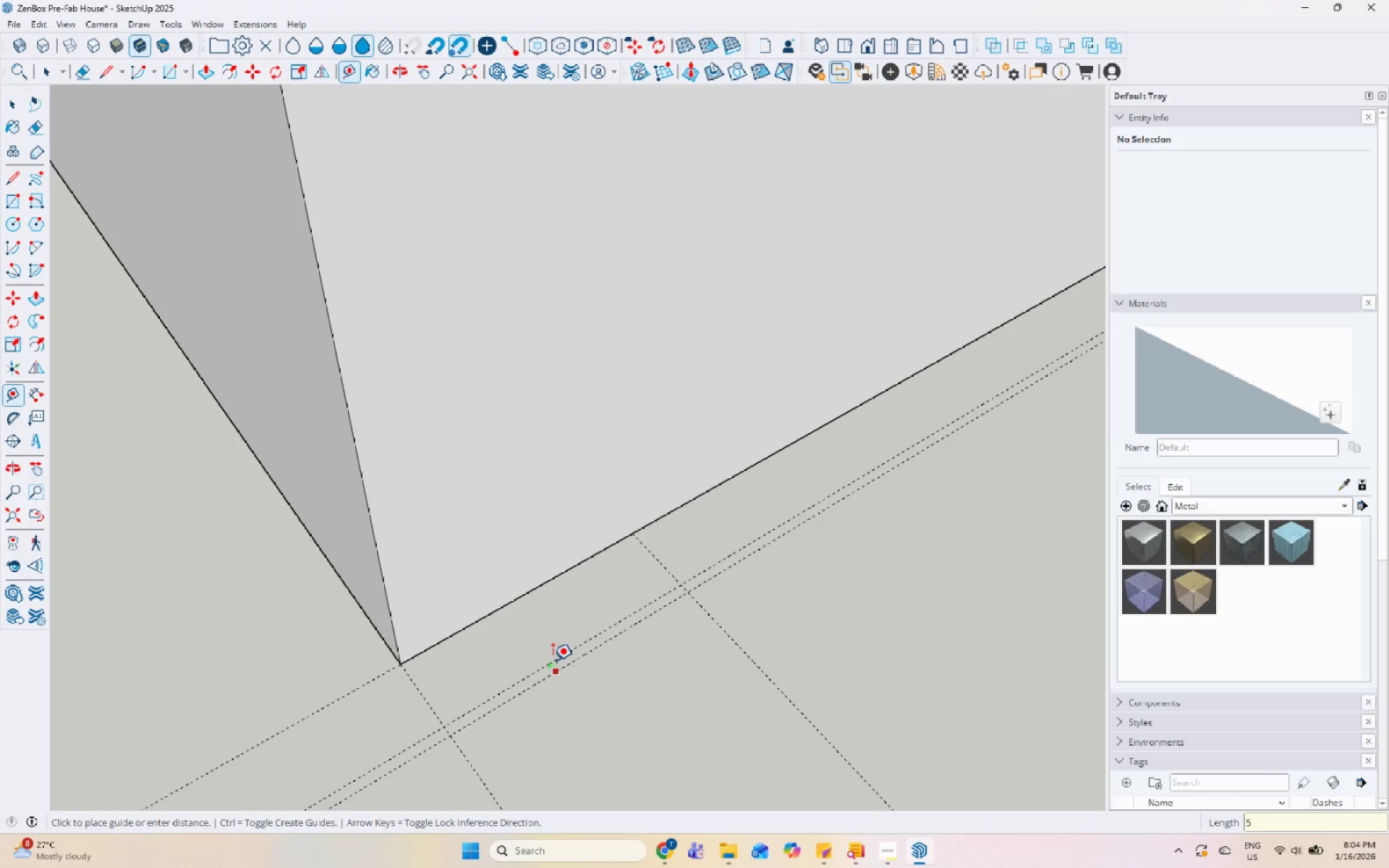 
key(Enter)
 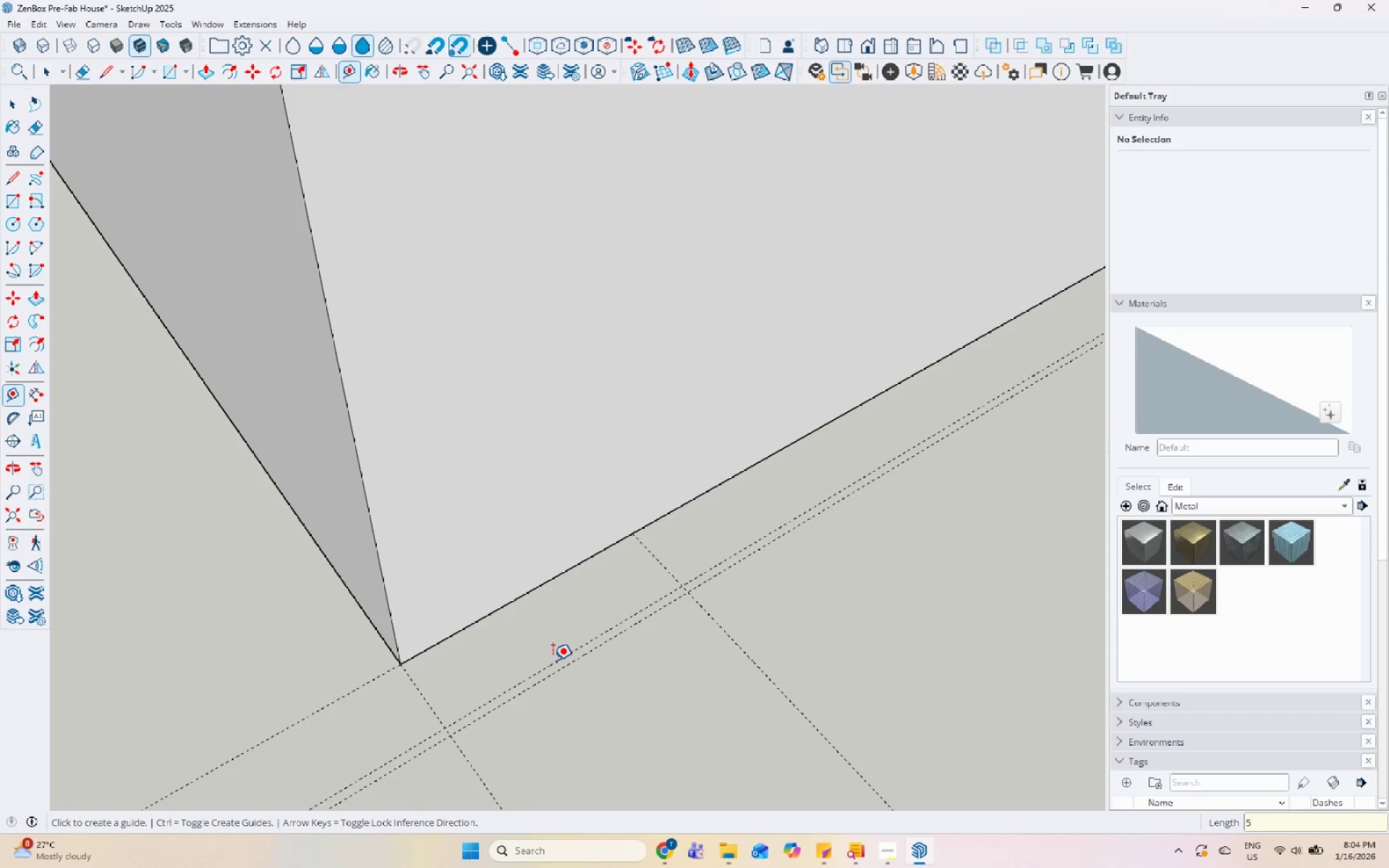 
scroll: coordinate [485, 687], scroll_direction: up, amount: 5.0
 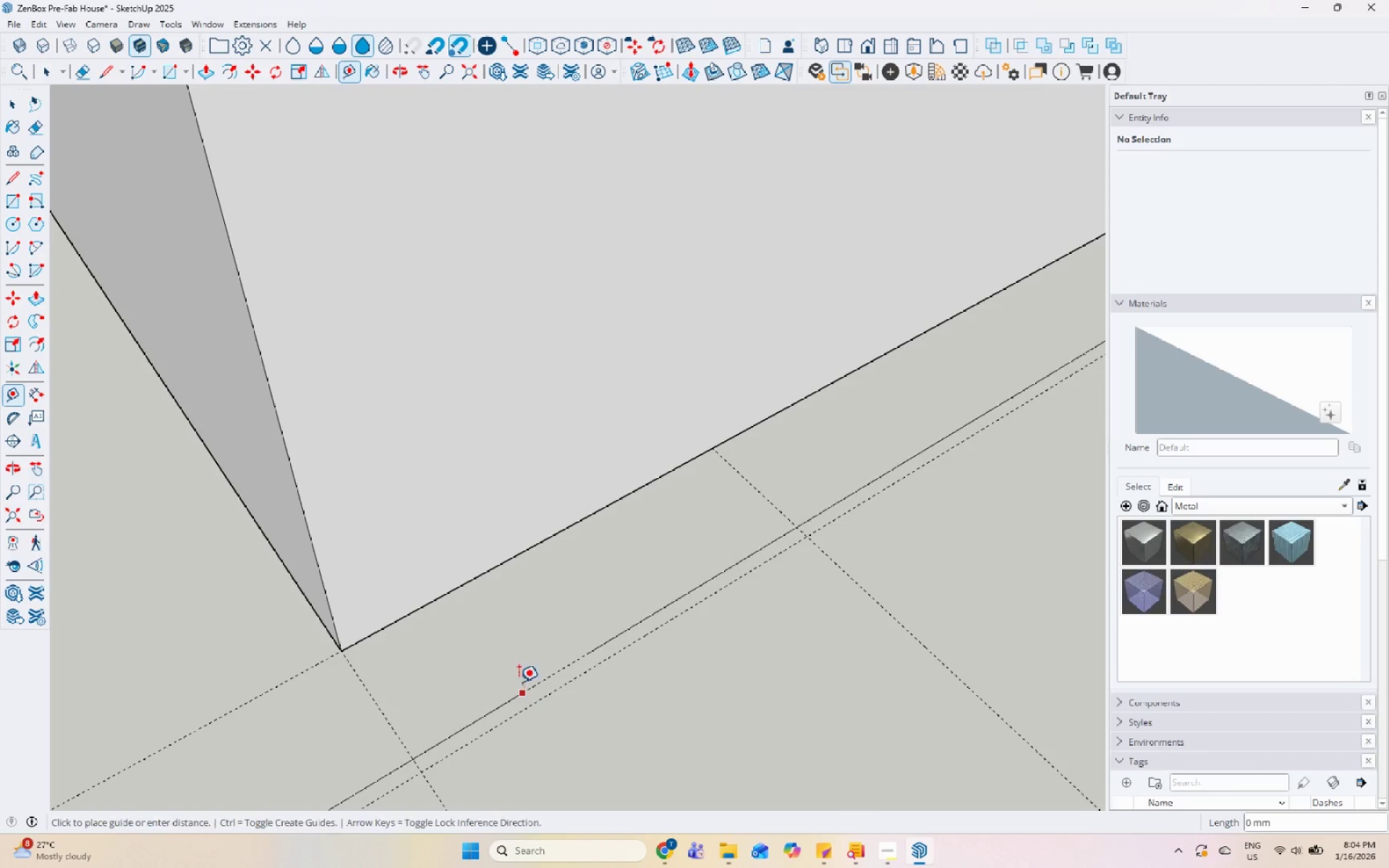 
key(Escape)
 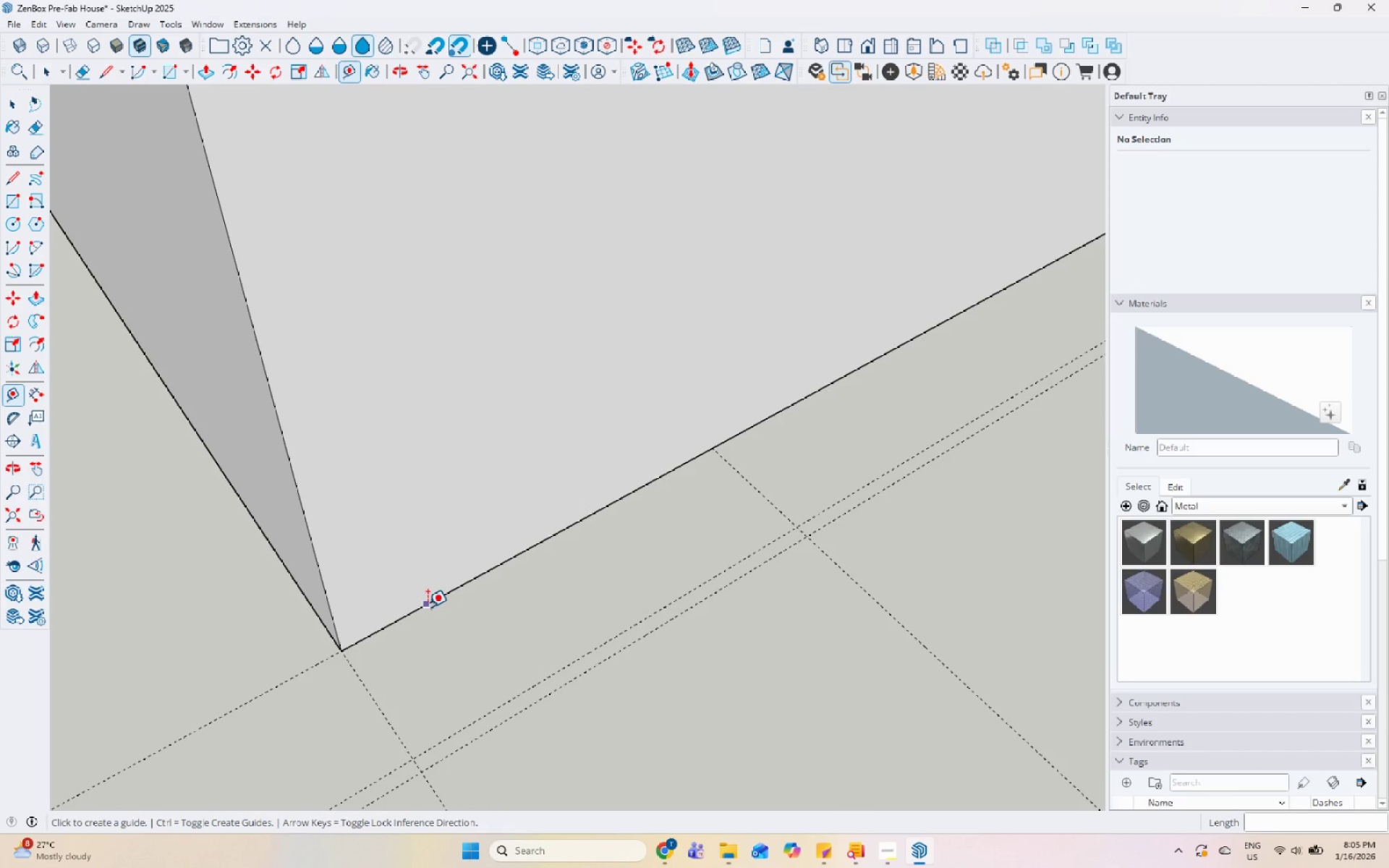 
left_click([428, 607])
 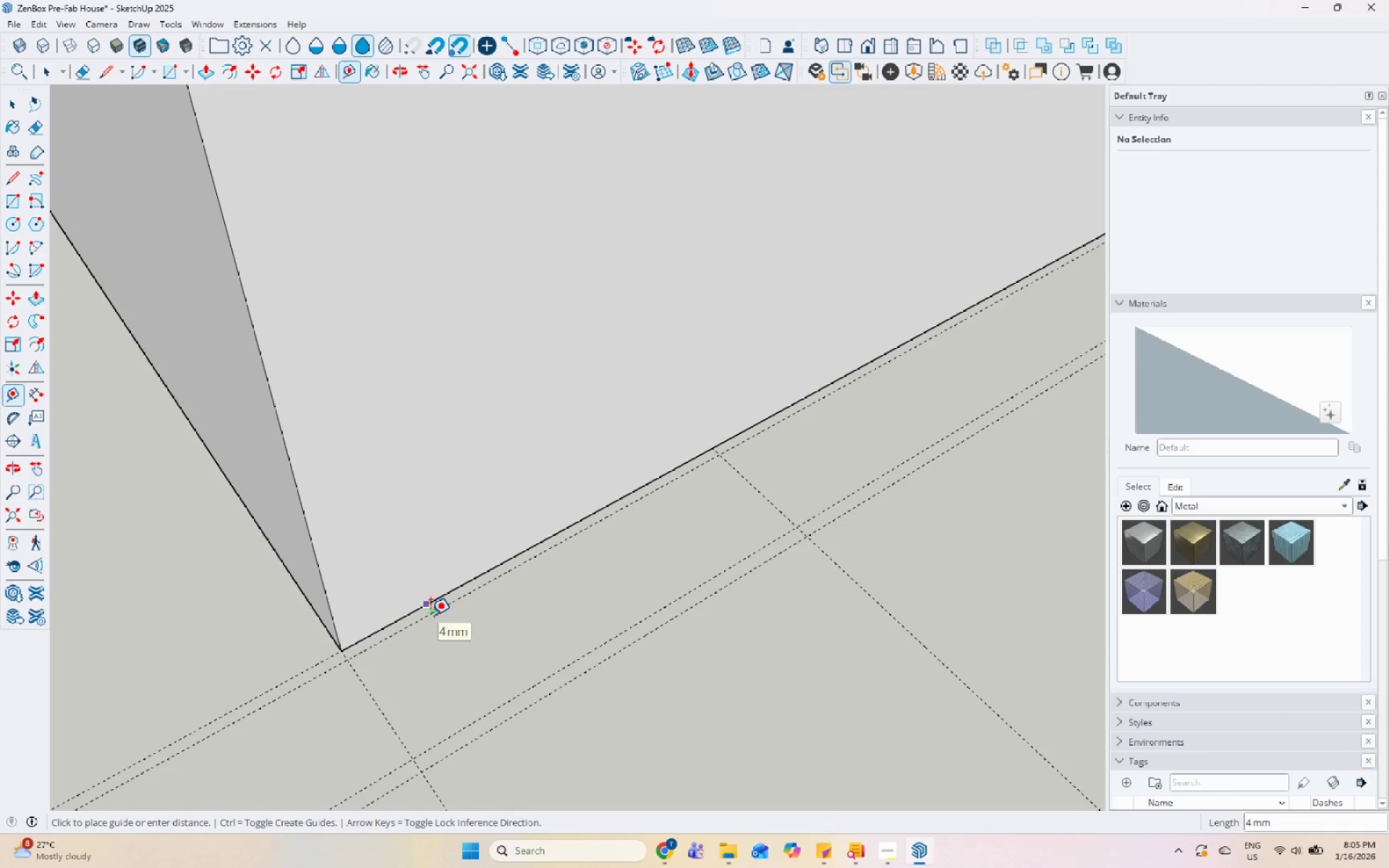 
key(Numpad5)
 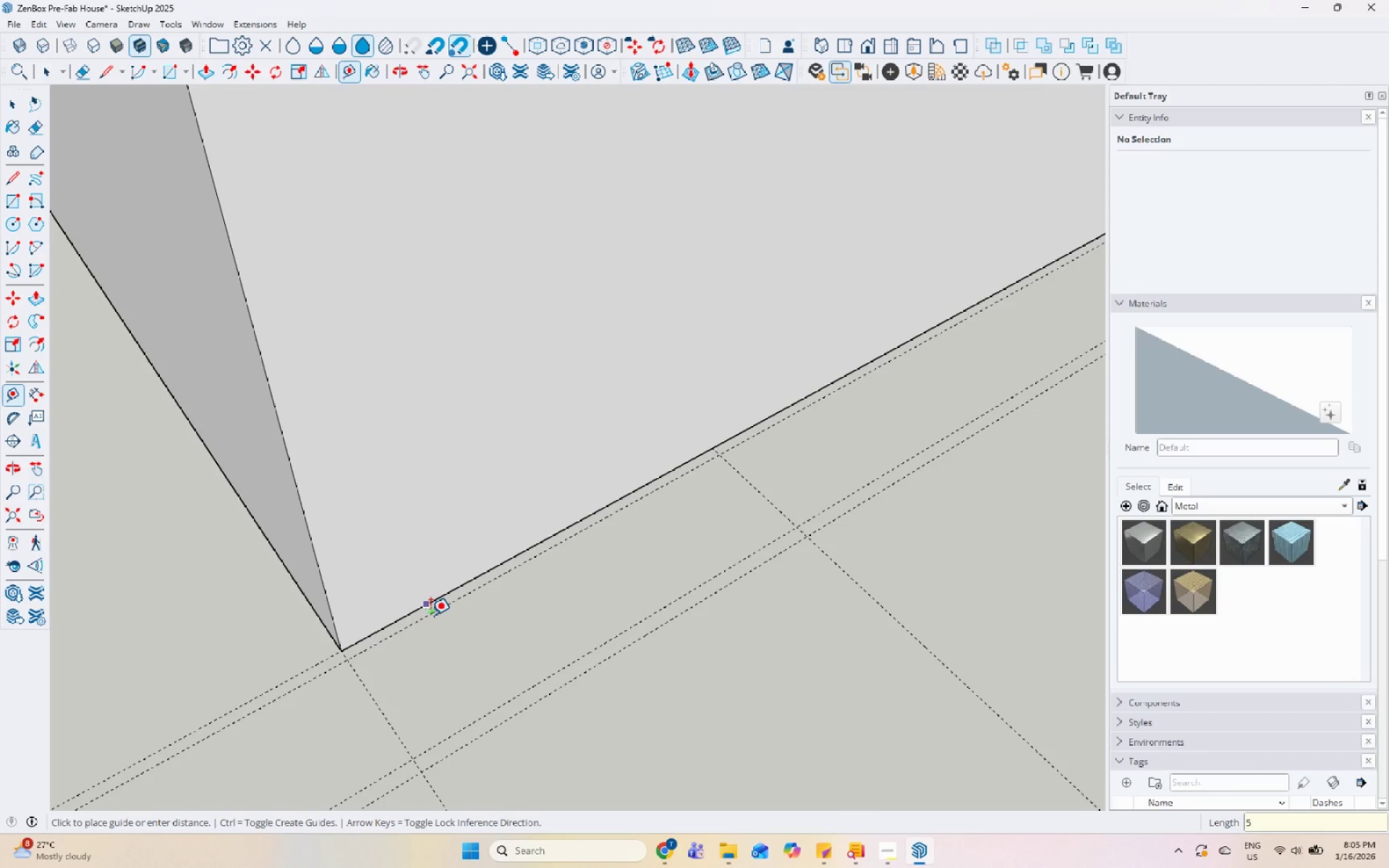 
key(Enter)
 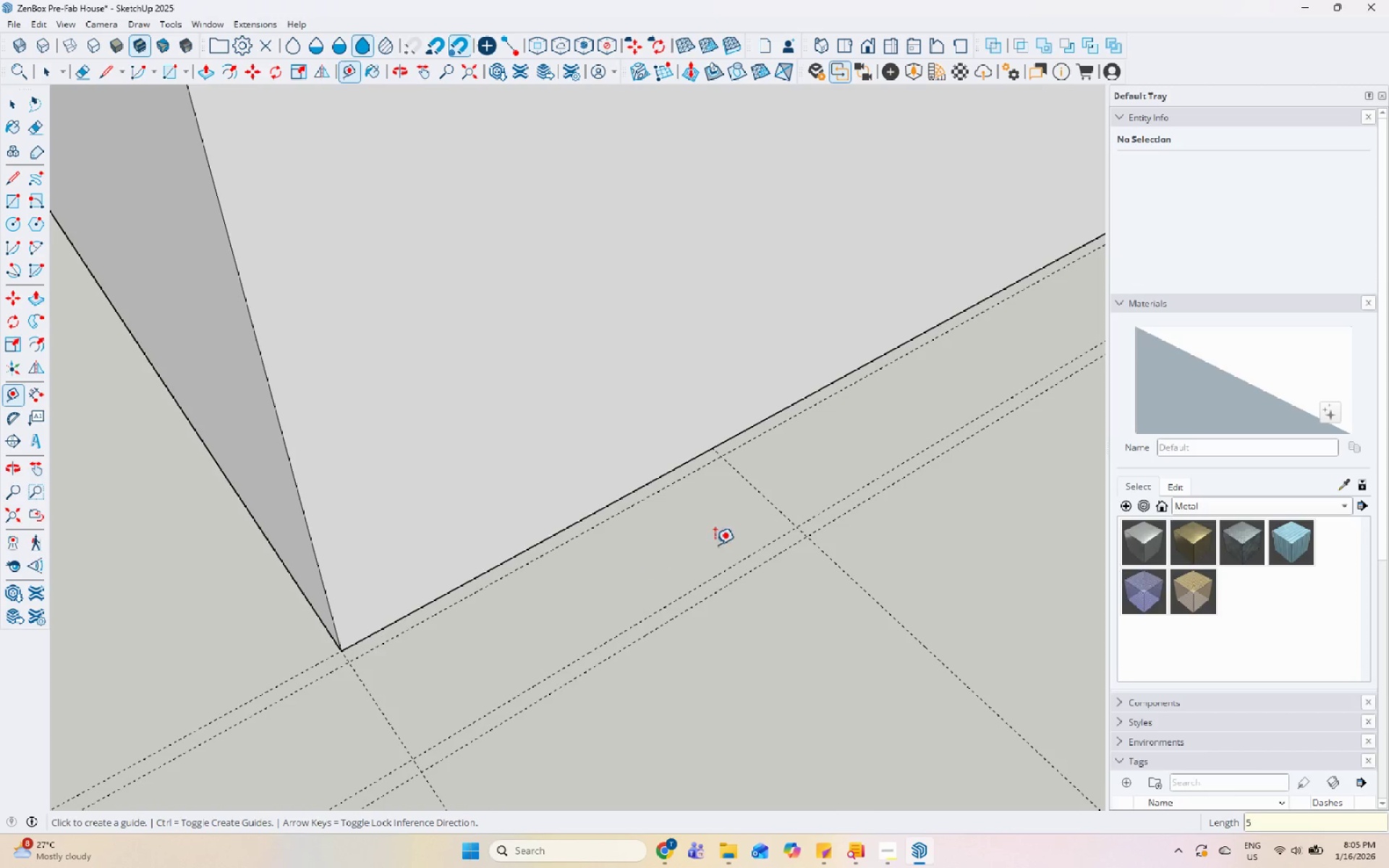 
left_click([759, 496])
 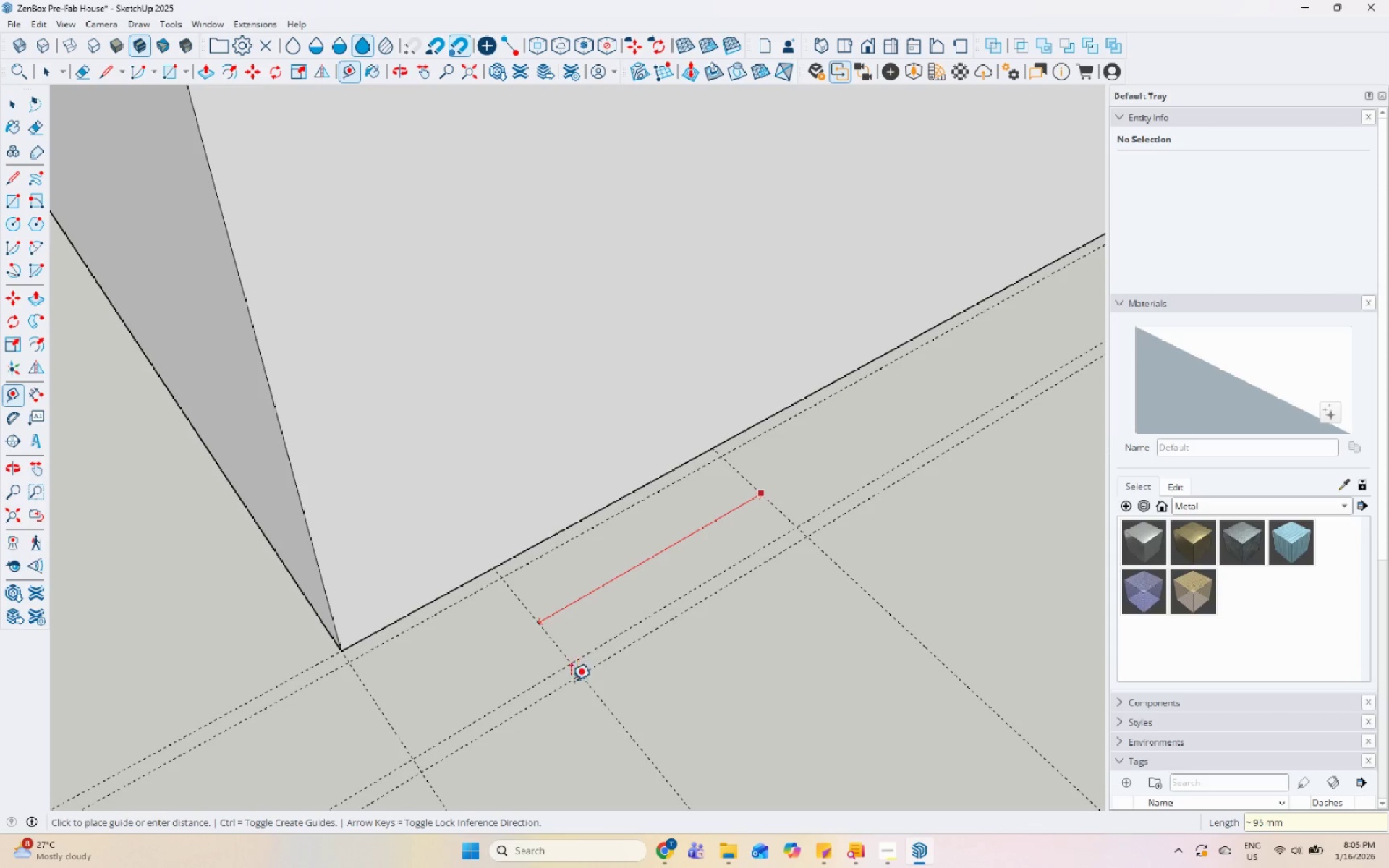 
key(Escape)
 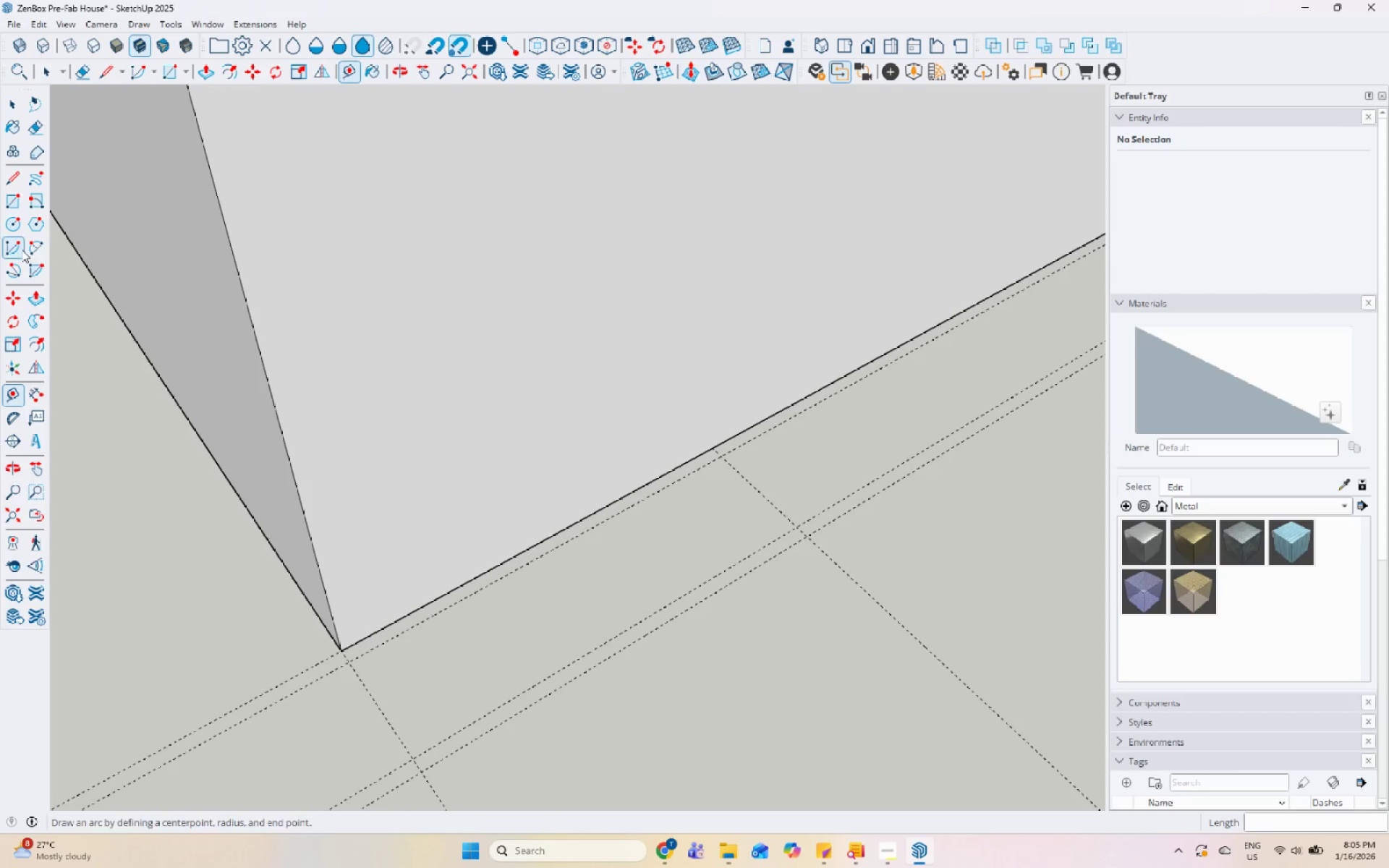 
left_click([7, 180])
 